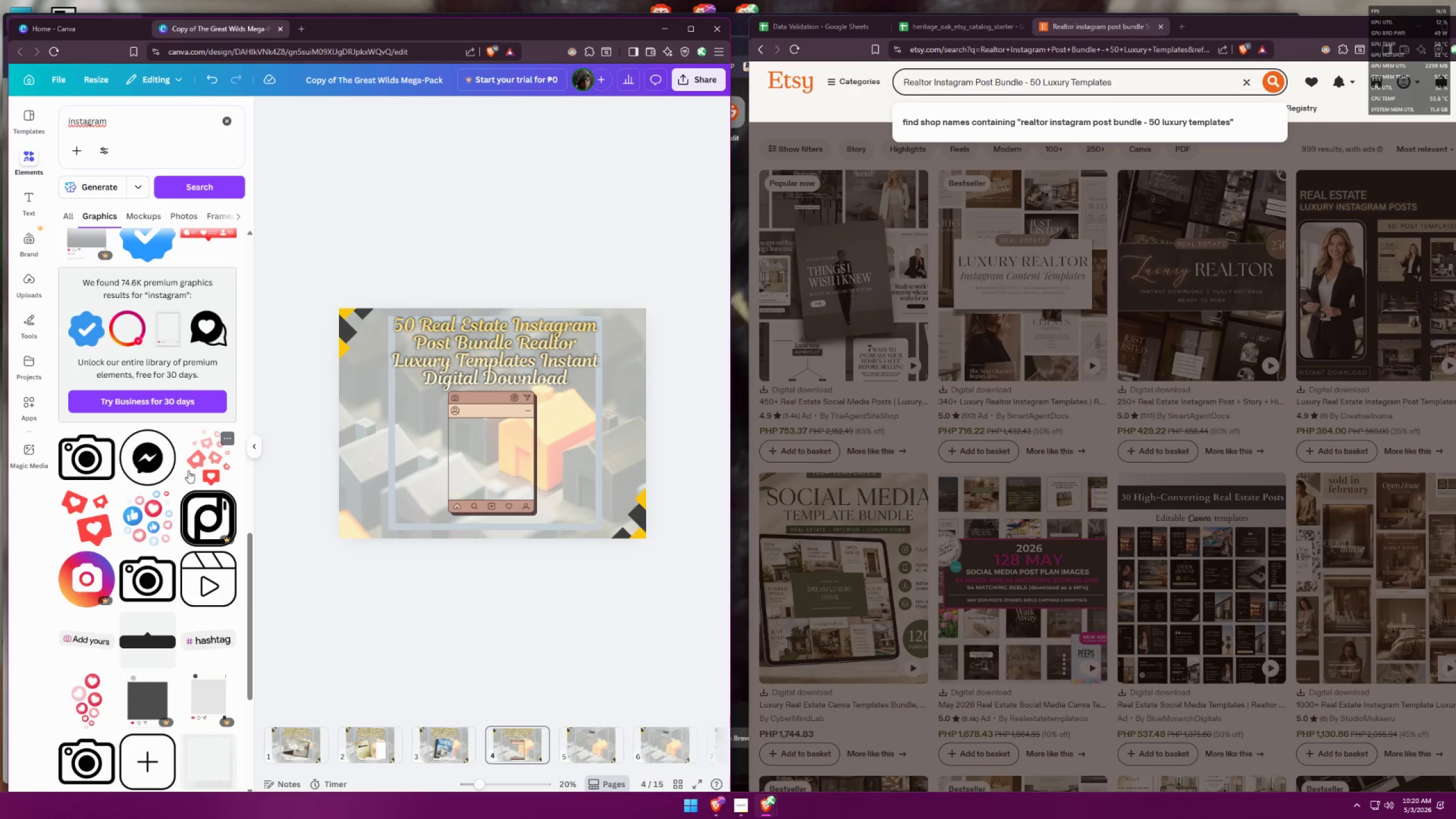 
scroll: coordinate [194, 465], scroll_direction: down, amount: 1.0
 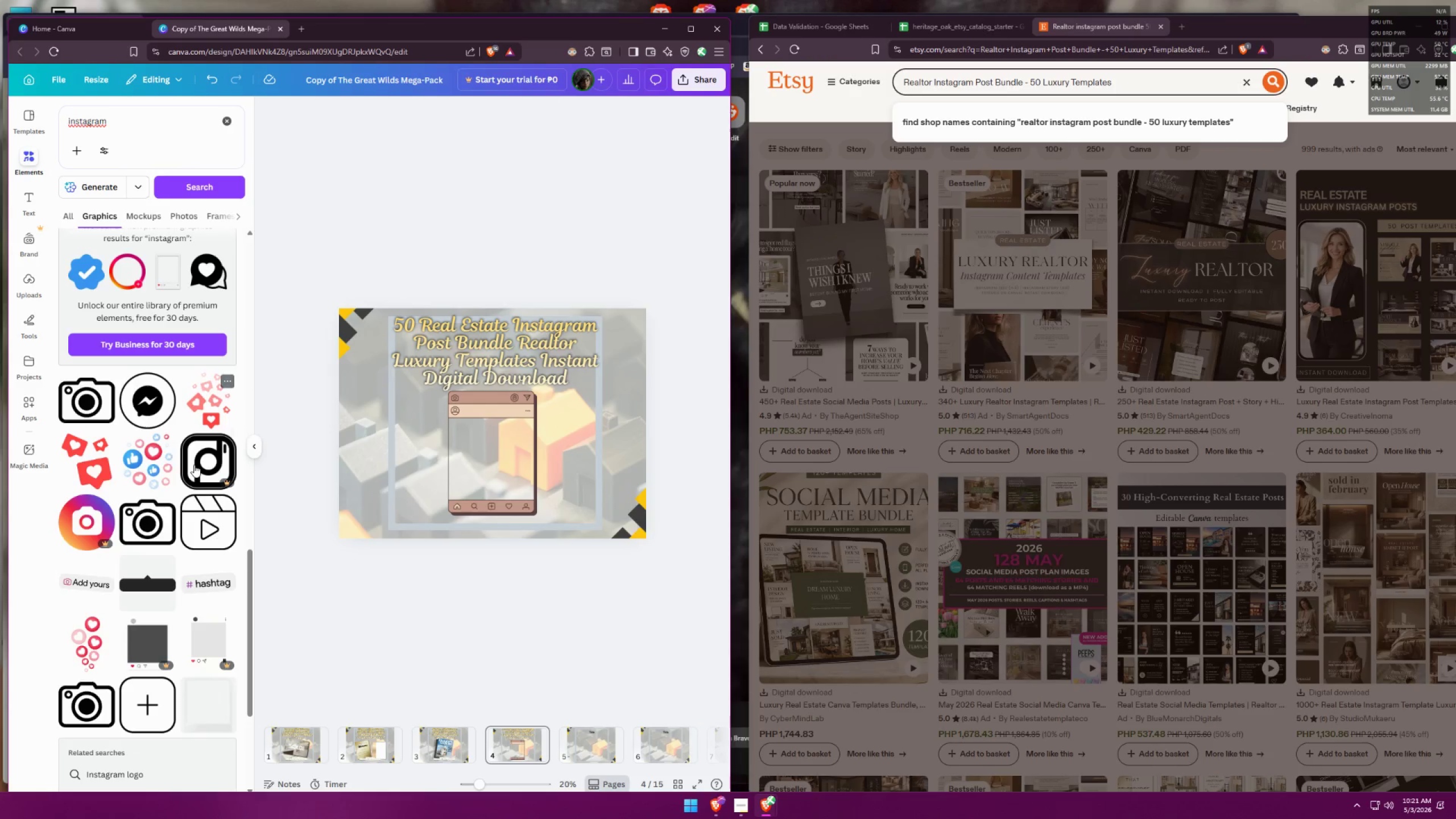 
scroll: coordinate [208, 483], scroll_direction: up, amount: 13.0
 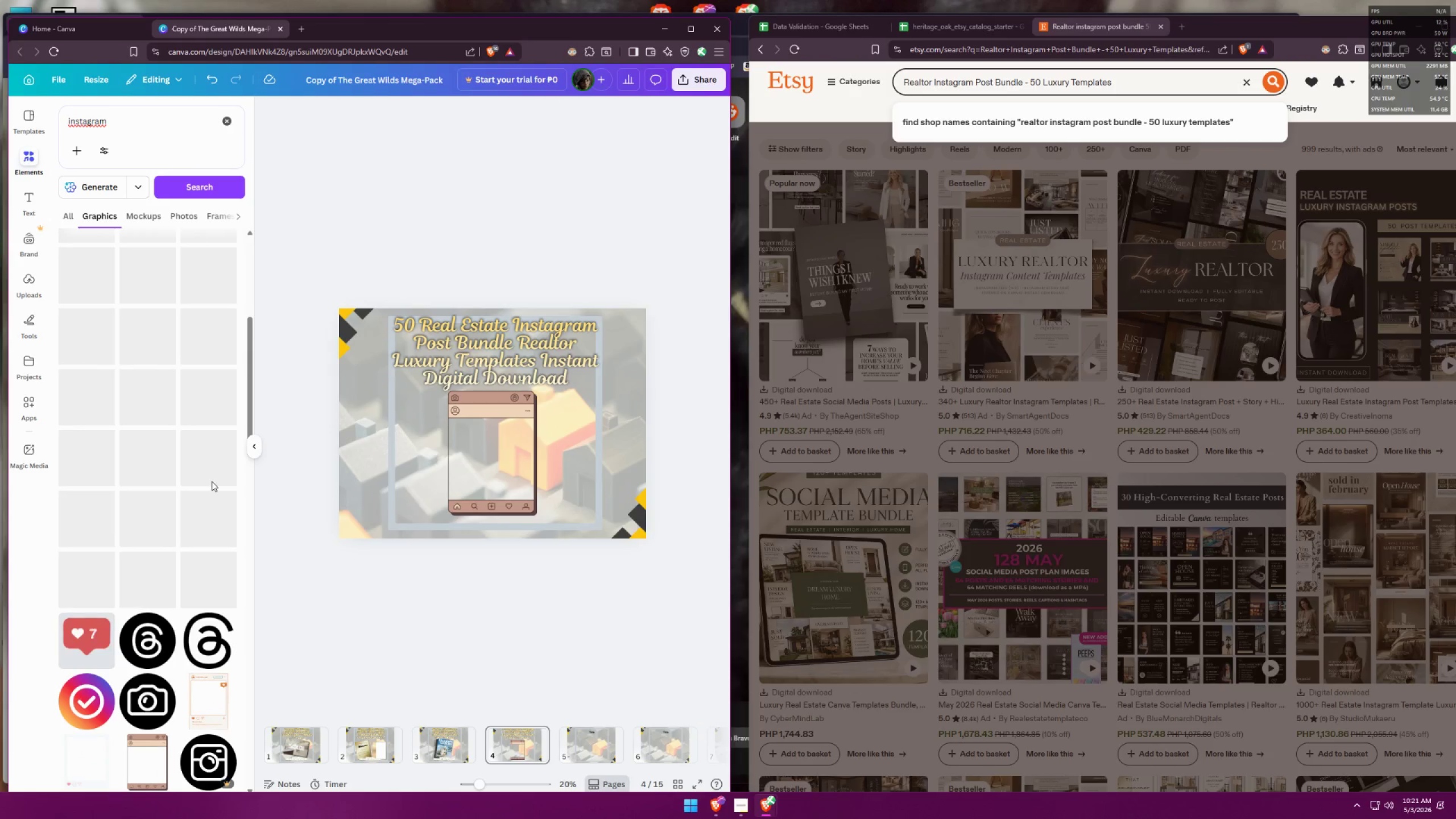 
scroll: coordinate [176, 565], scroll_direction: down, amount: 16.0
 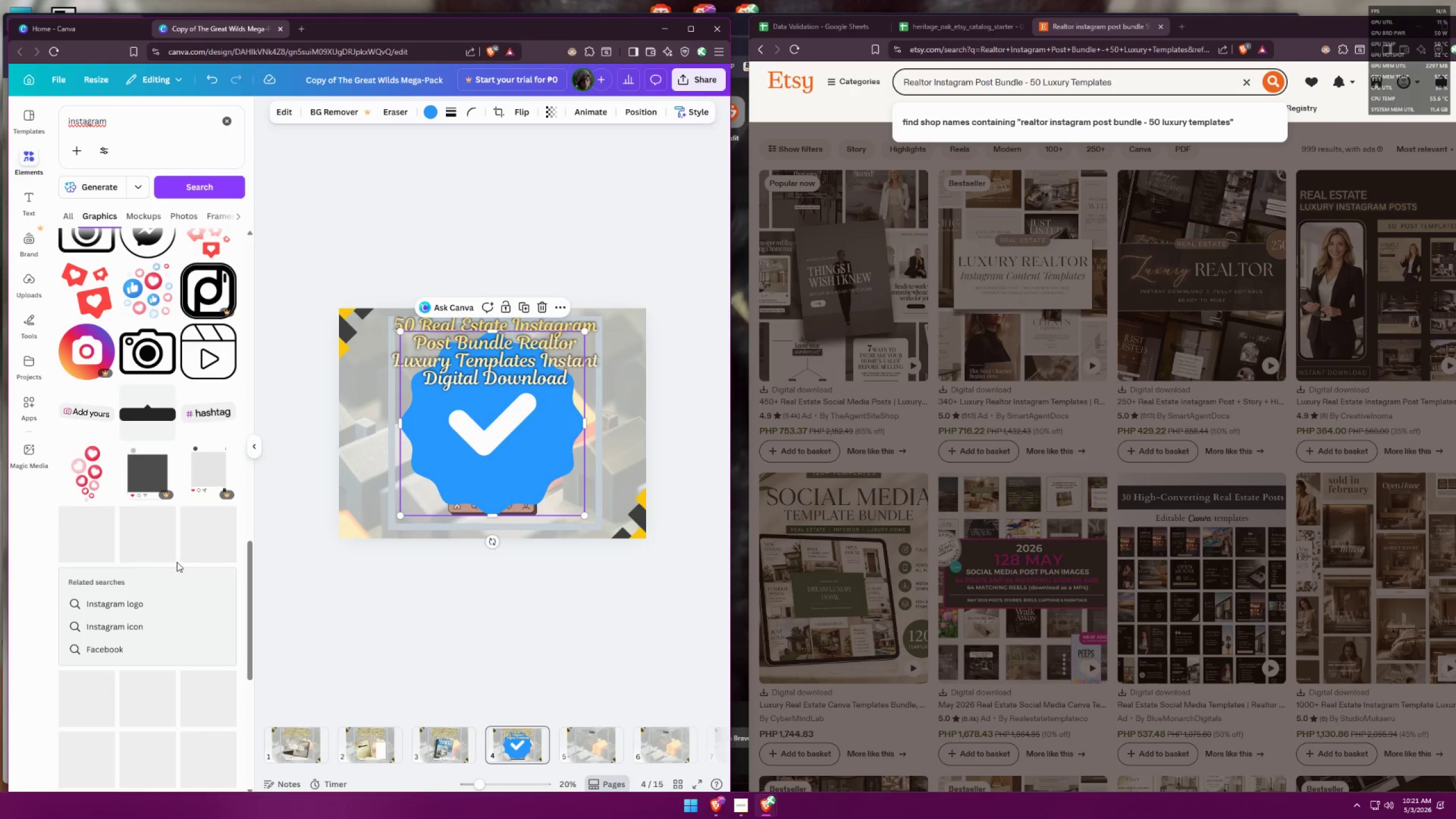 
scroll: coordinate [217, 534], scroll_direction: up, amount: 25.0
 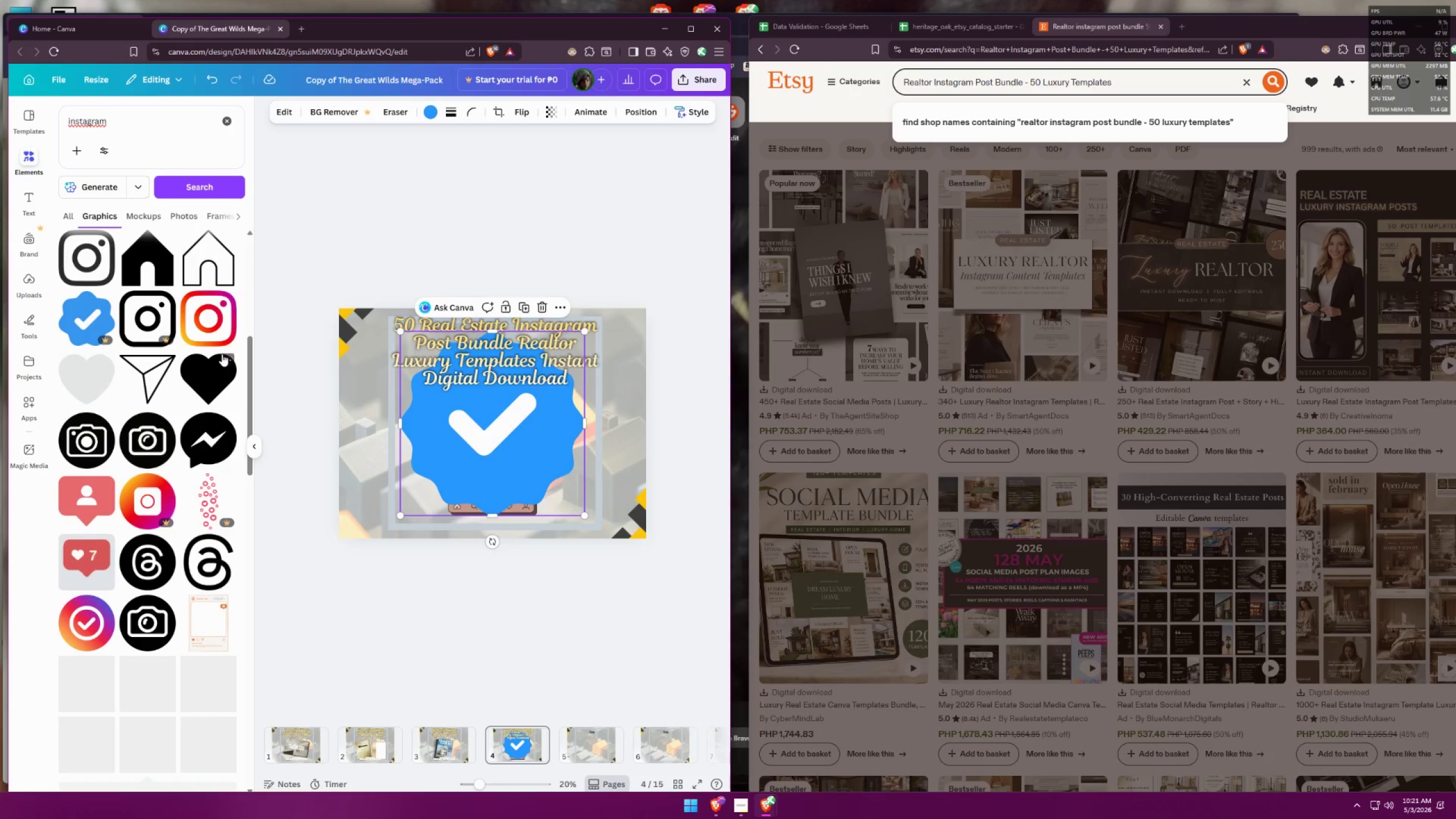 
left_click([218, 329])
 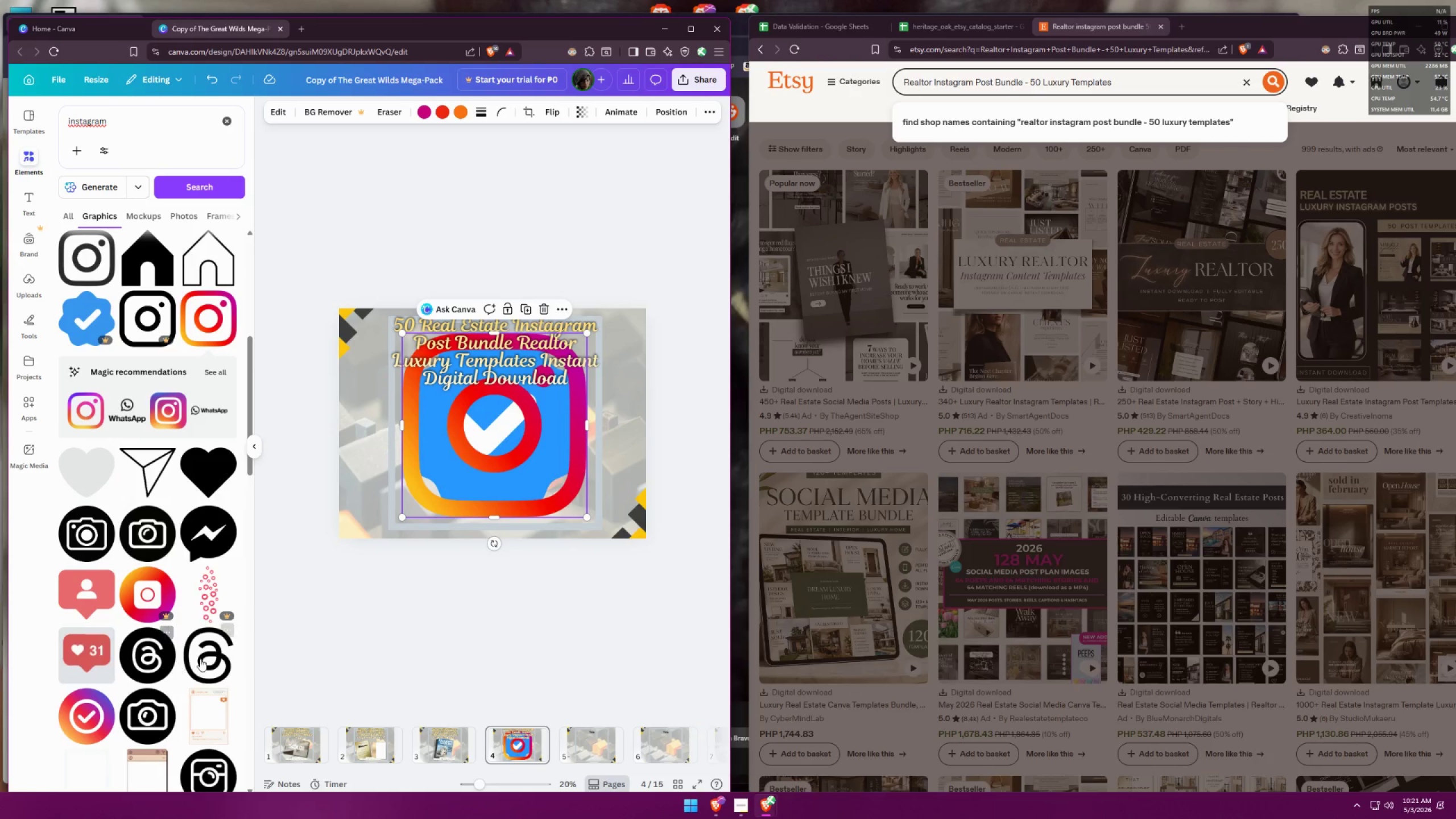 
left_click([97, 594])
 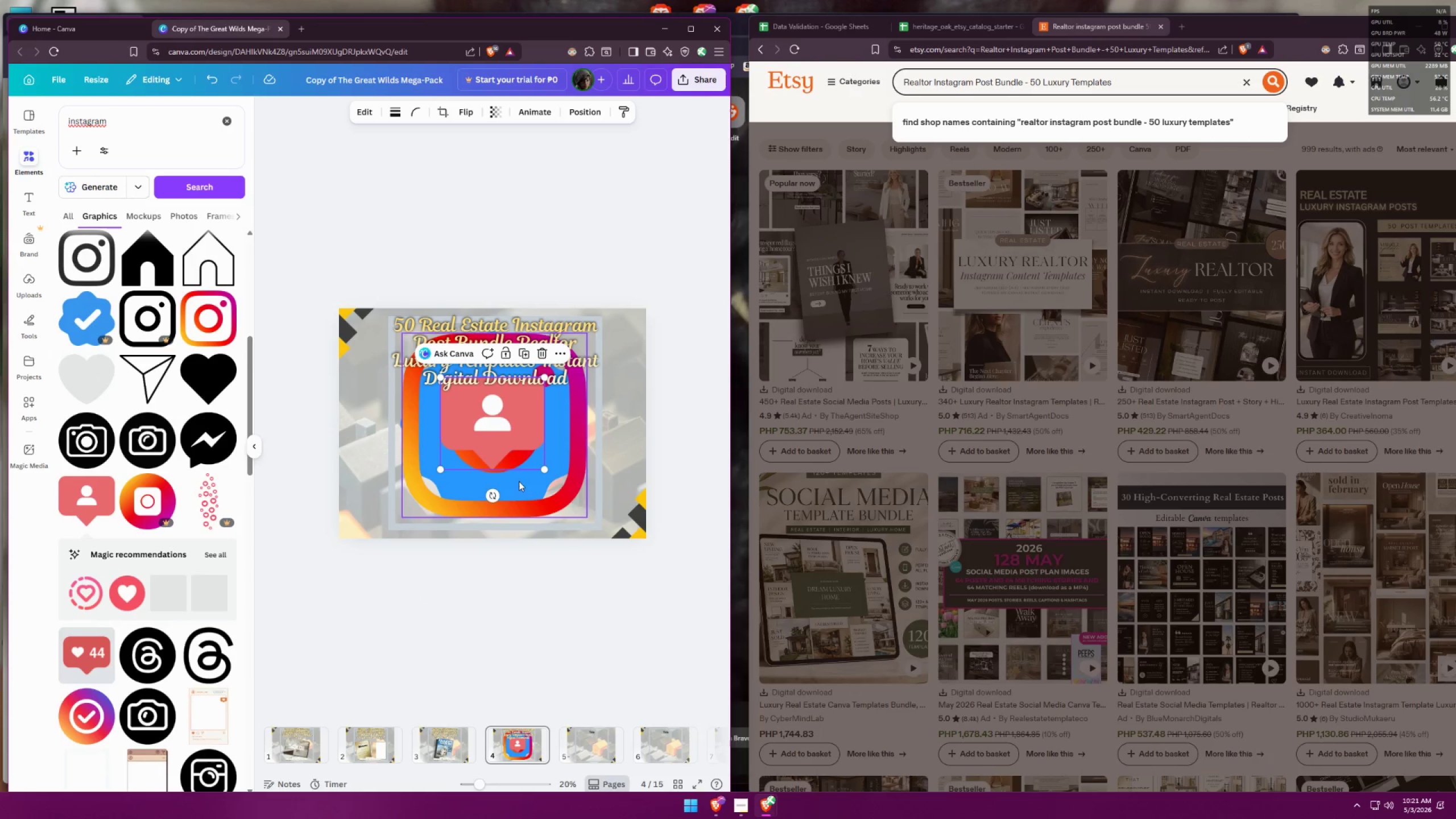 
left_click_drag(start_coordinate=[494, 424], to_coordinate=[547, 572])
 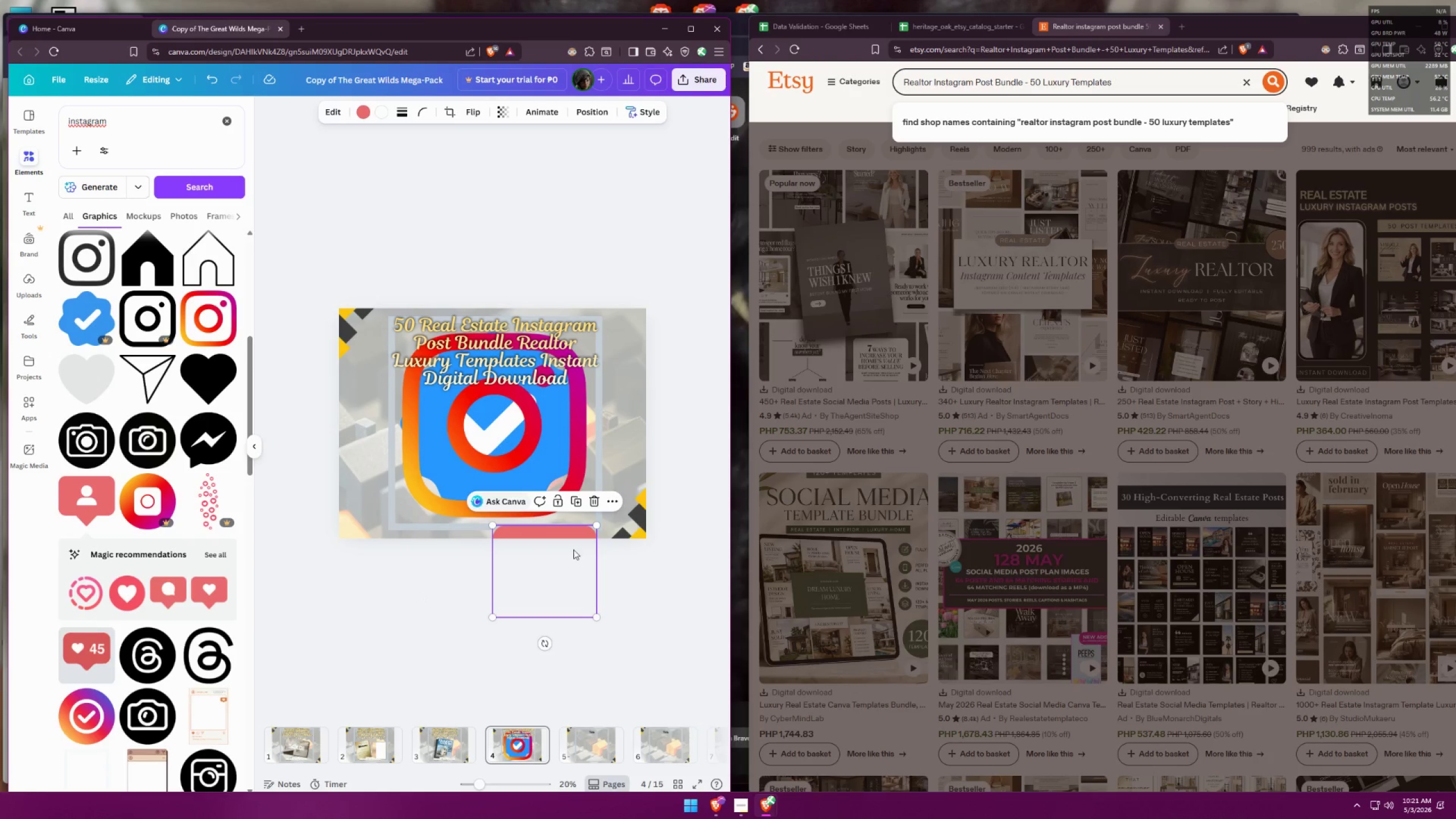 
key(Control+ControlLeft)
 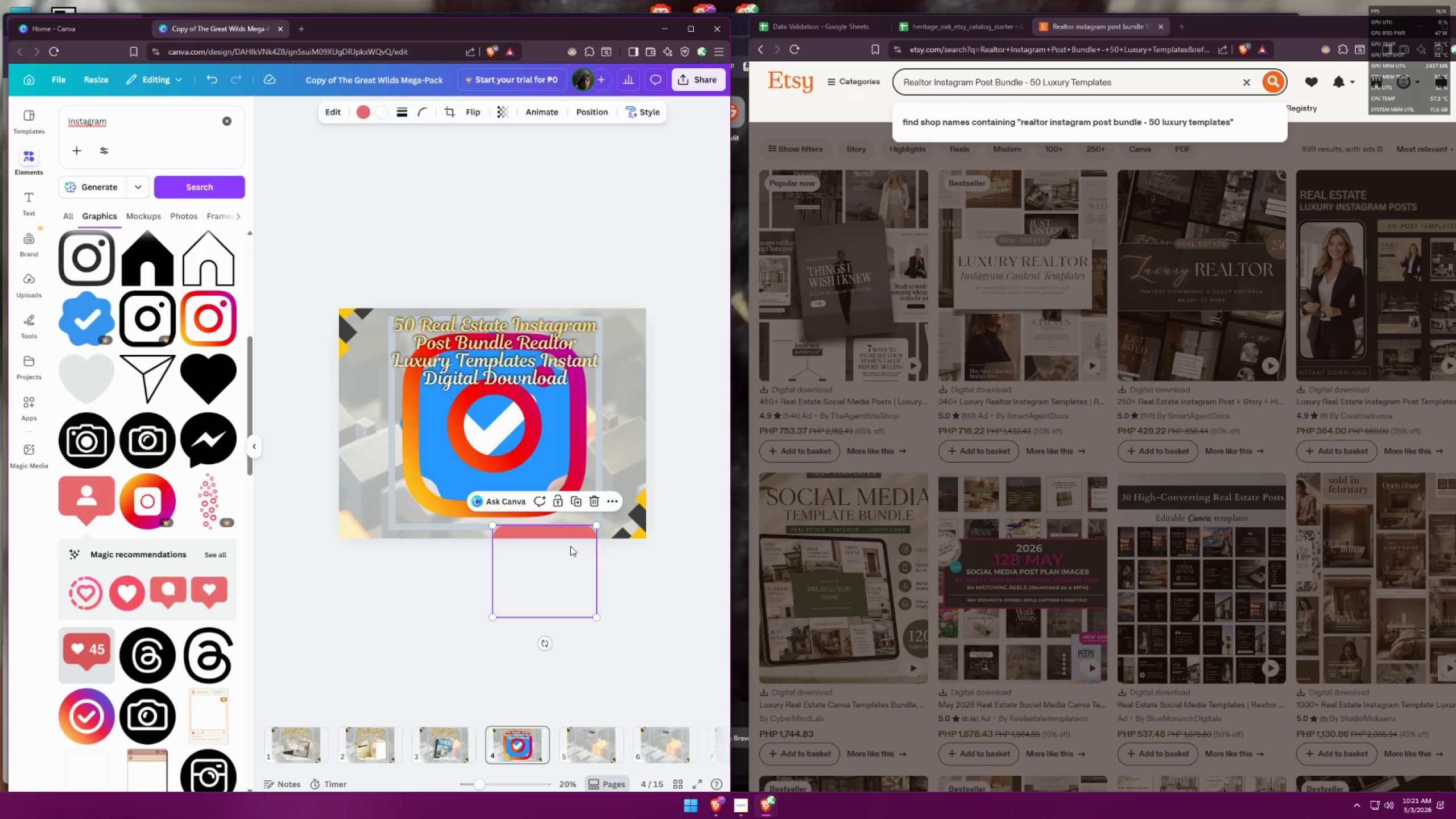 
key(Control+X)
 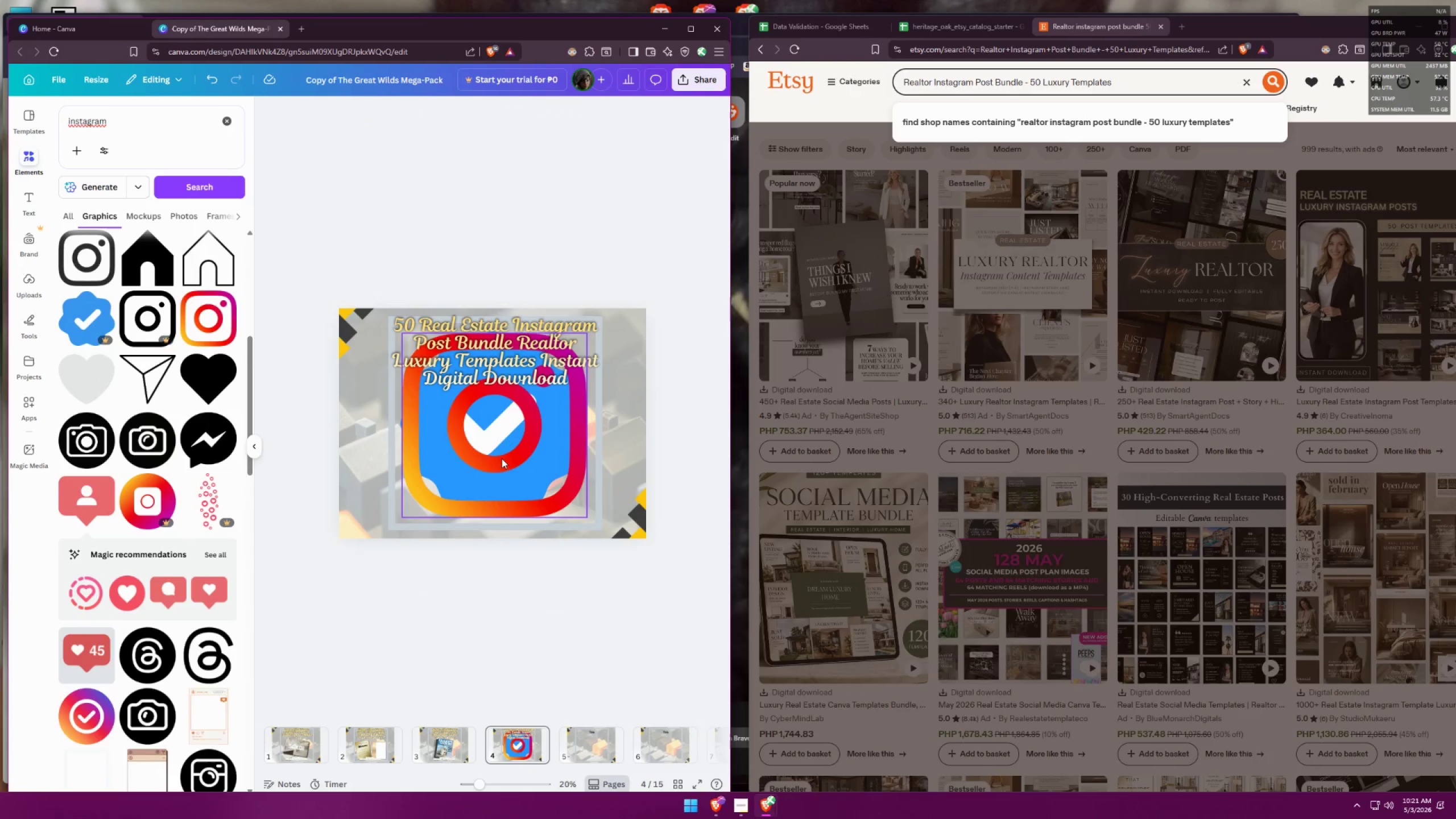 
left_click([499, 446])
 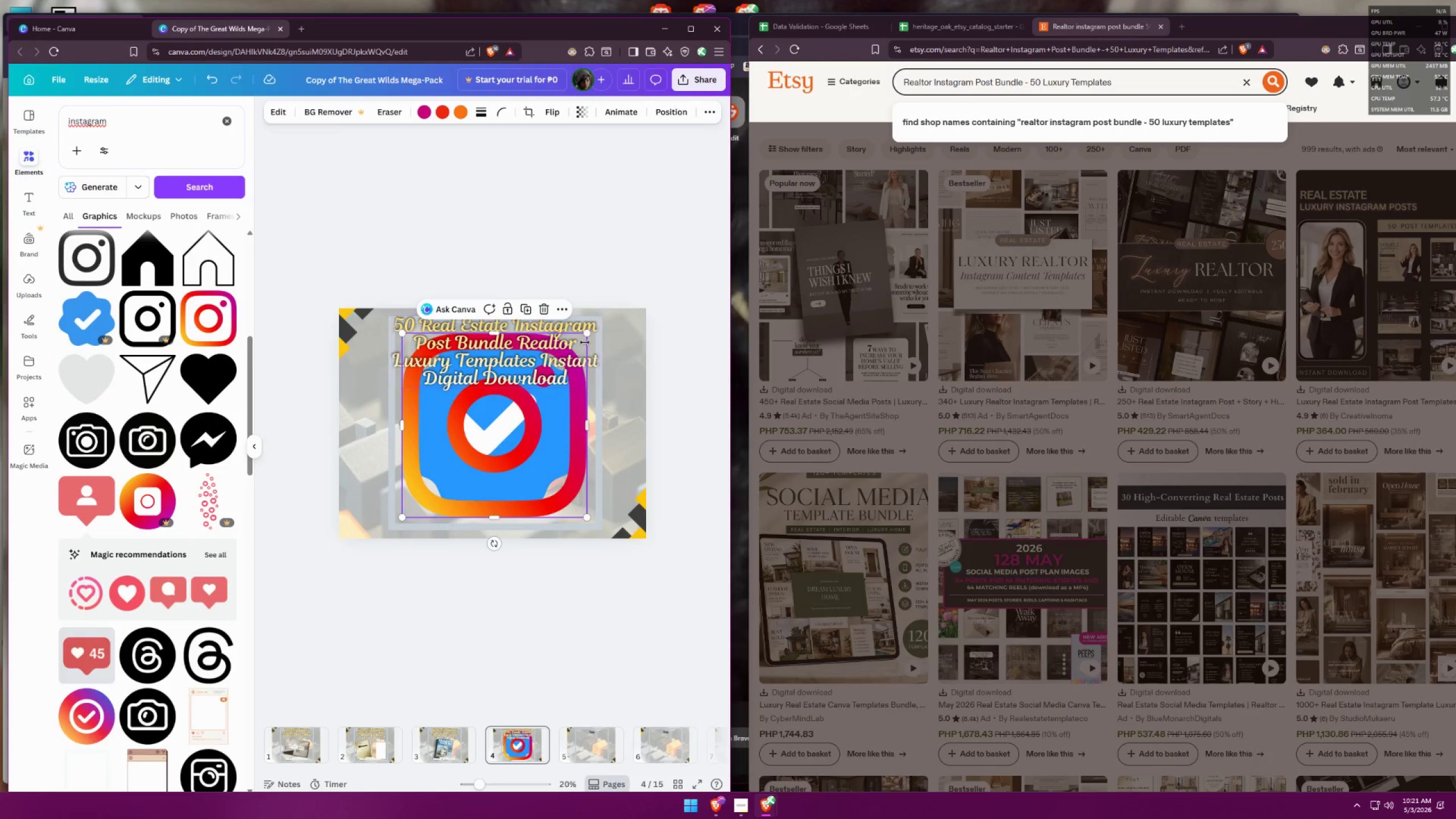 
hold_key(key=AltLeft, duration=0.82)
left_click_drag(start_coordinate=[588, 336], to_coordinate=[540, 407])
 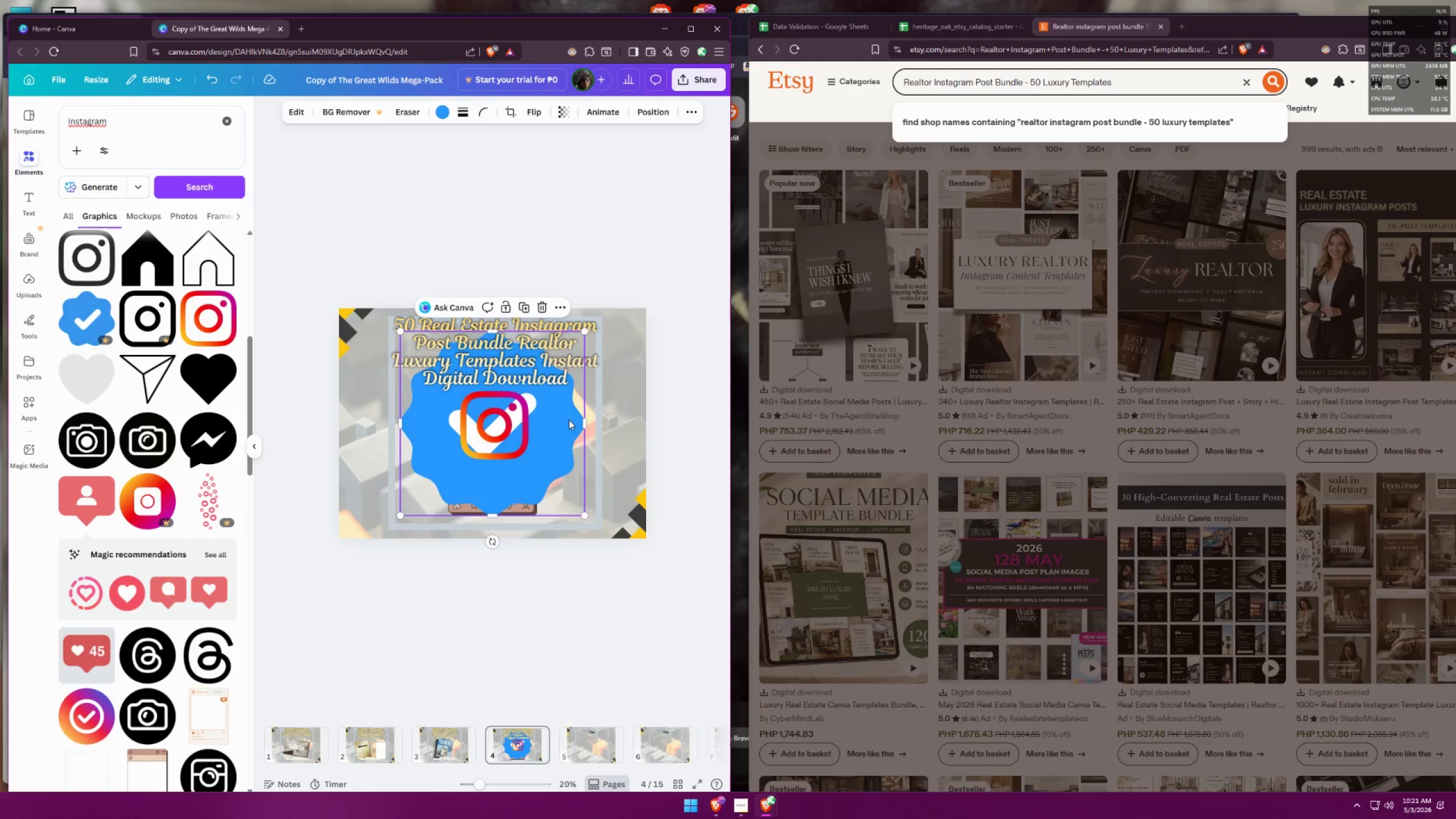 
hold_key(key=AltLeft, duration=1.49)
left_click_drag(start_coordinate=[586, 333], to_coordinate=[541, 401])
 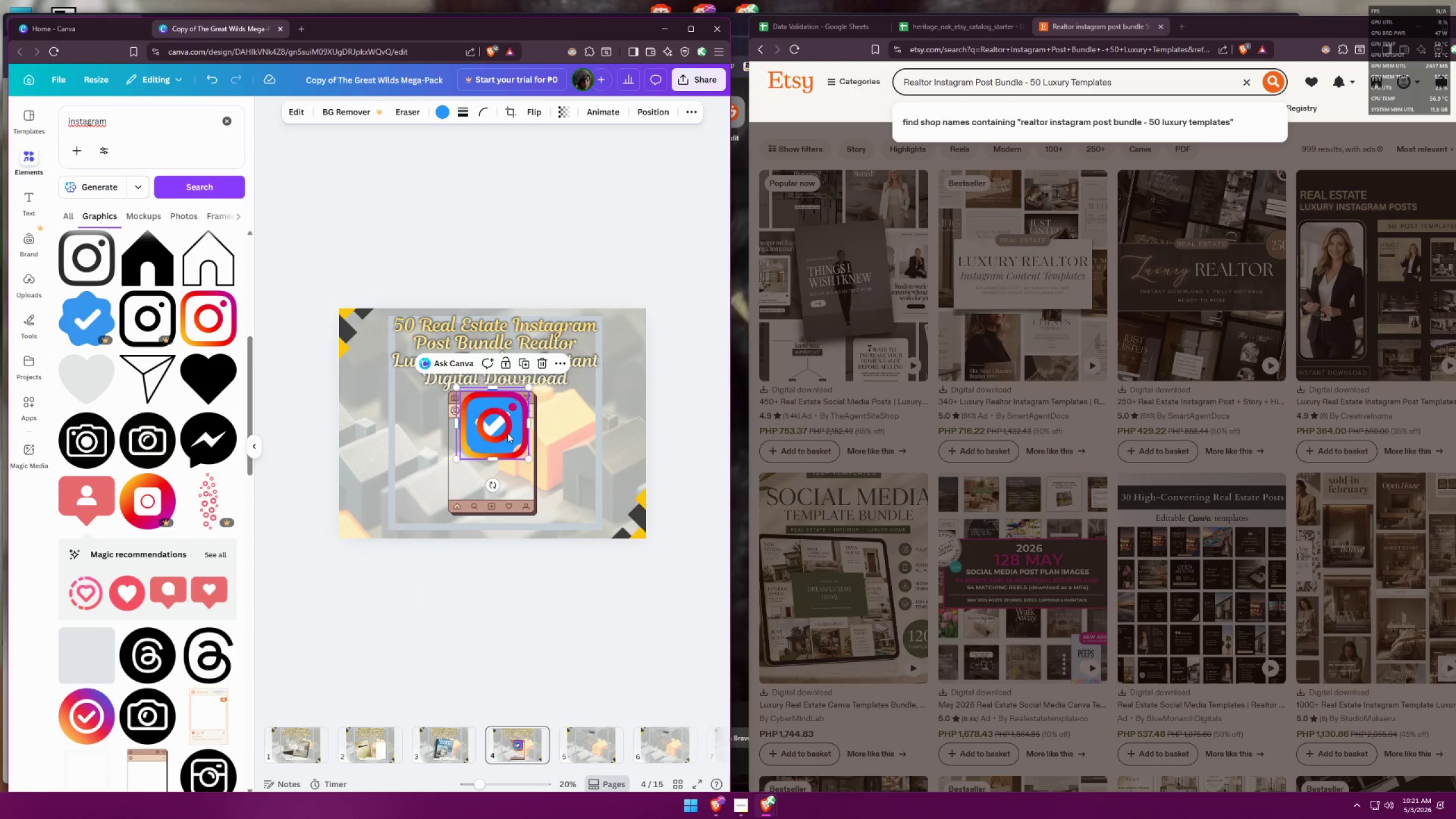 
left_click_drag(start_coordinate=[504, 432], to_coordinate=[572, 420])
 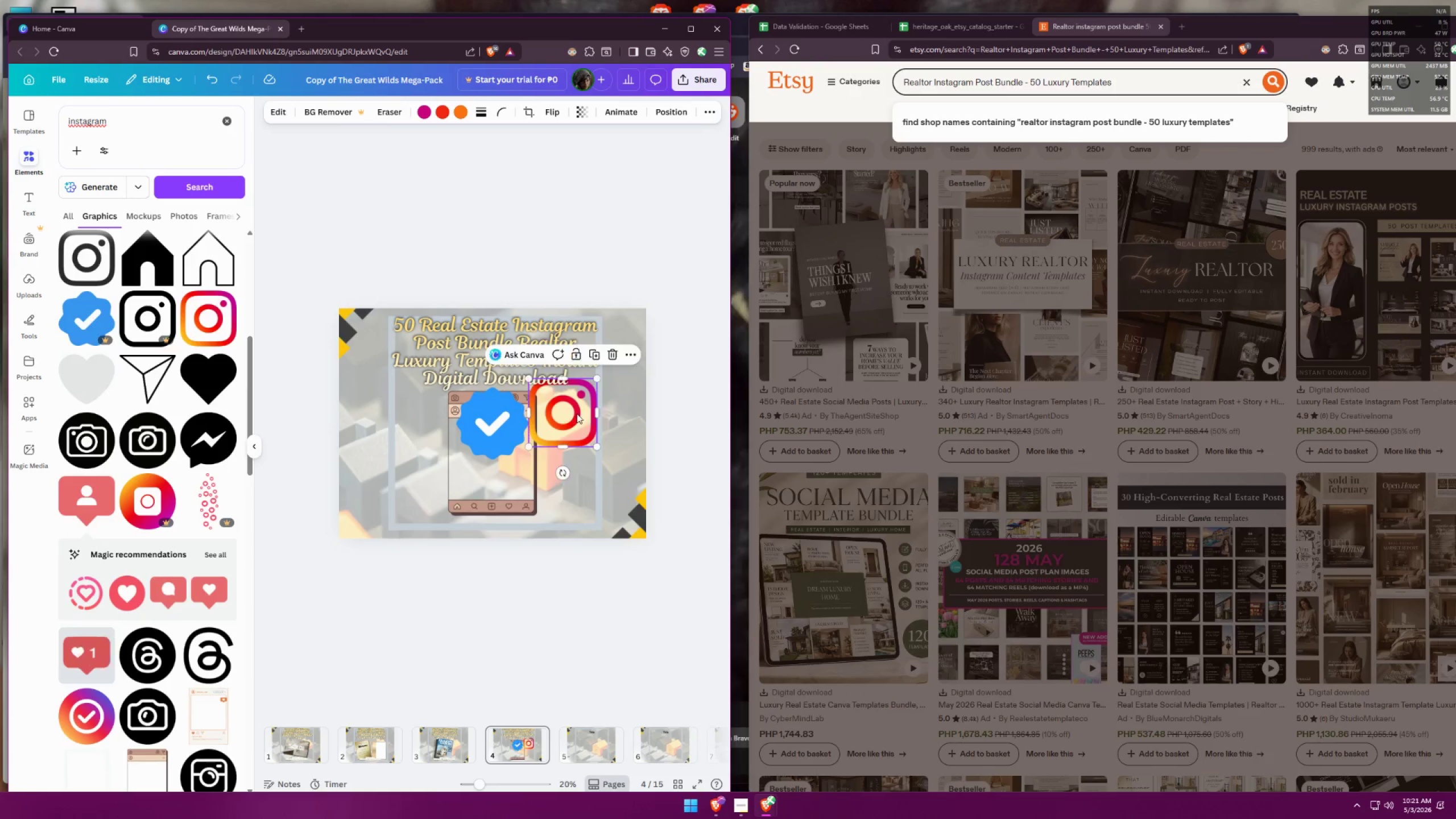 
hold_key(key=AltLeft, duration=0.97)
left_click_drag(start_coordinate=[597, 379], to_coordinate=[589, 390])
 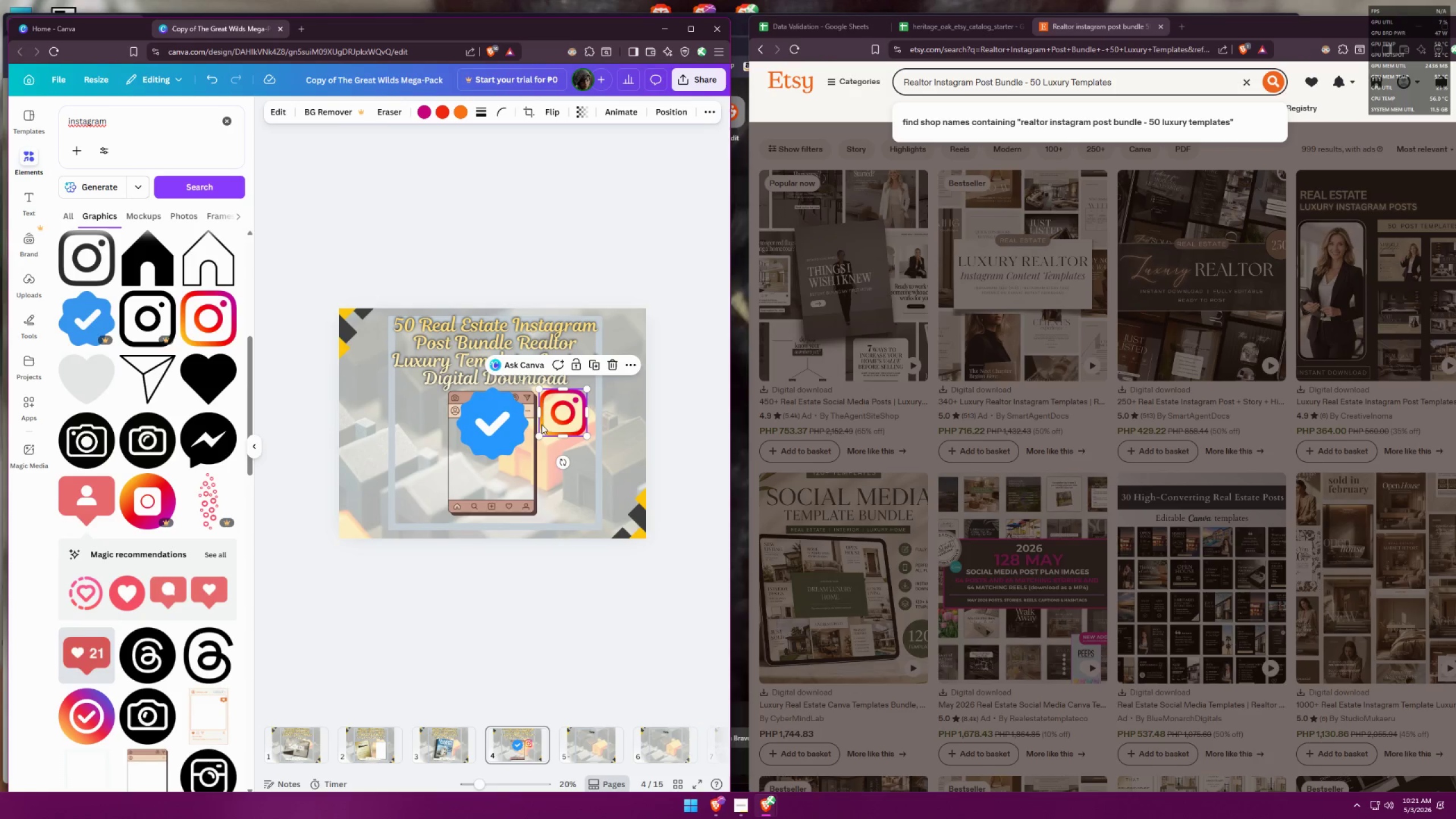 
left_click([506, 418])
 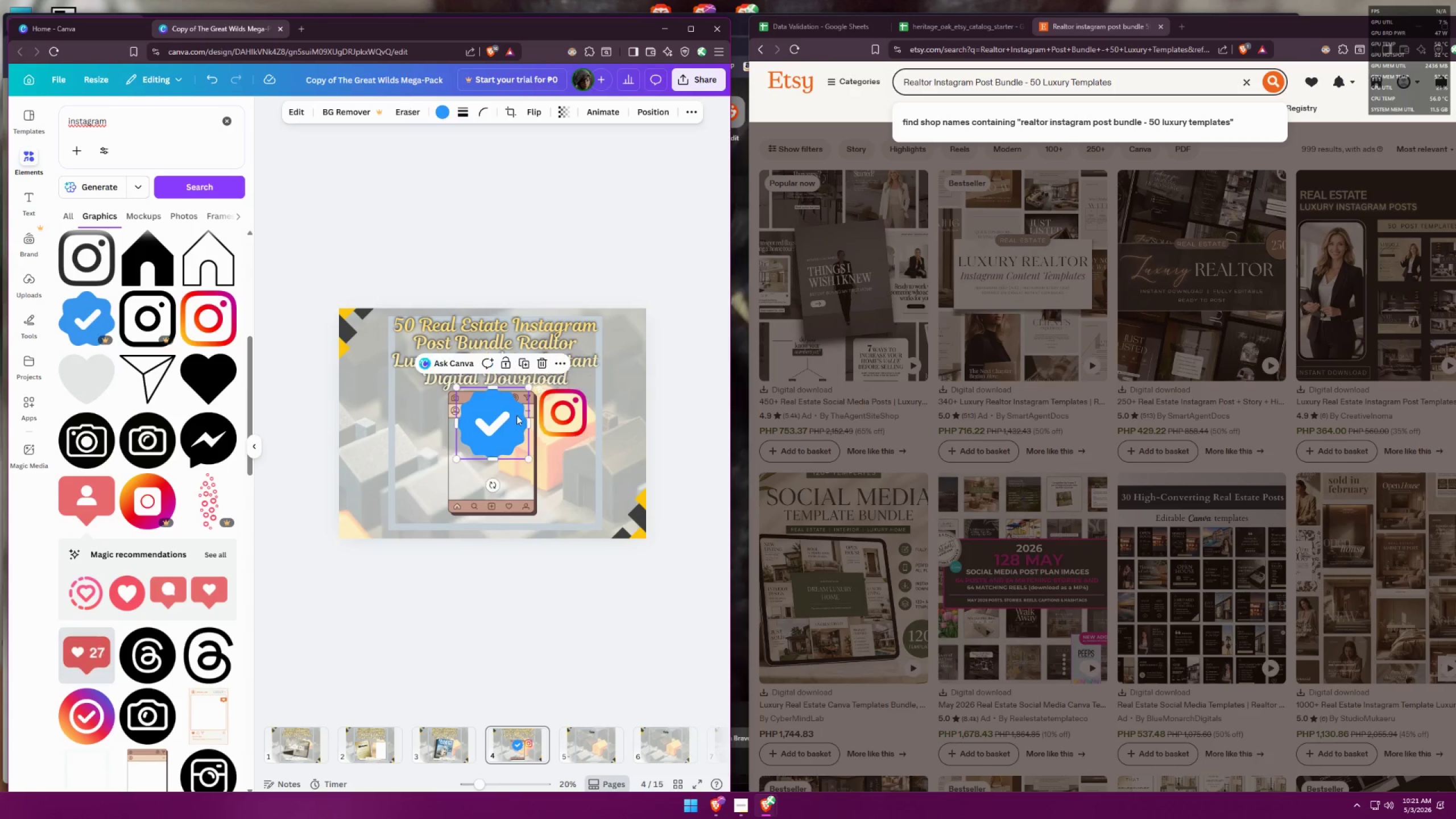 
hold_key(key=AltLeft, duration=1.02)
left_click_drag(start_coordinate=[530, 390], to_coordinate=[518, 406])
 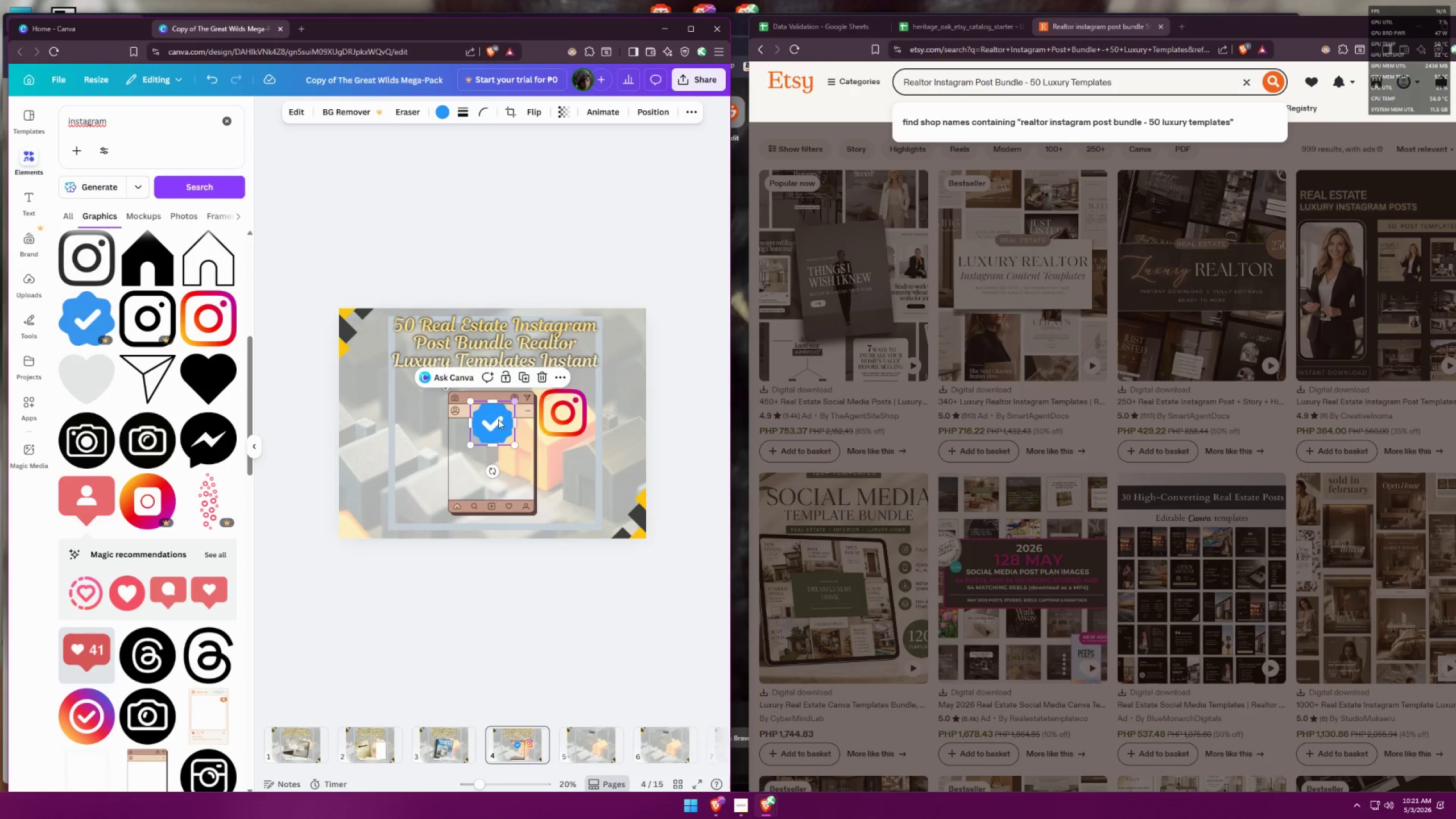 
left_click_drag(start_coordinate=[495, 428], to_coordinate=[566, 470])
 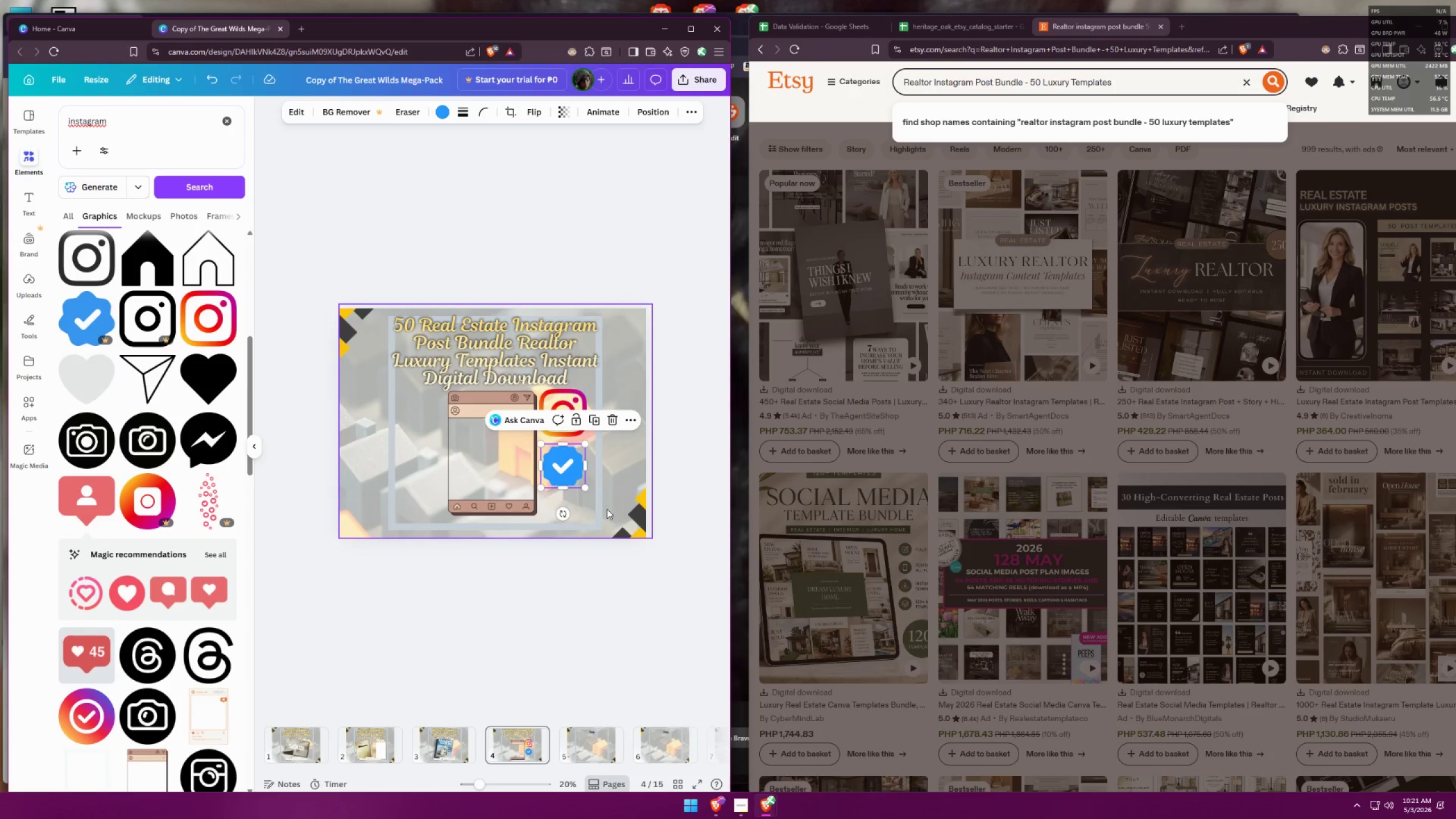 
left_click([610, 499])
 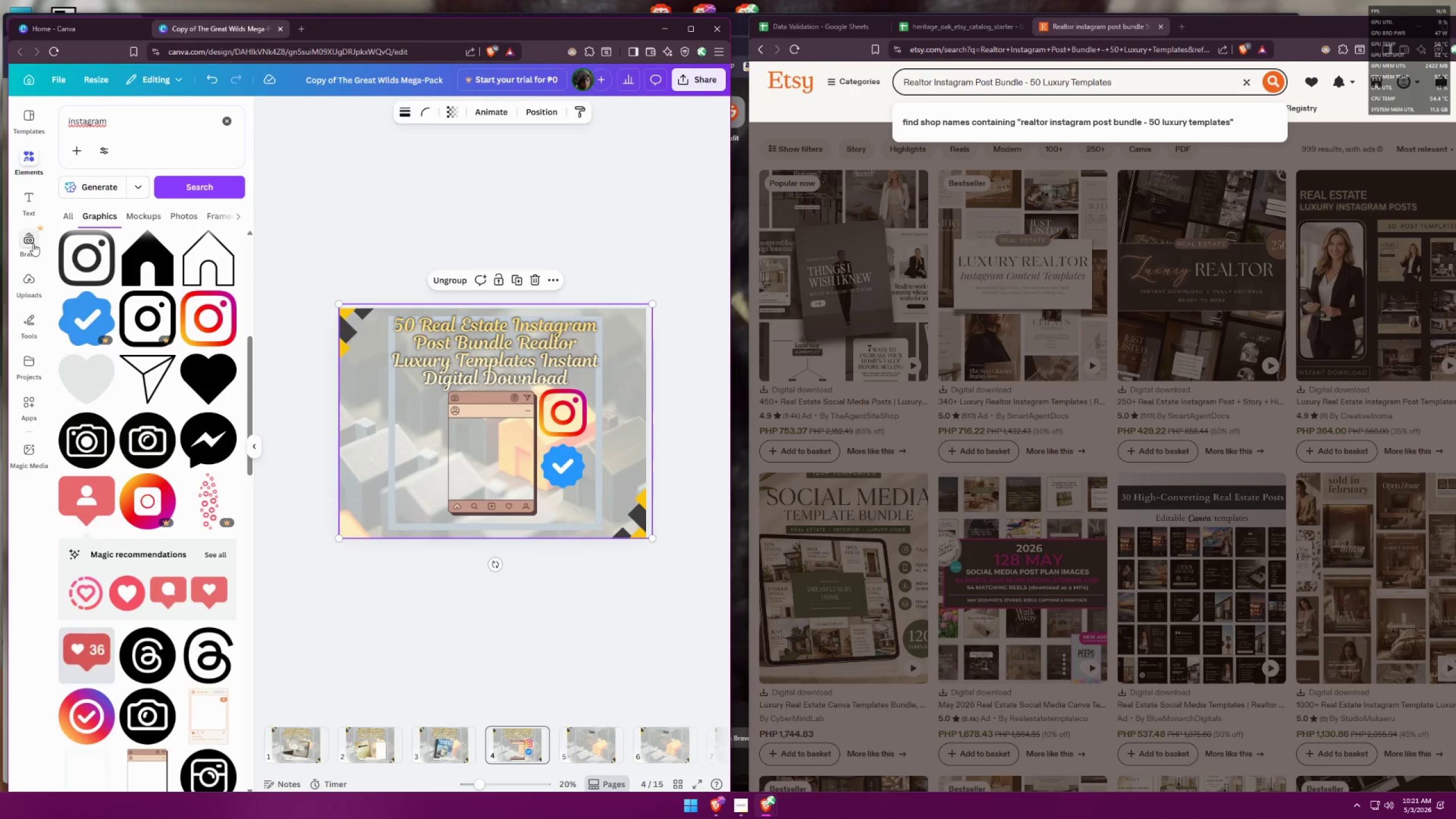 
type(re)
 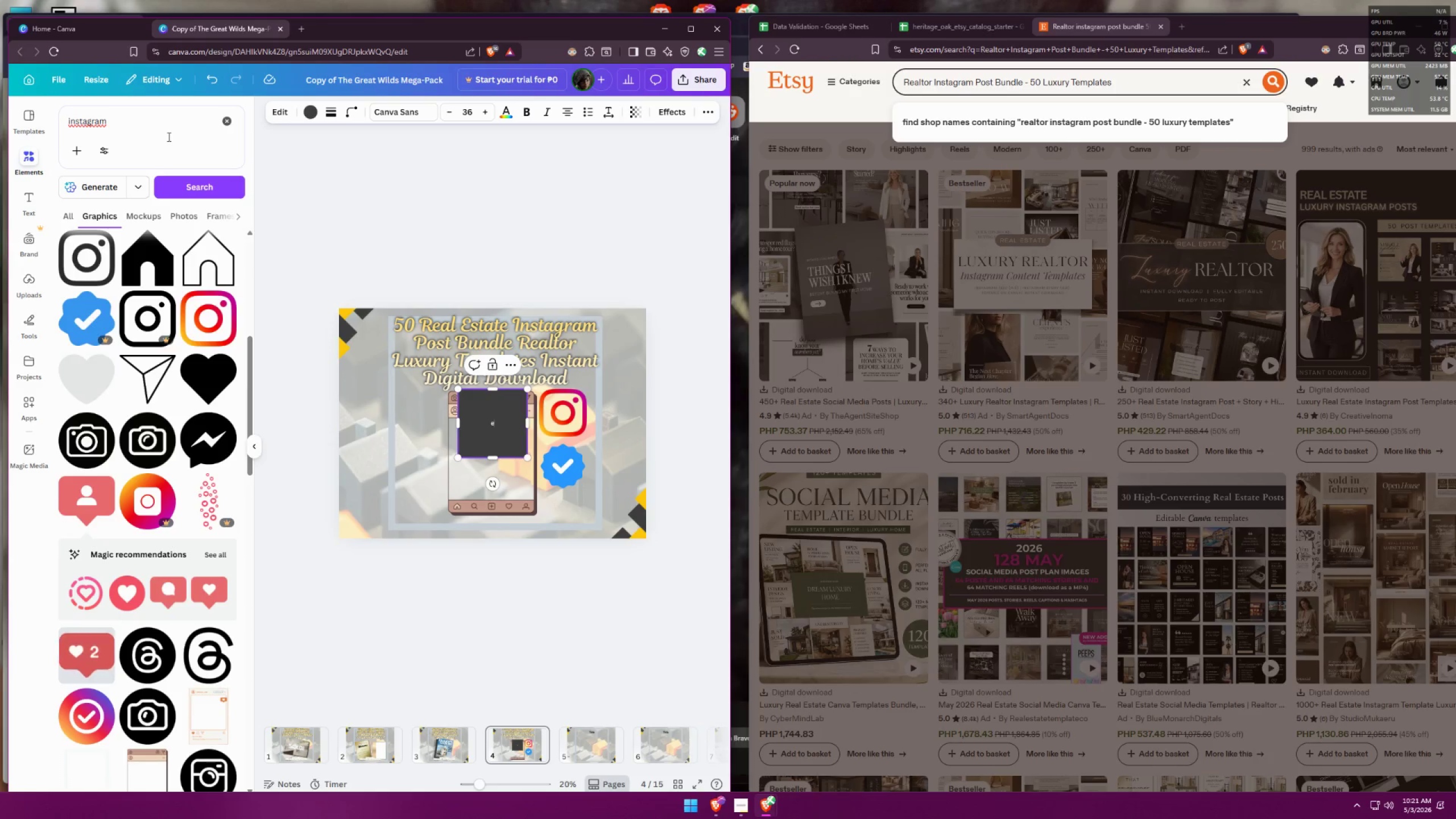 
key(Control+ControlLeft)
 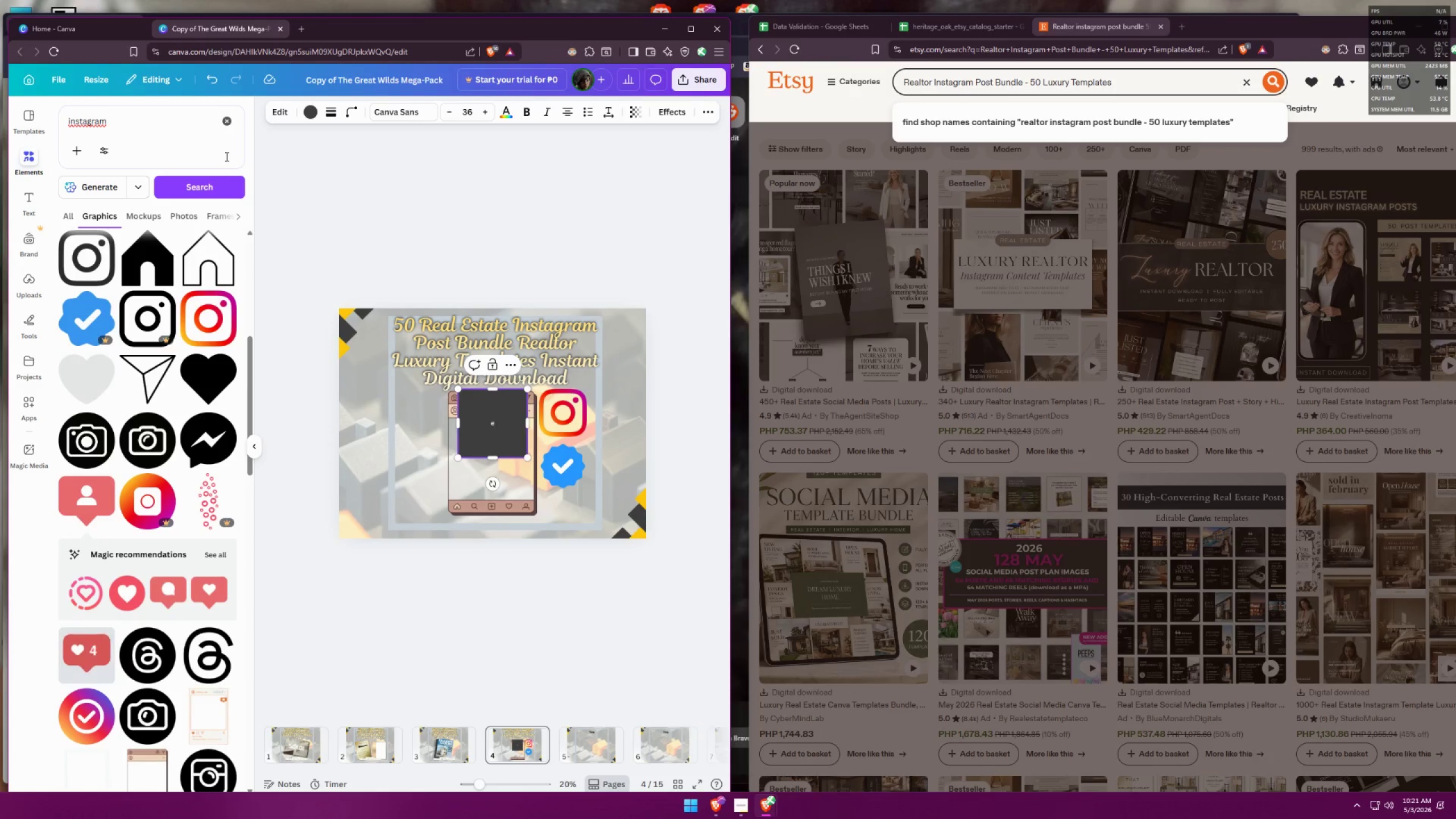 
key(Control+Z)
 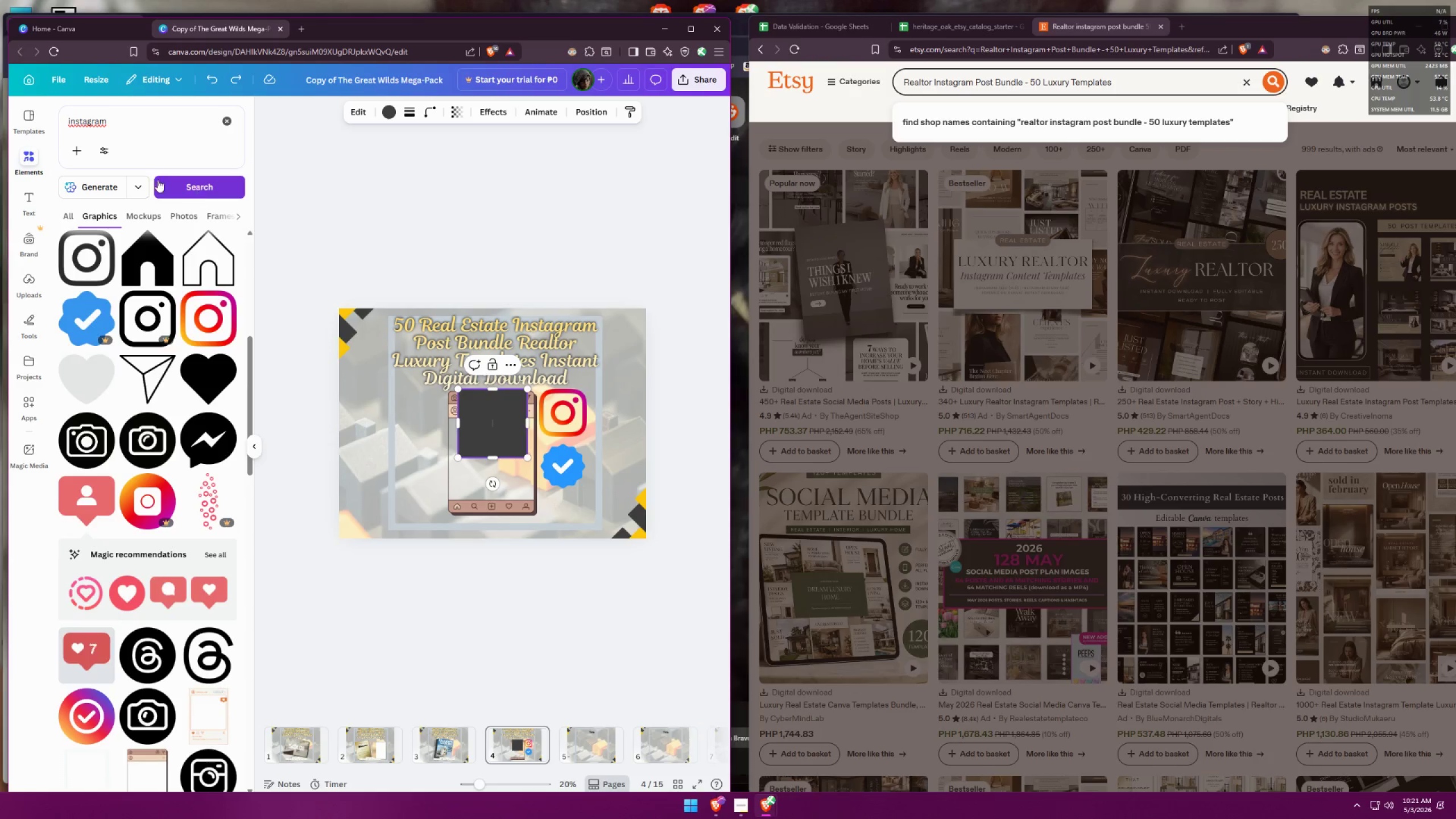 
key(Control+ControlLeft)
 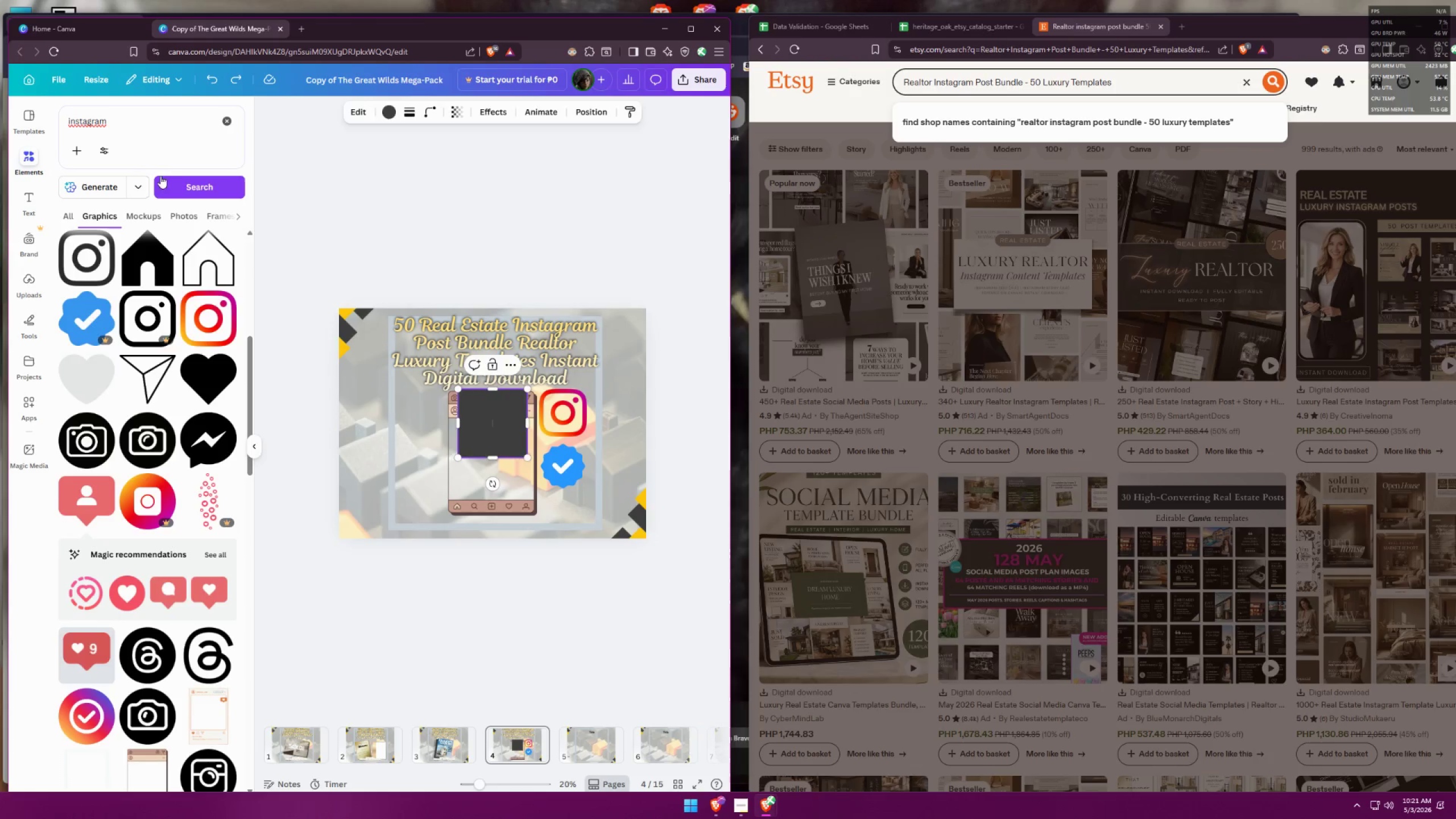 
key(Control+Z)
 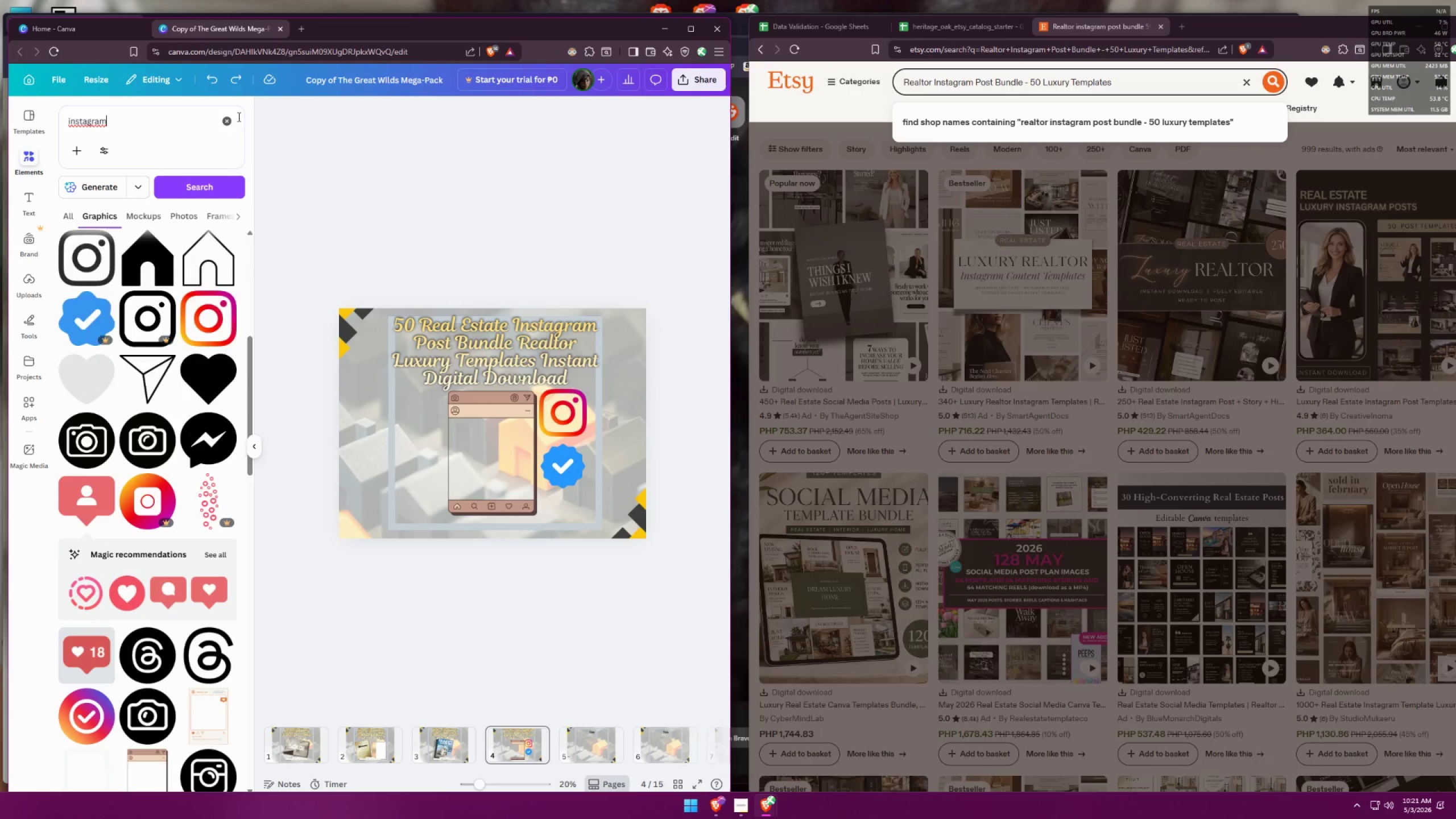 
double_click([233, 119])
 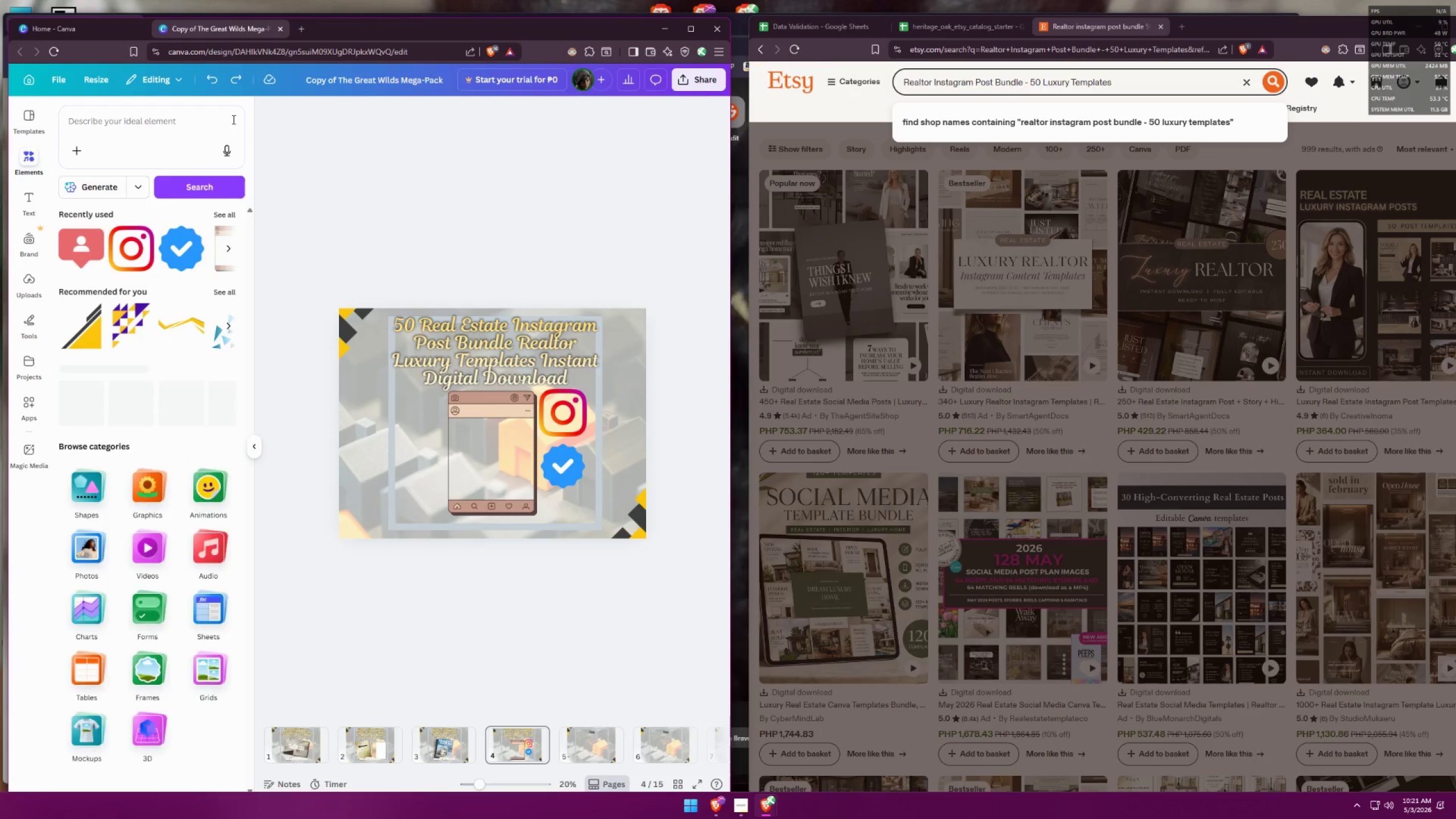 
type(re)
 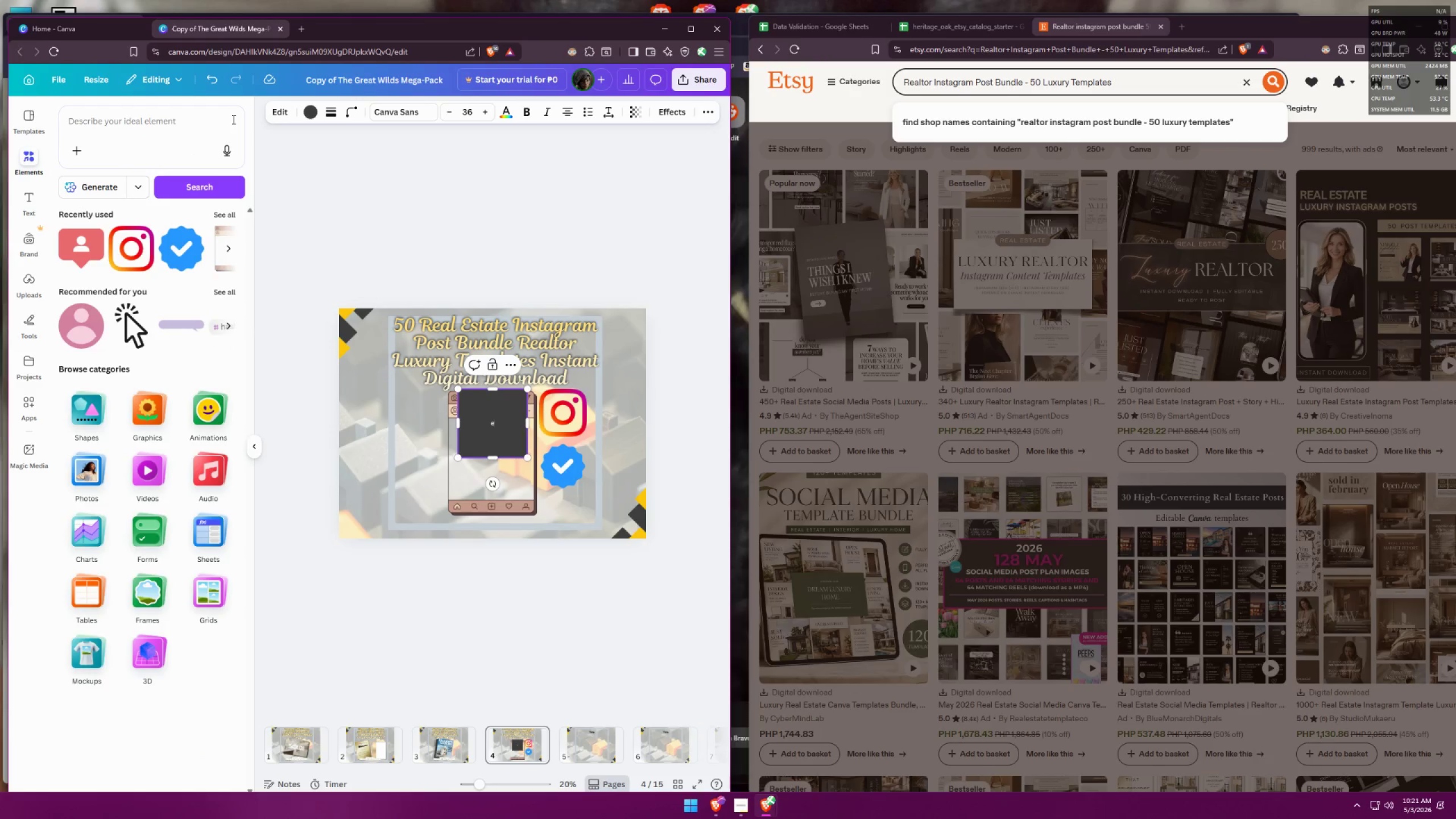 
key(Control+ControlLeft)
 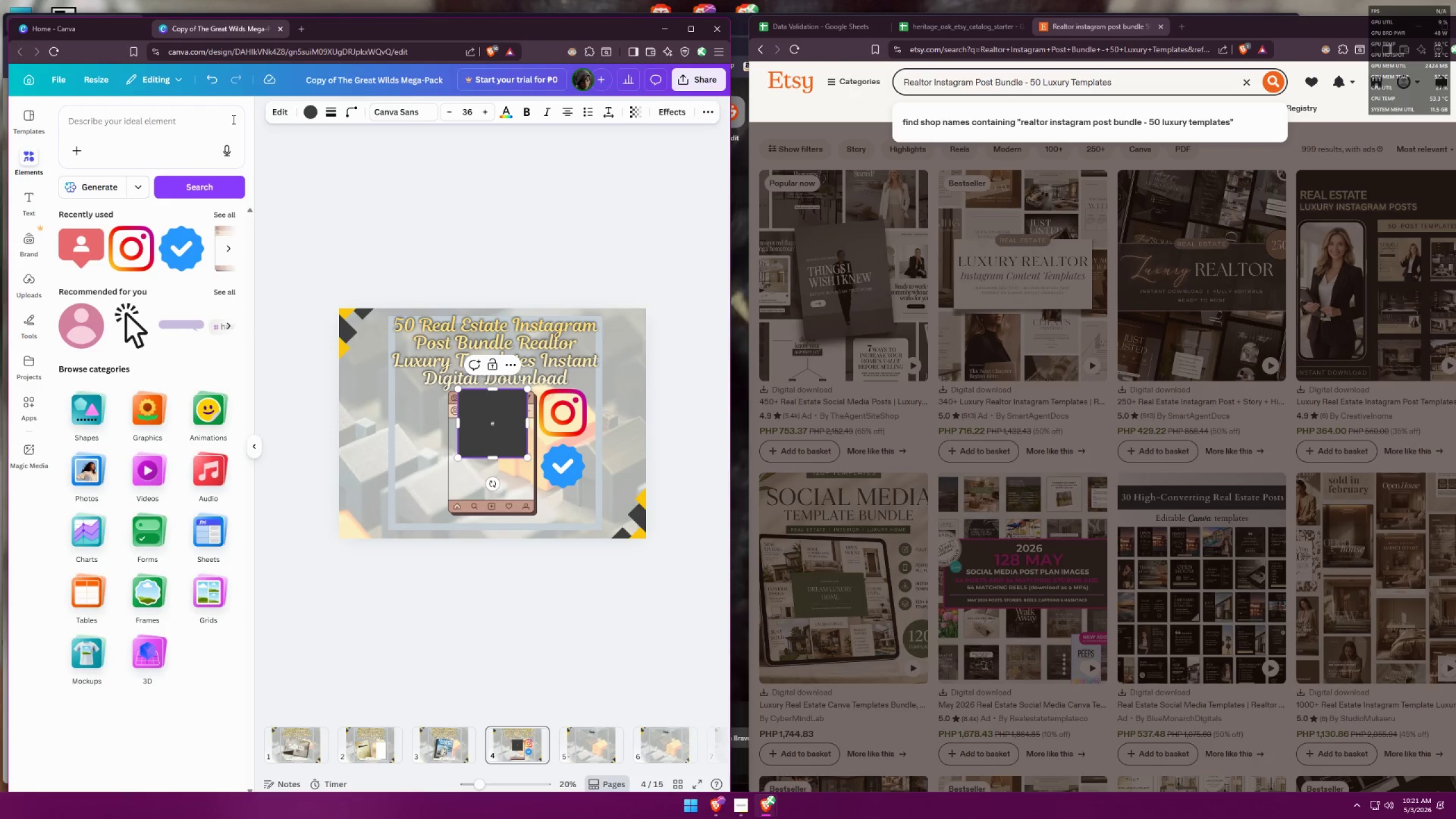 
key(Control+Z)
 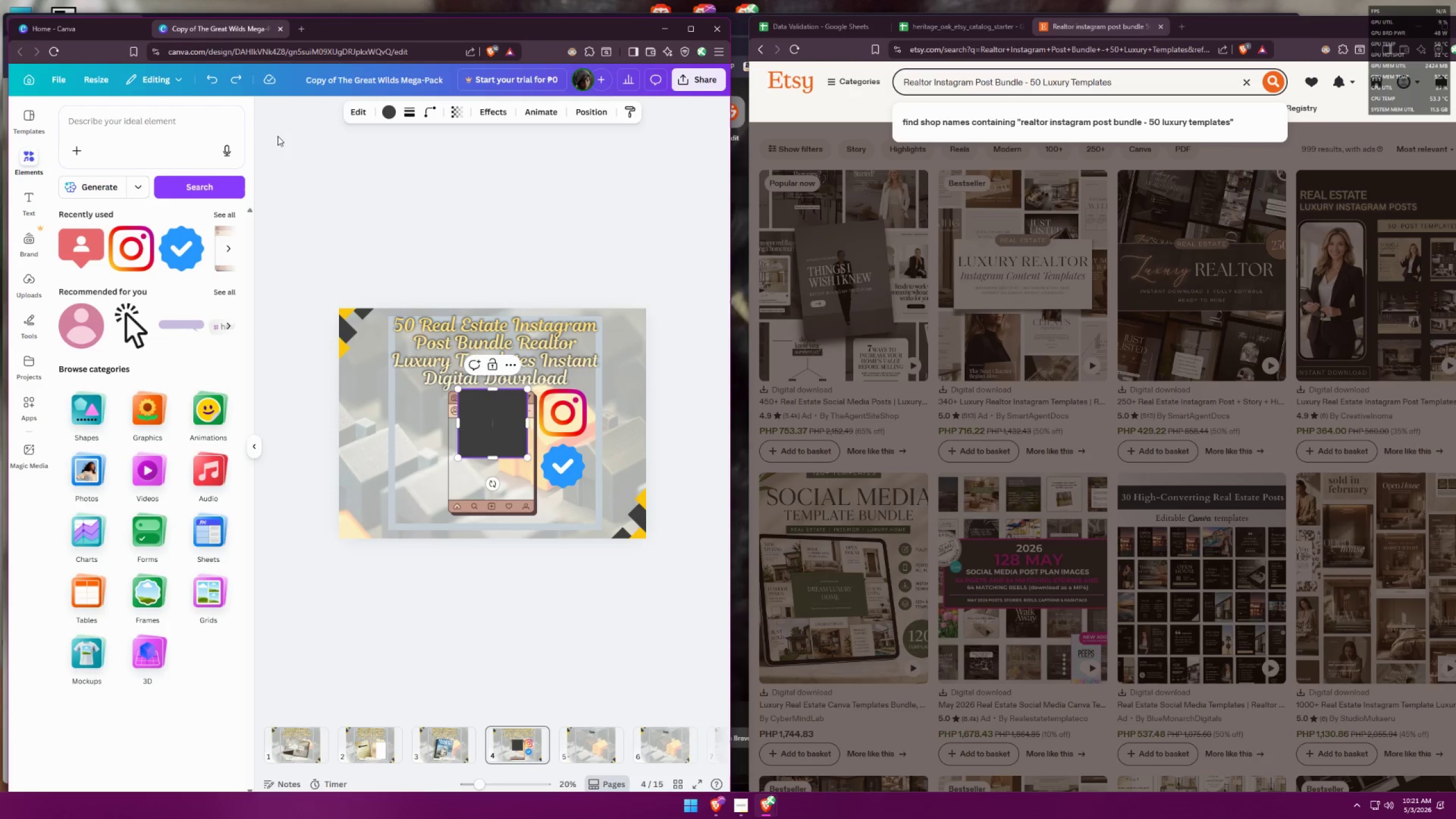 
key(Control+ControlLeft)
 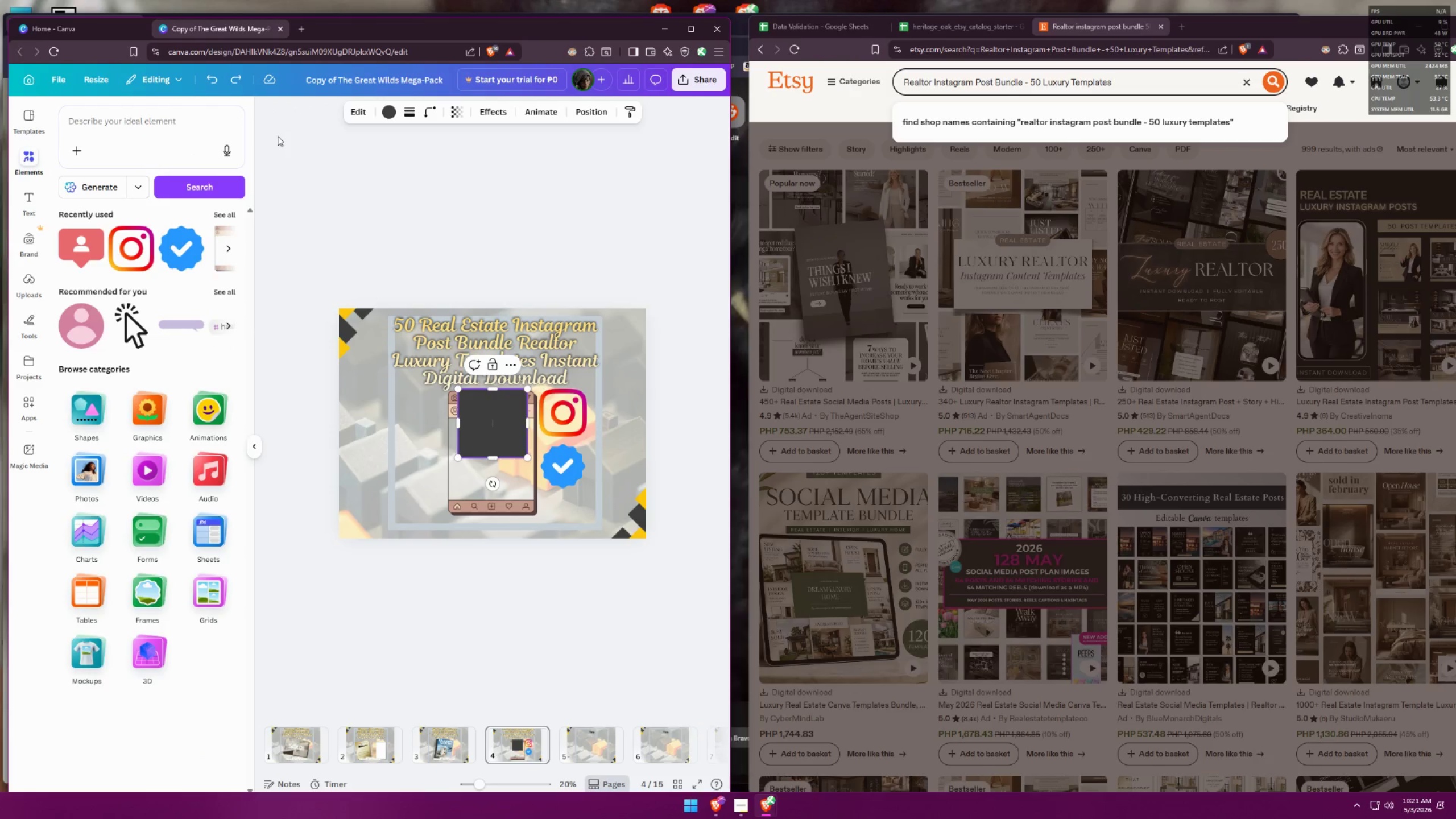 
key(Control+Z)
 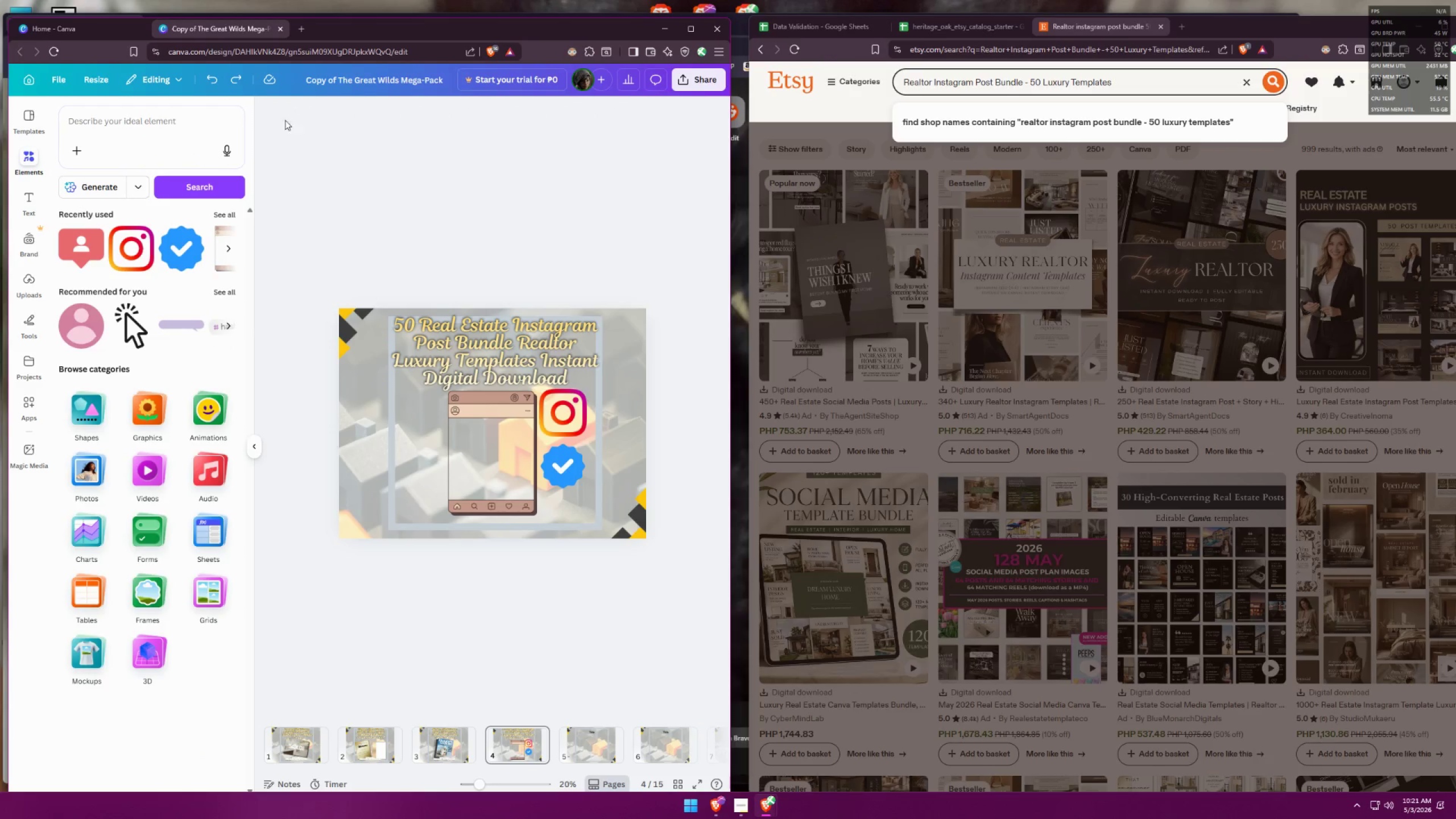 
left_click([191, 122])
 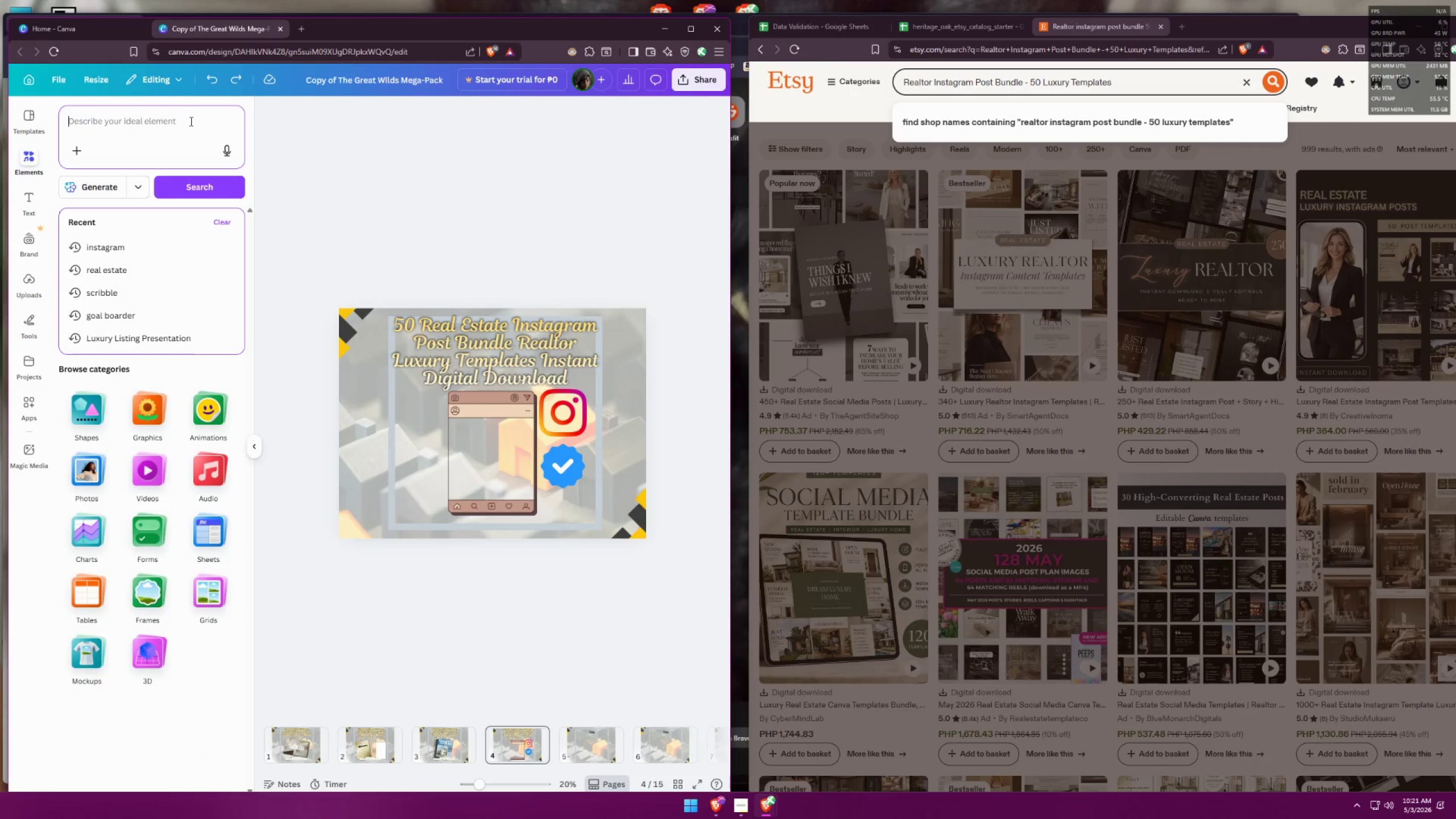 
type(real estate)
 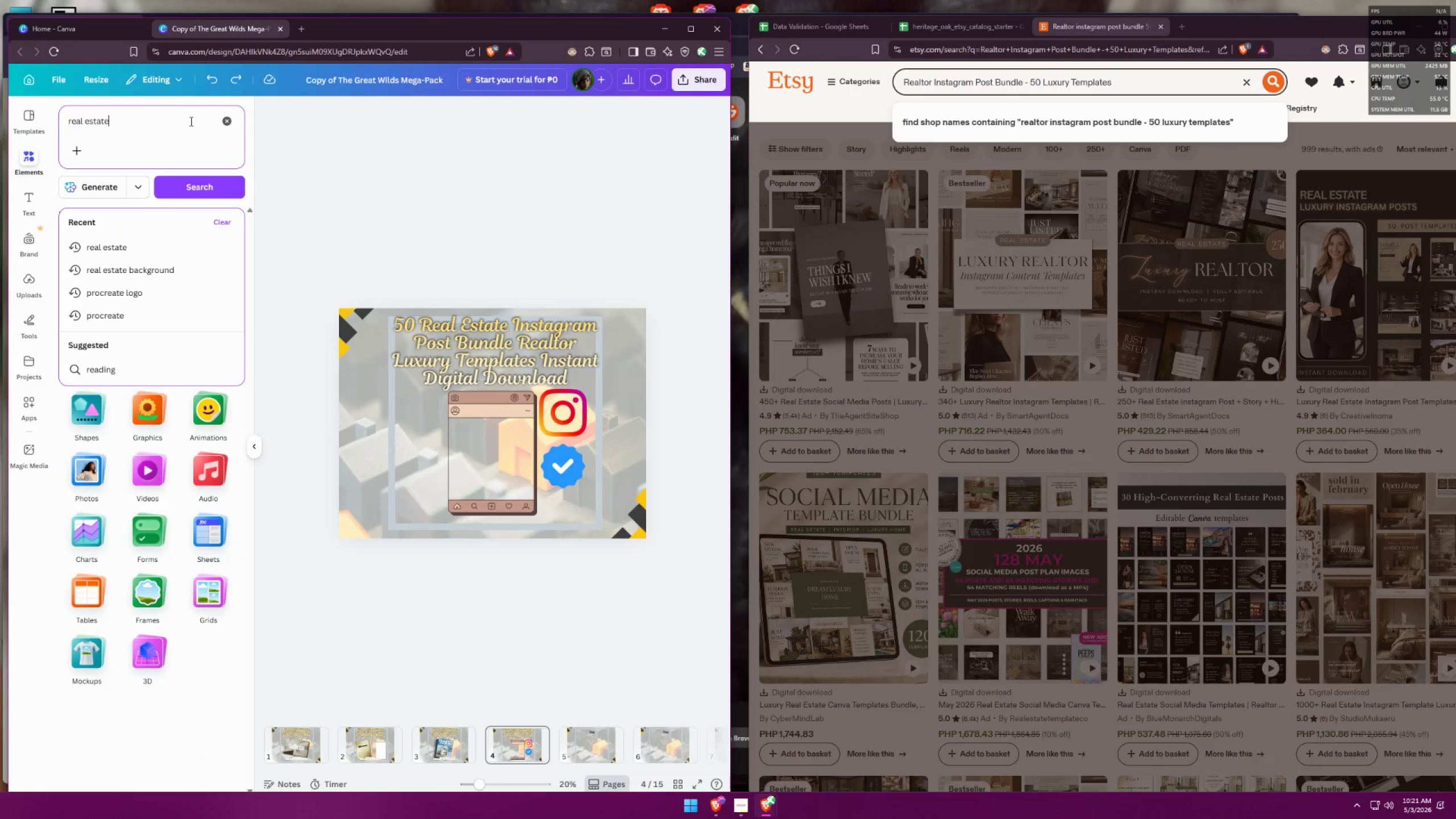 
key(Enter)
 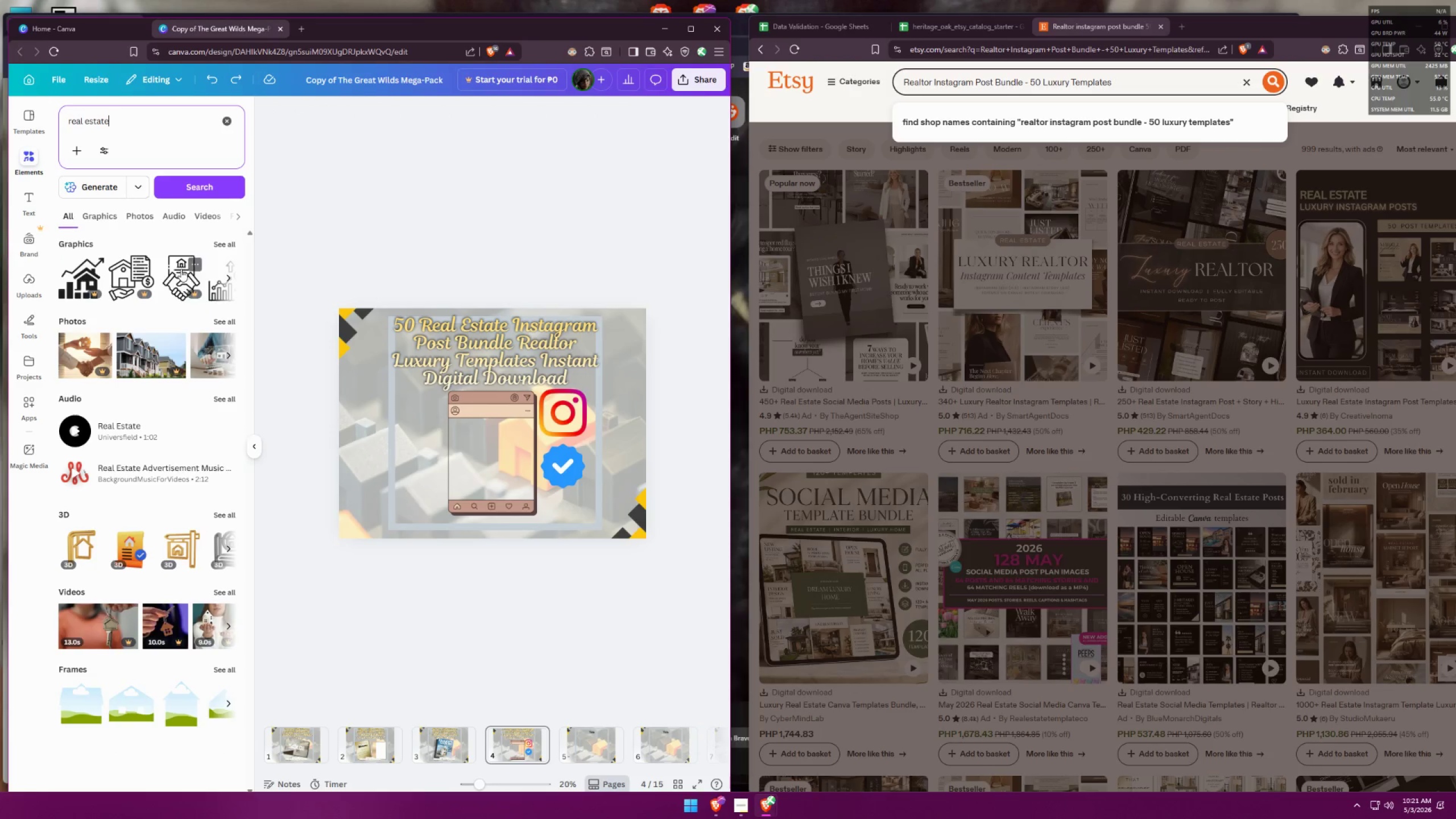 
mouse_move([214, 317])
 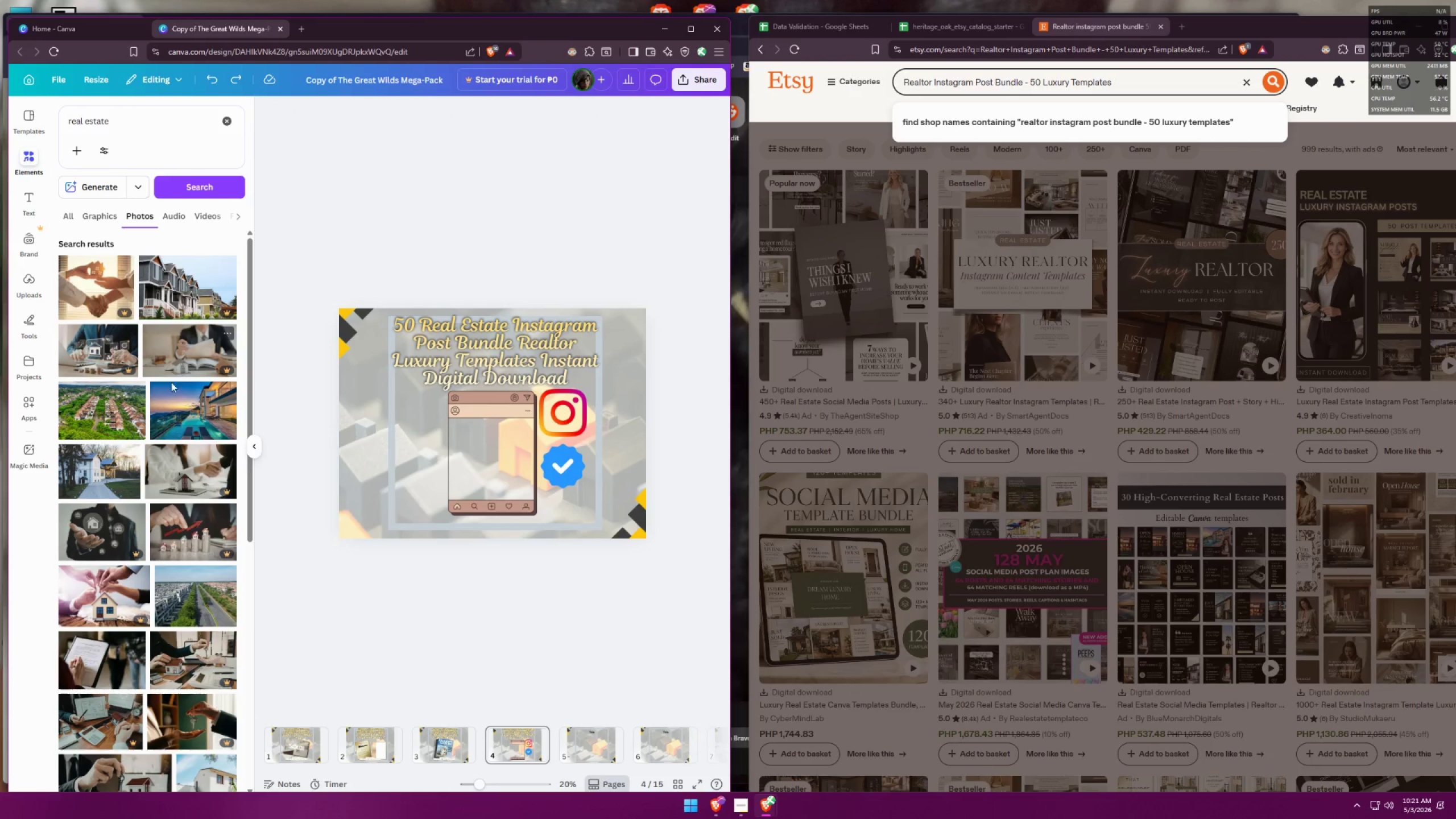 
scroll: coordinate [158, 437], scroll_direction: down, amount: 17.0
 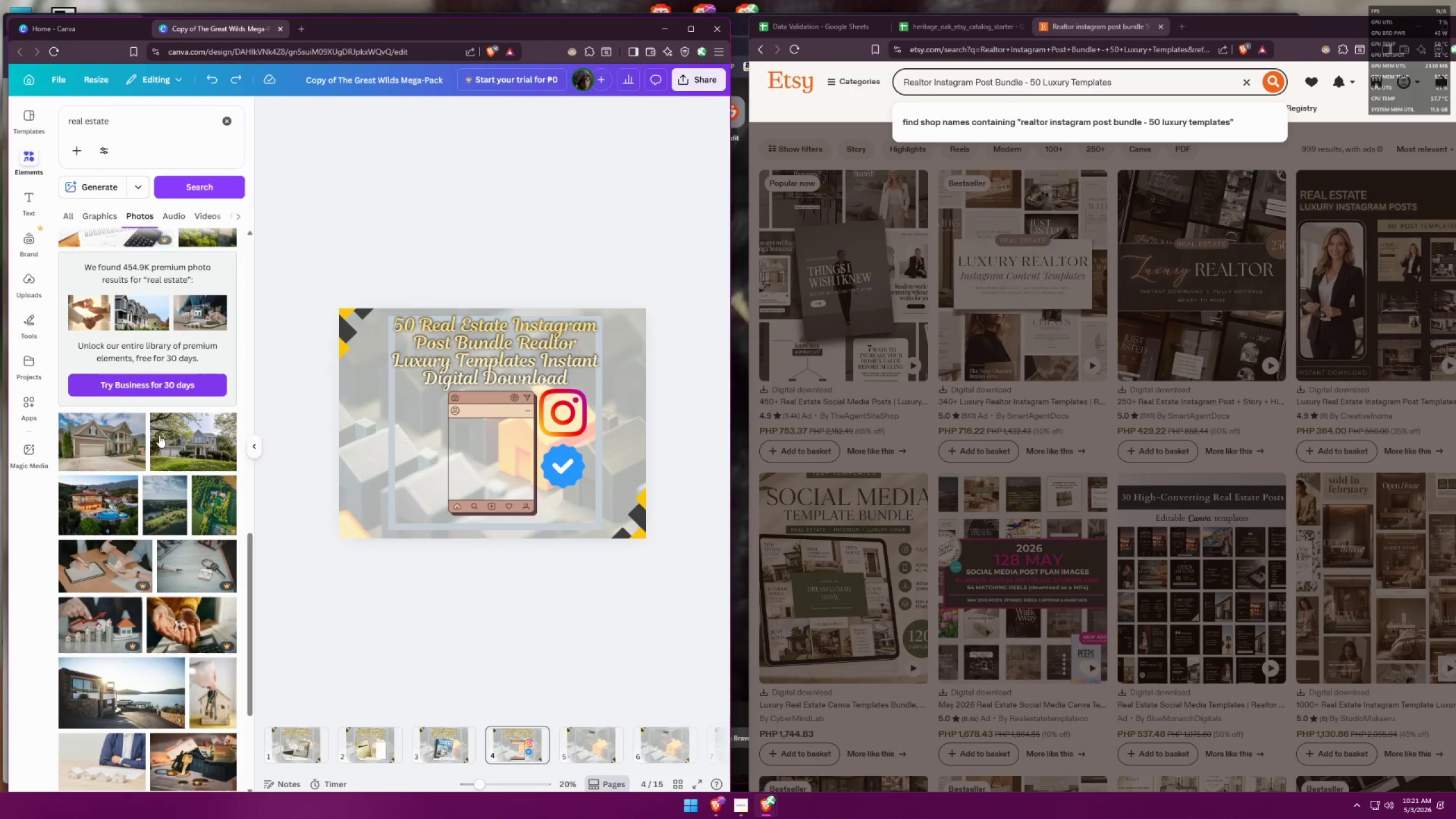 
mouse_move([162, 445])
 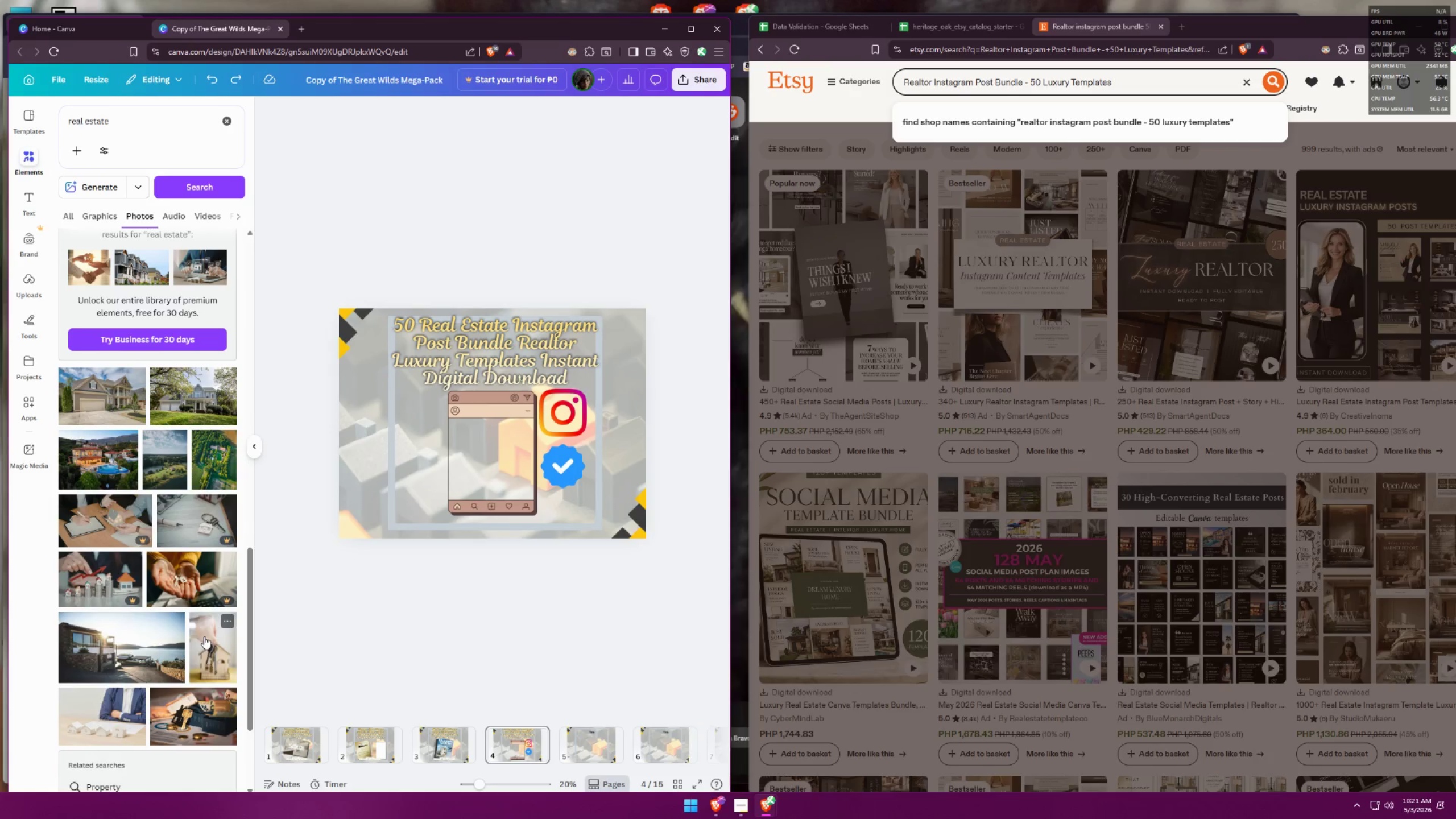 
scroll: coordinate [173, 526], scroll_direction: down, amount: 10.0
 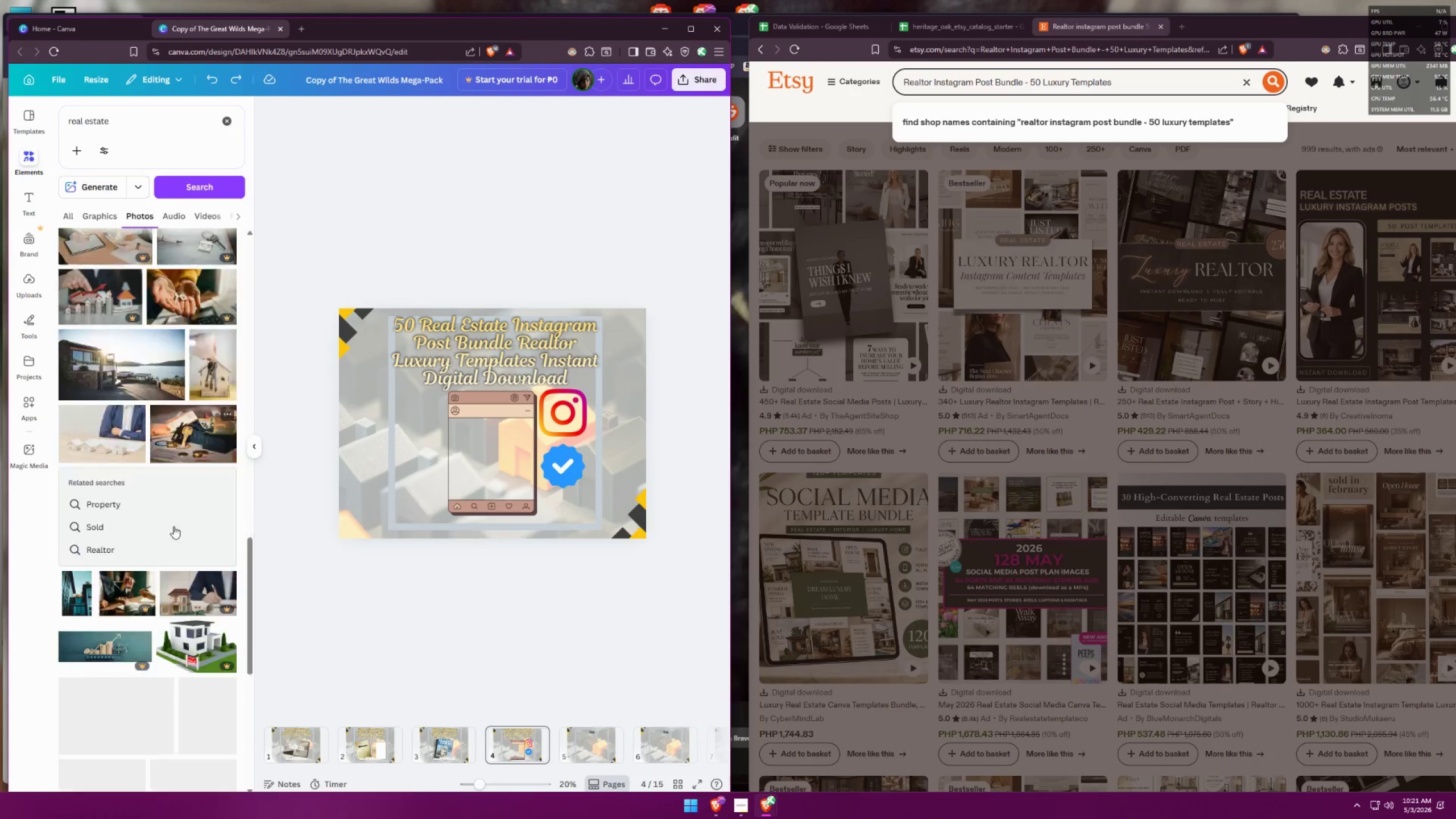 
mouse_move([180, 514])
 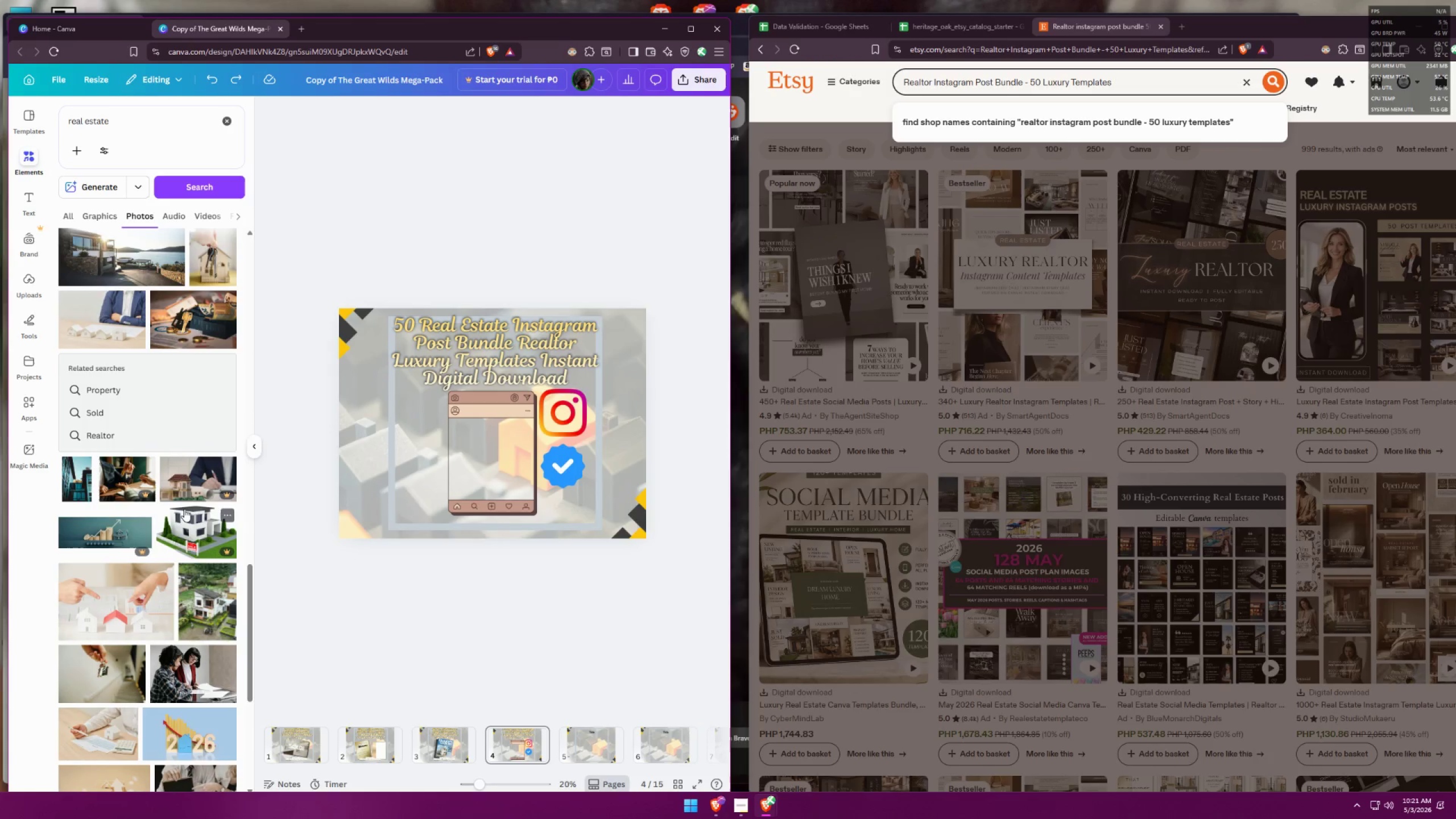 
scroll: coordinate [188, 508], scroll_direction: down, amount: 5.0
 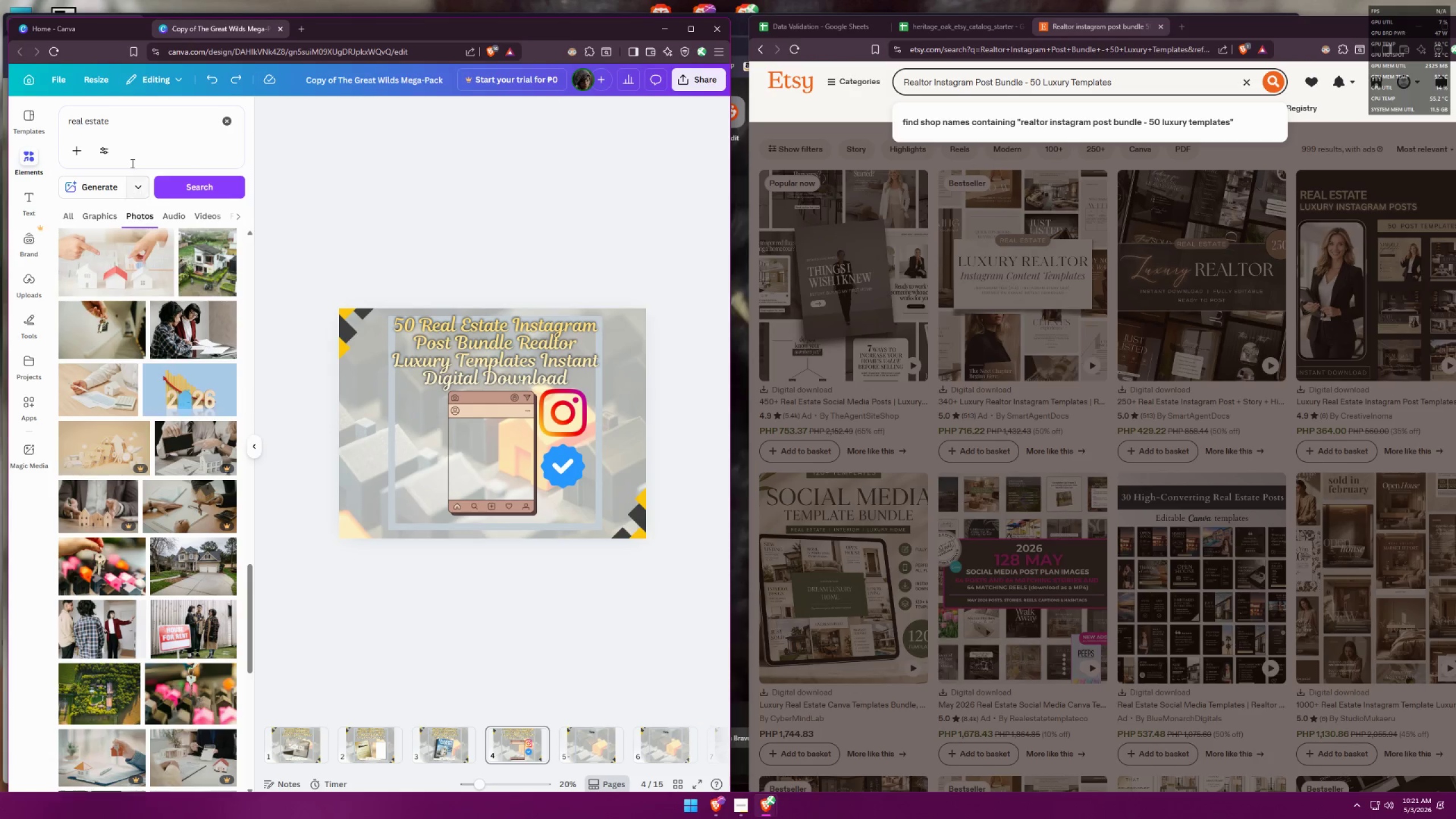 
left_click_drag(start_coordinate=[140, 119], to_coordinate=[51, 122])
 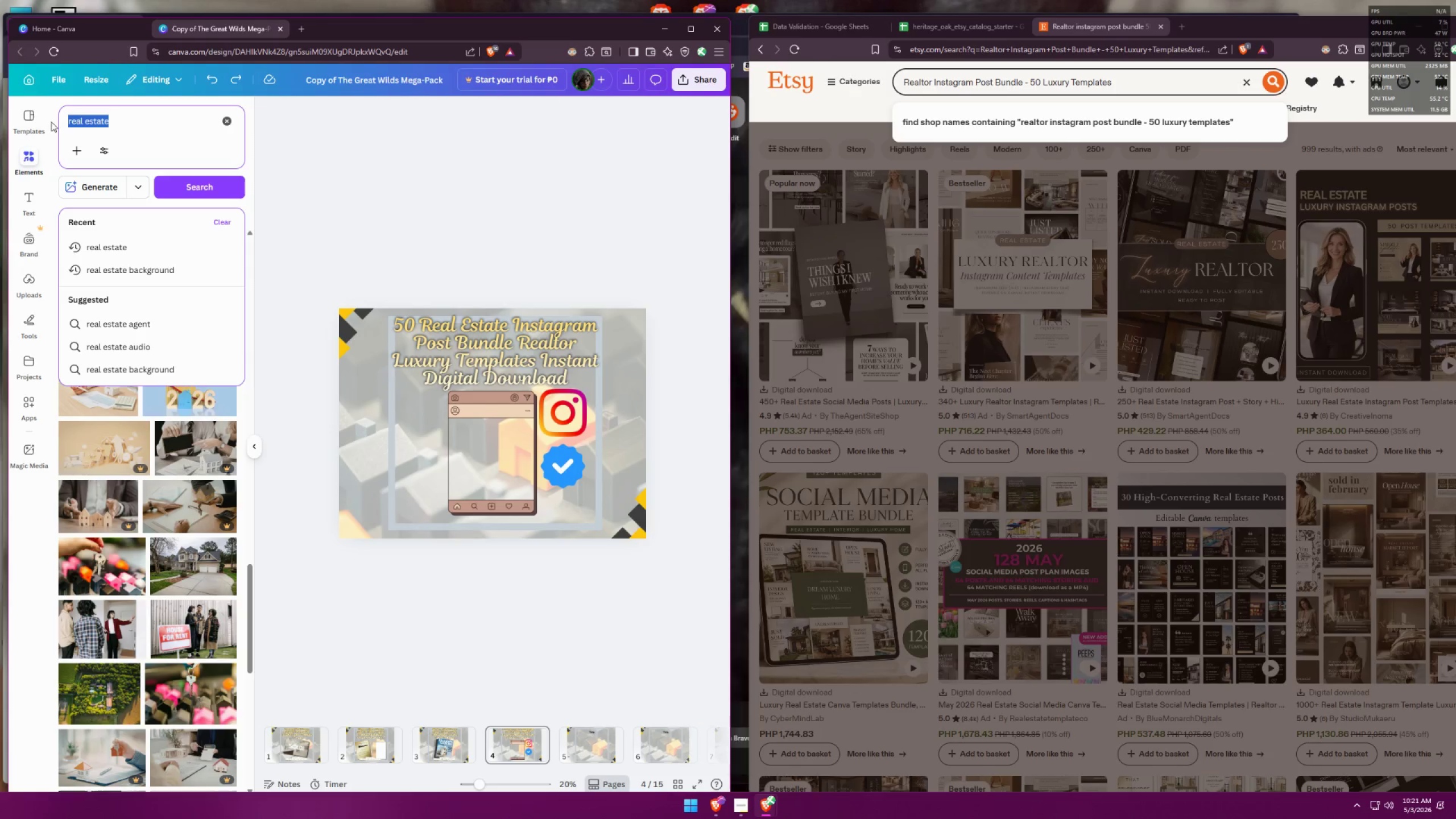 
type(realtor)
 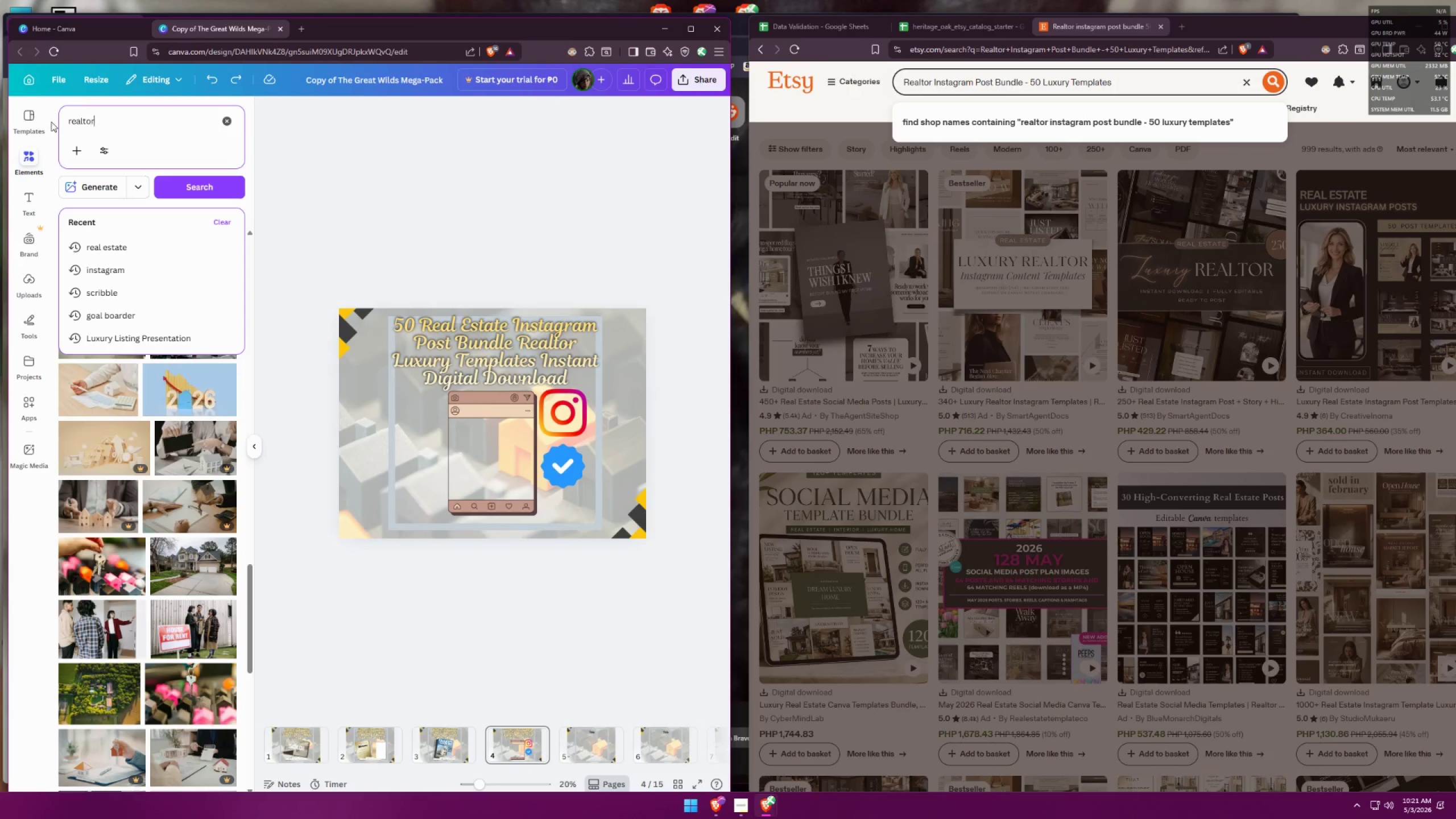 
key(Enter)
 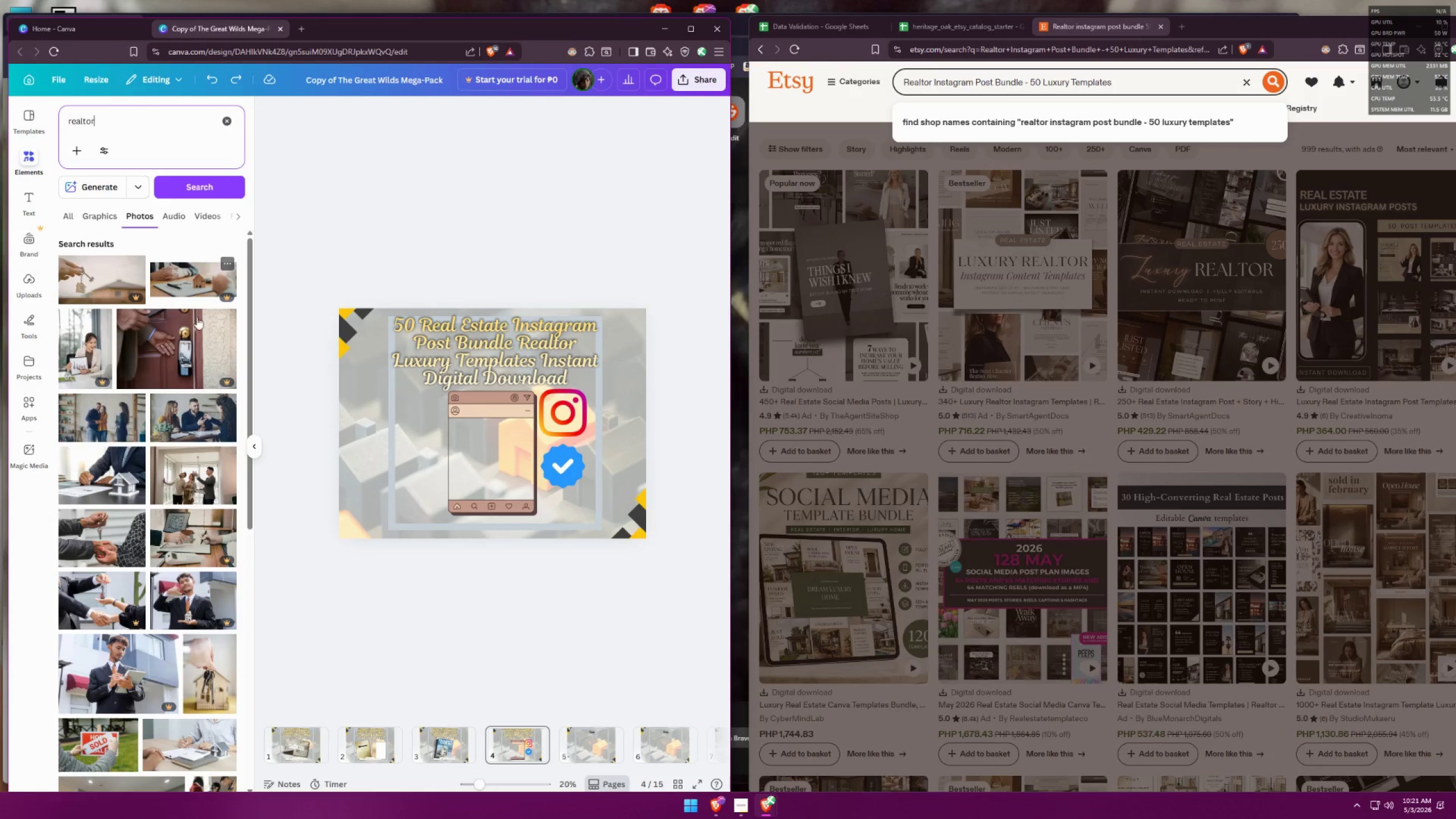 
scroll: coordinate [196, 423], scroll_direction: down, amount: 6.0
 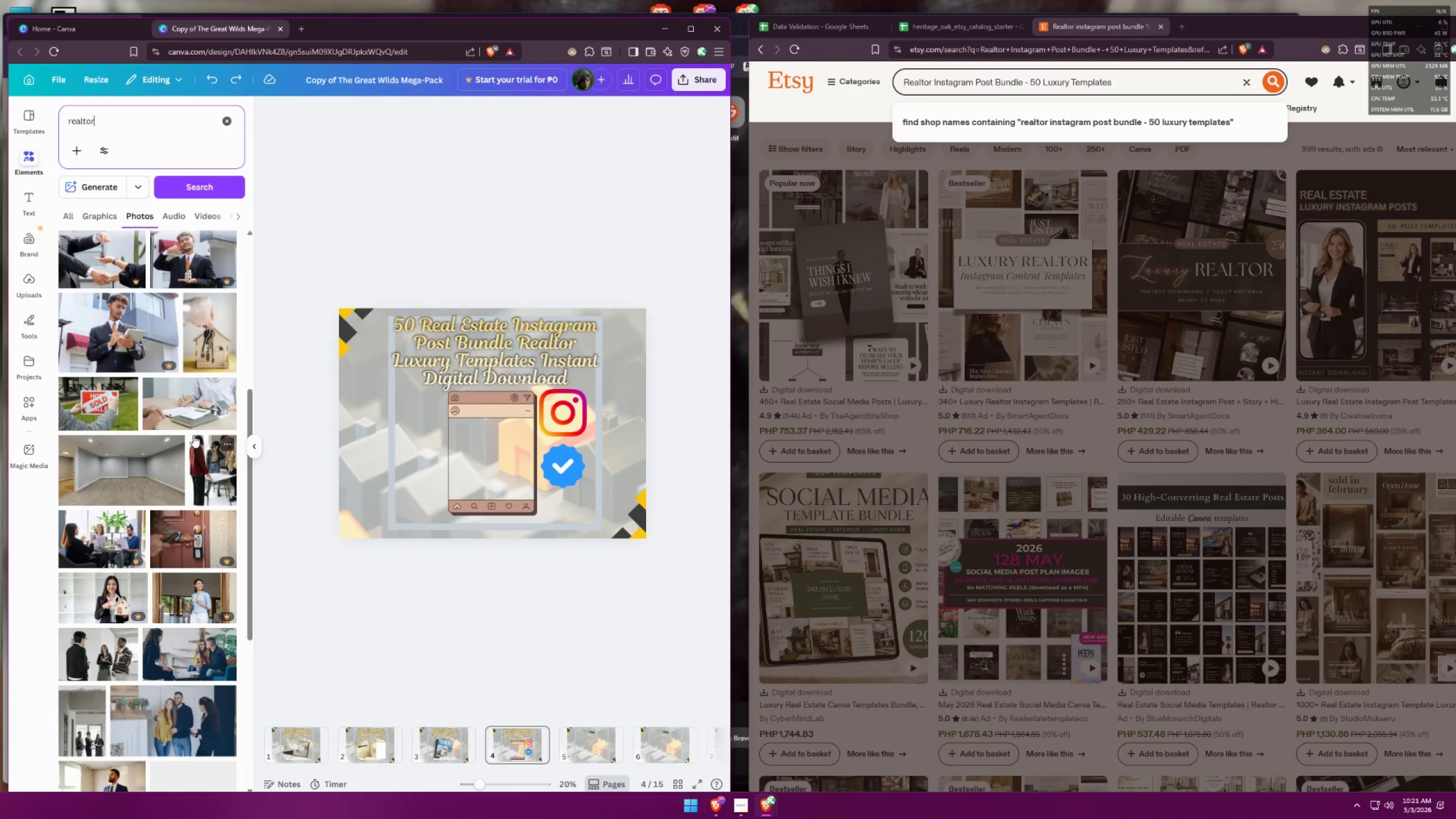 
scroll: coordinate [210, 468], scroll_direction: up, amount: 12.0
 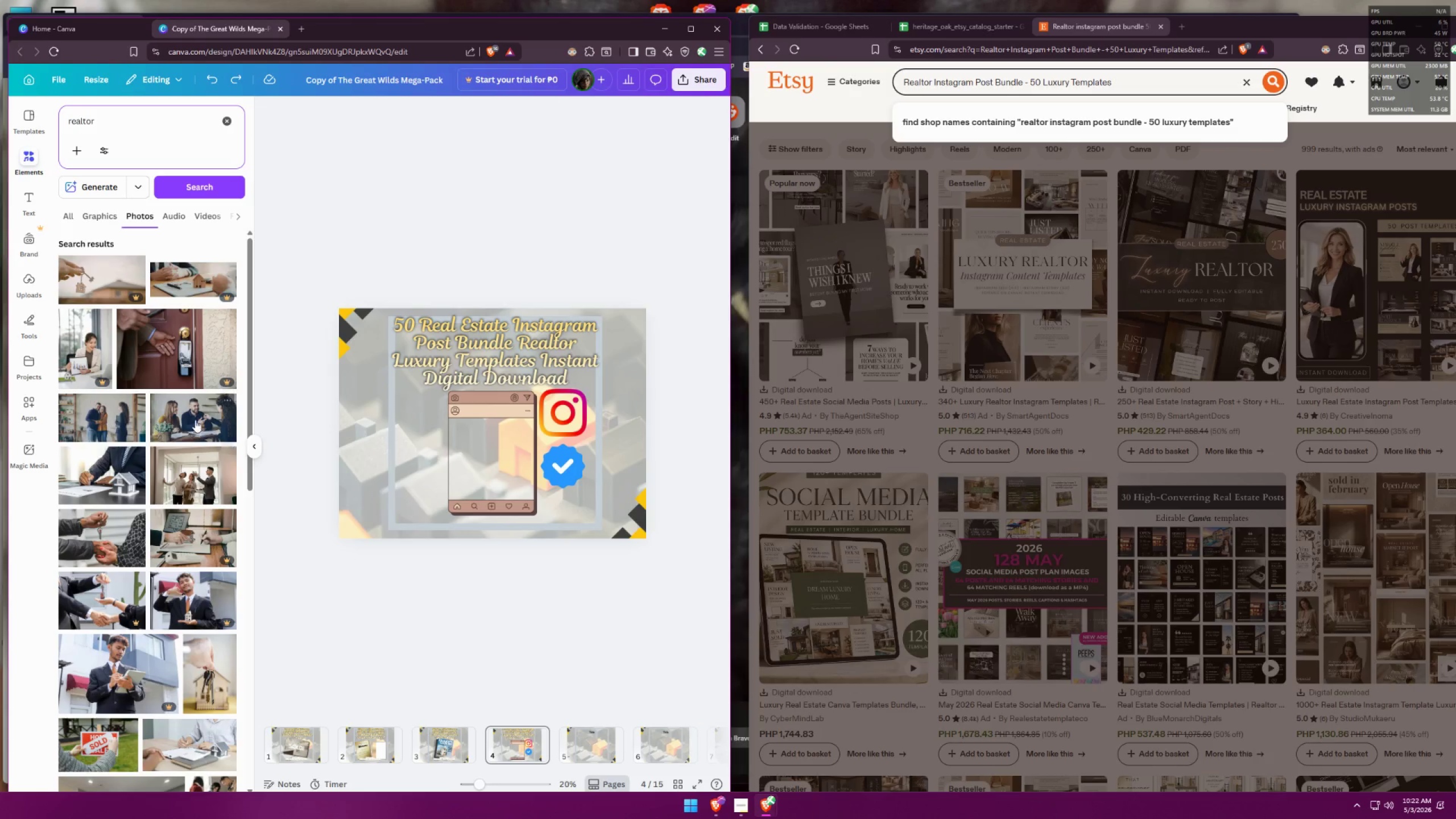 
left_click([196, 418])
 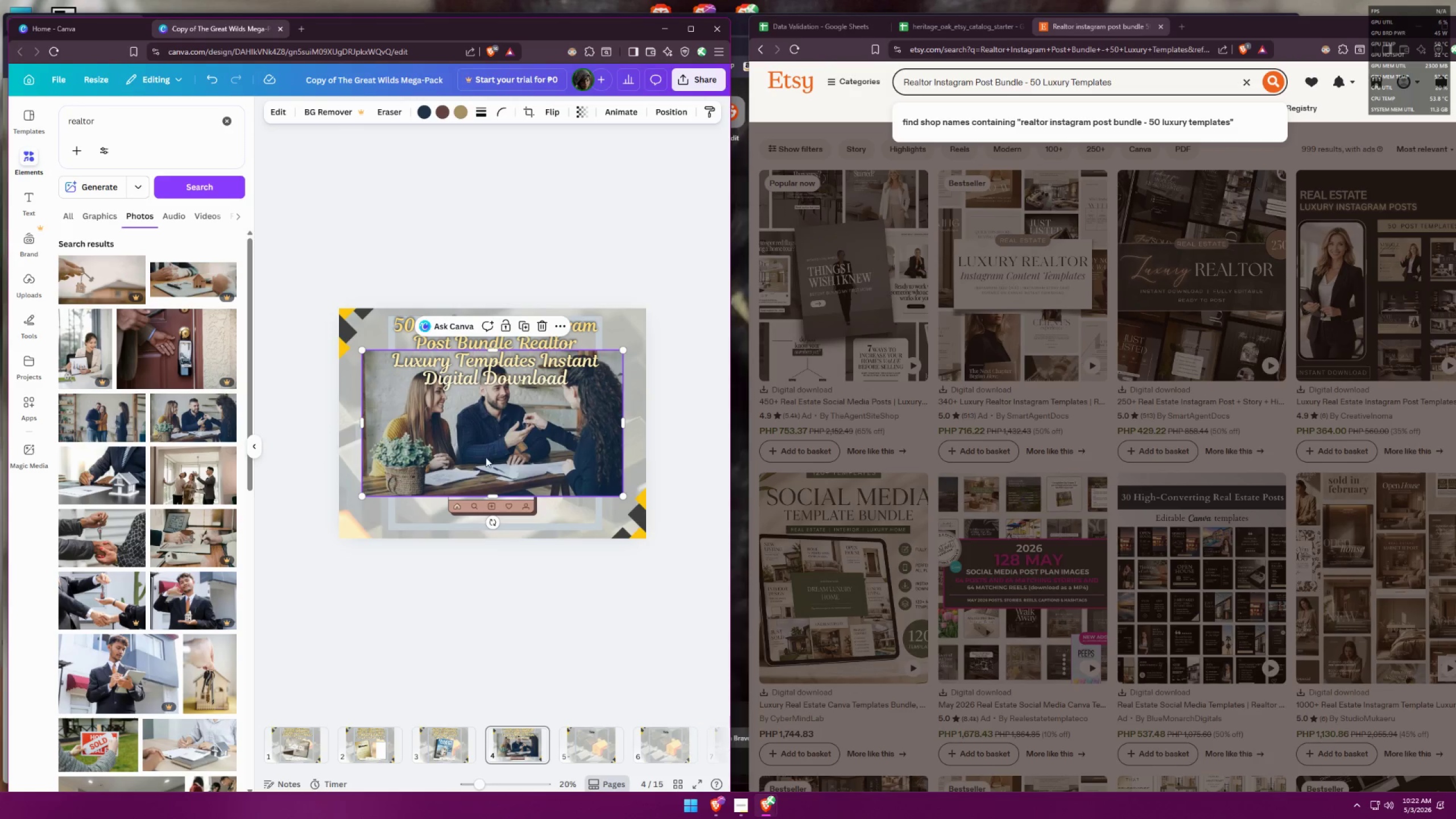 
left_click_drag(start_coordinate=[491, 441], to_coordinate=[502, 466])
 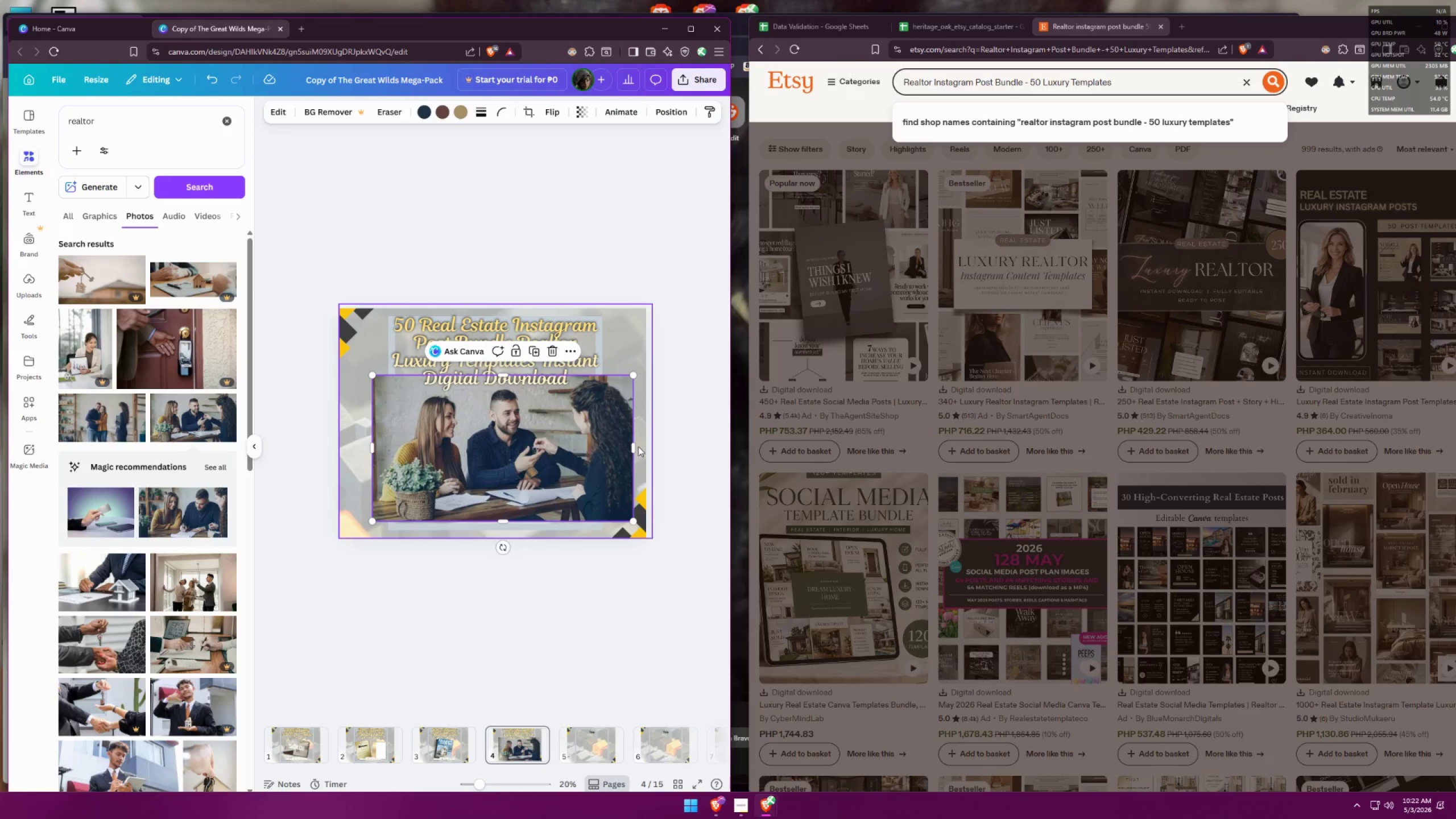 
left_click_drag(start_coordinate=[635, 446], to_coordinate=[565, 442])
 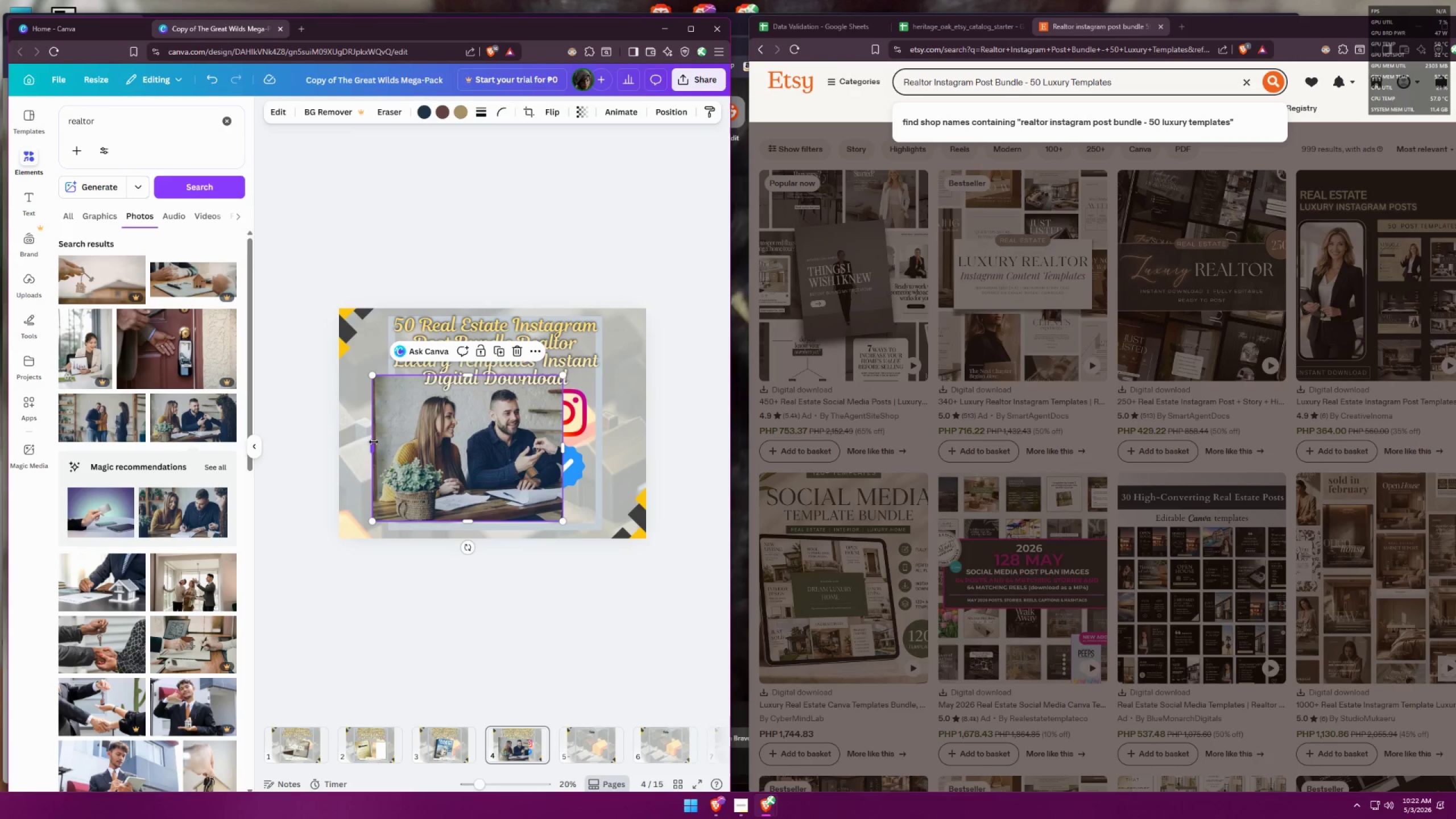 
left_click_drag(start_coordinate=[372, 445], to_coordinate=[463, 437])
 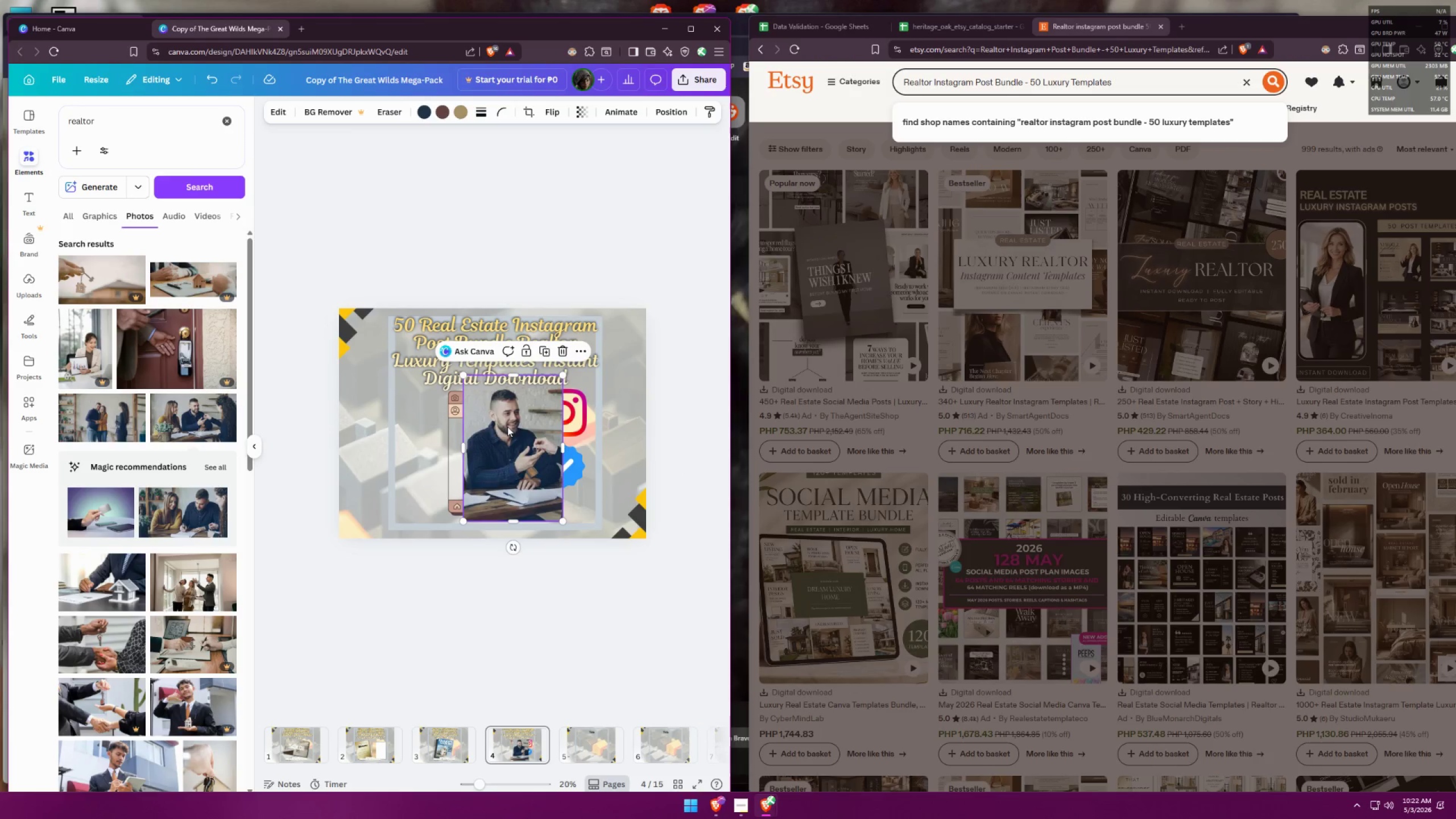 
left_click_drag(start_coordinate=[518, 431], to_coordinate=[503, 427])
 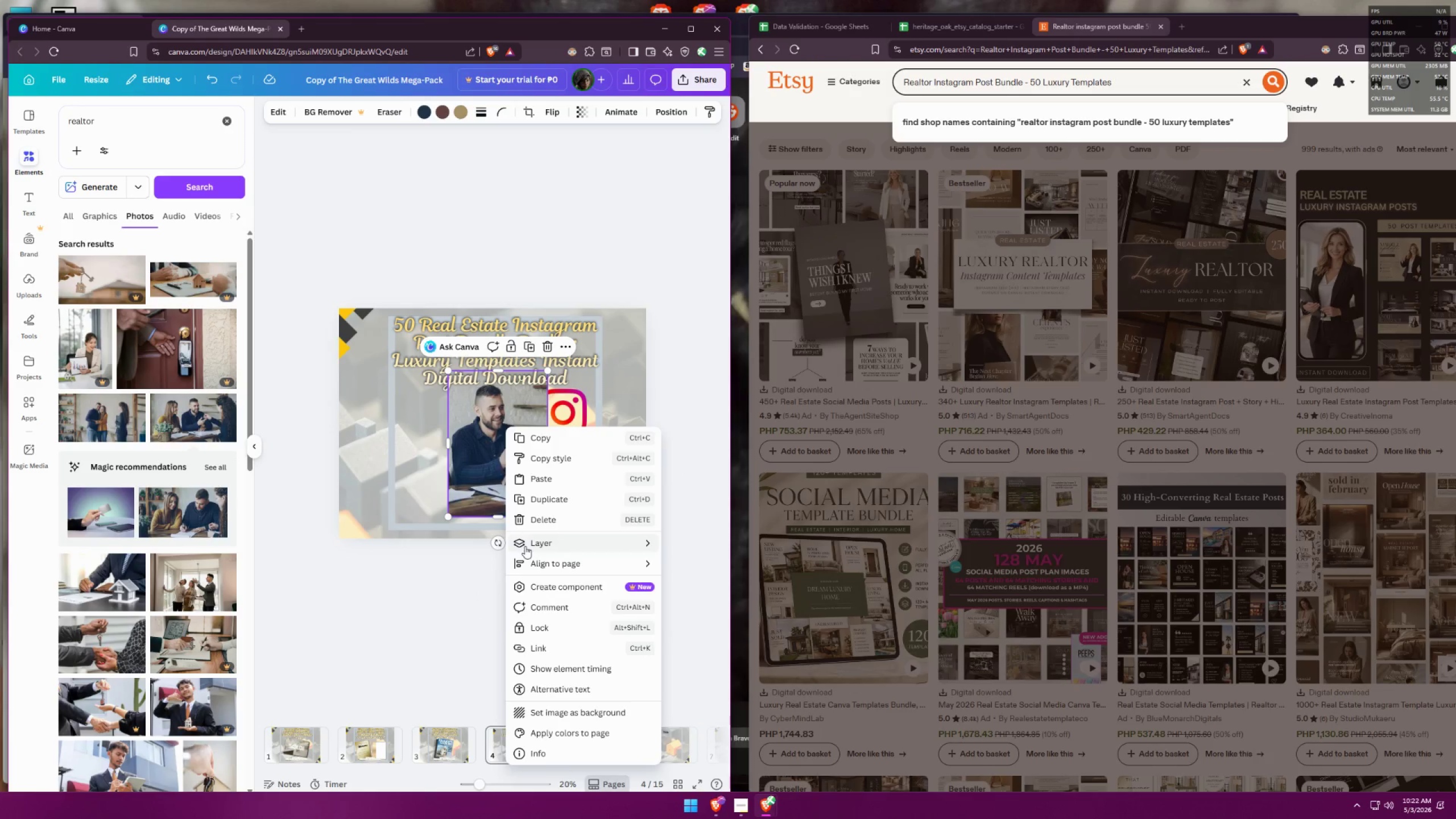 
left_click([461, 584])
 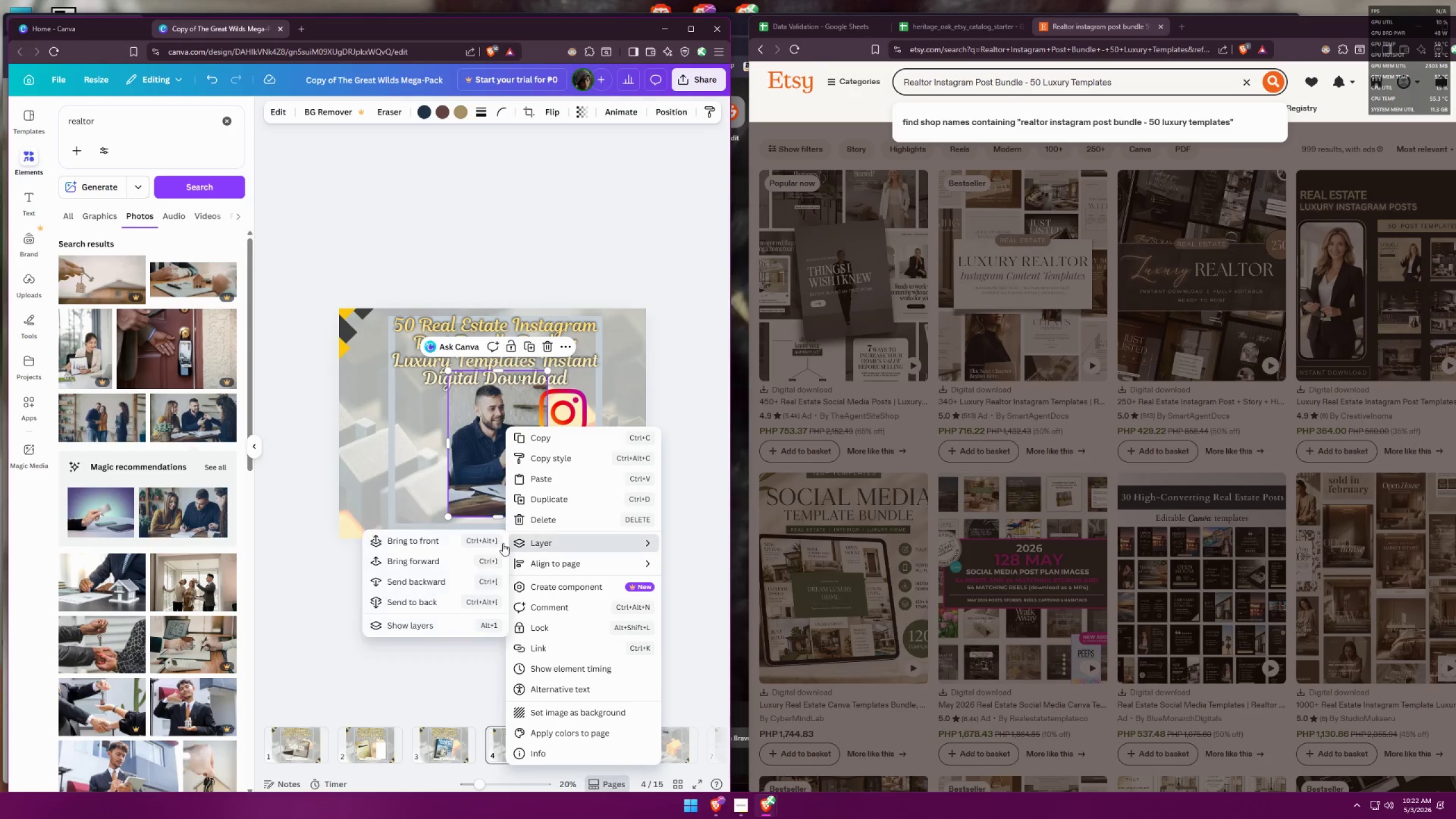 
left_click([460, 577])
 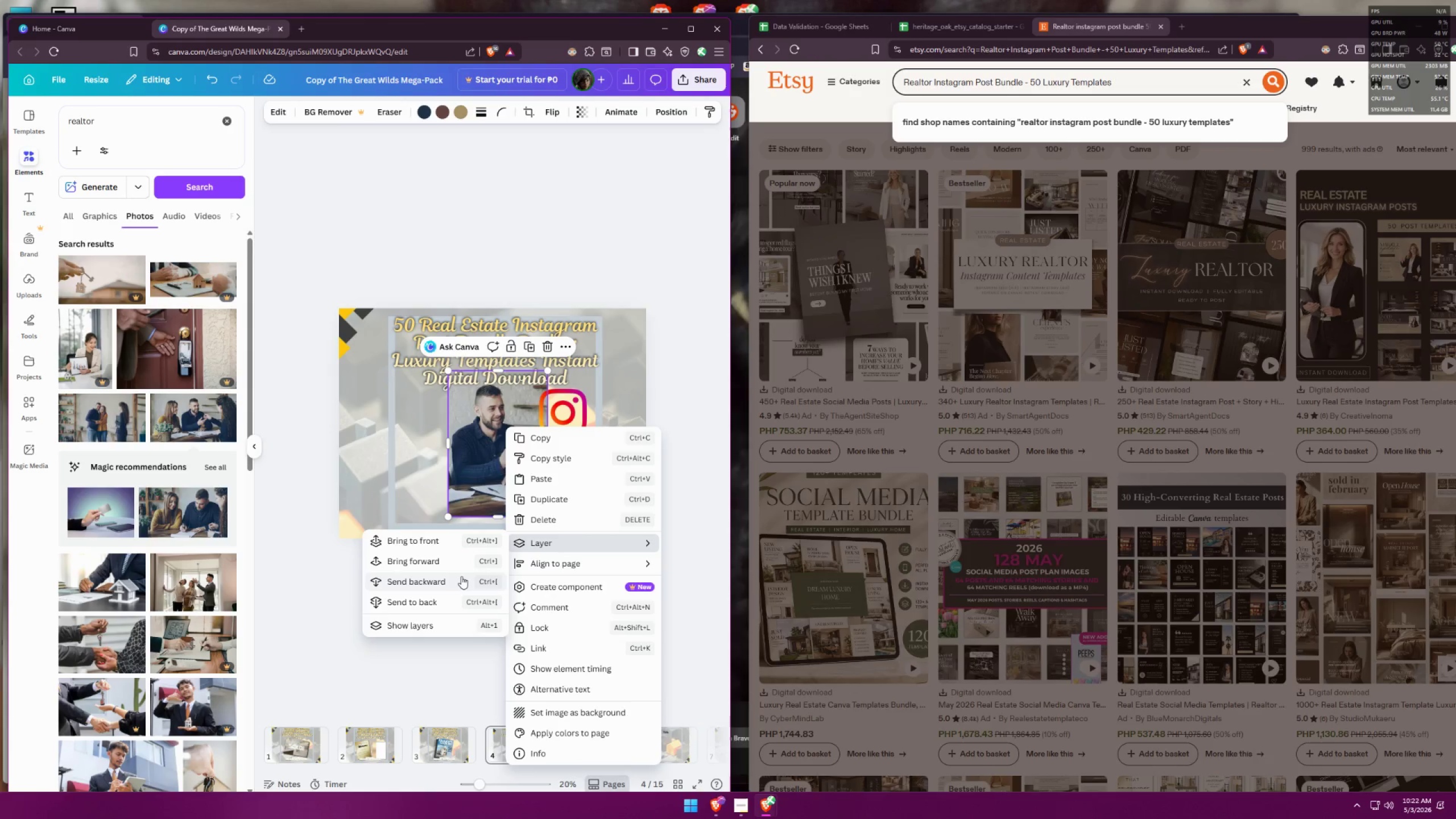 
left_click([461, 576])
 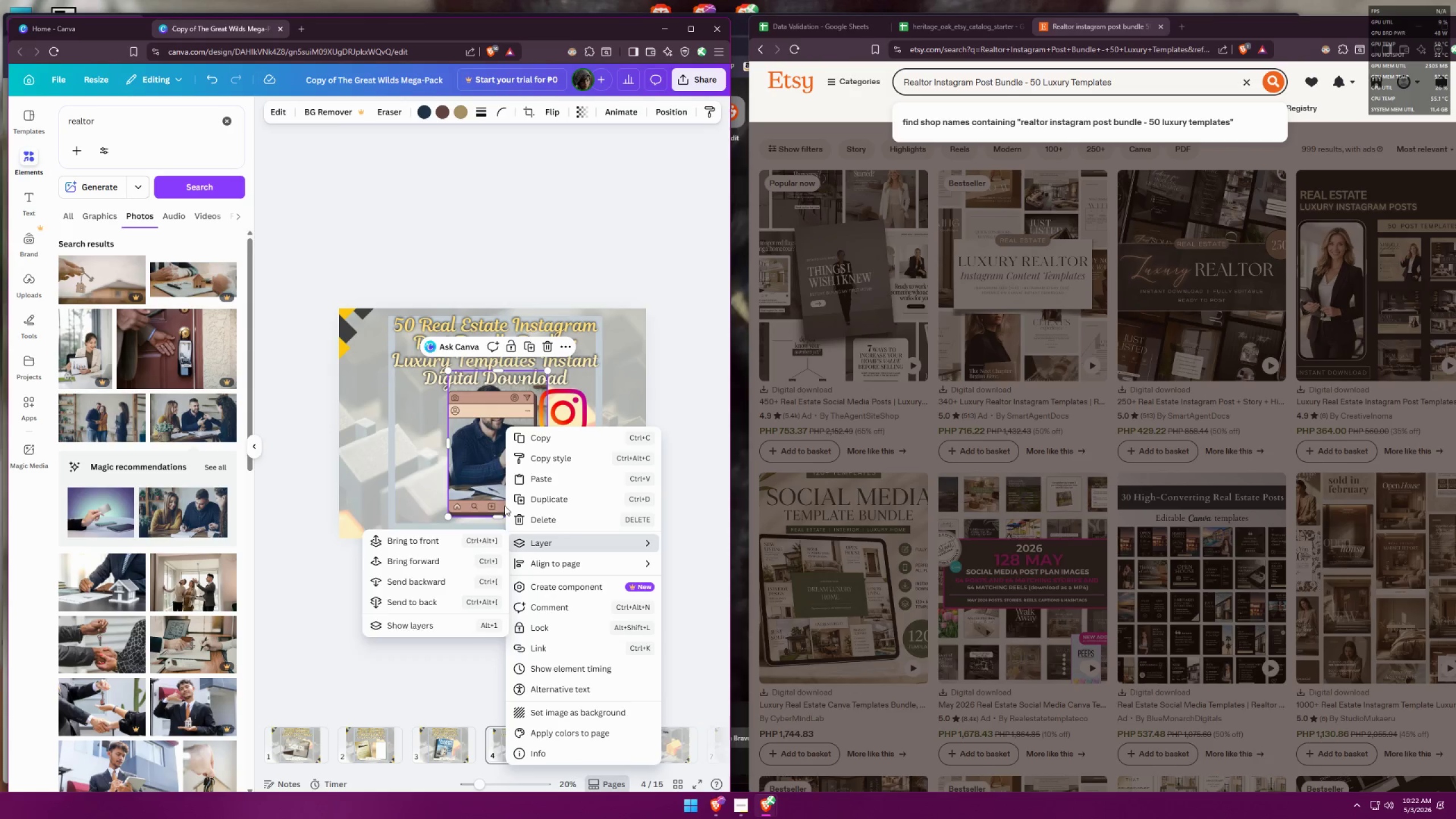 
left_click([660, 388])
 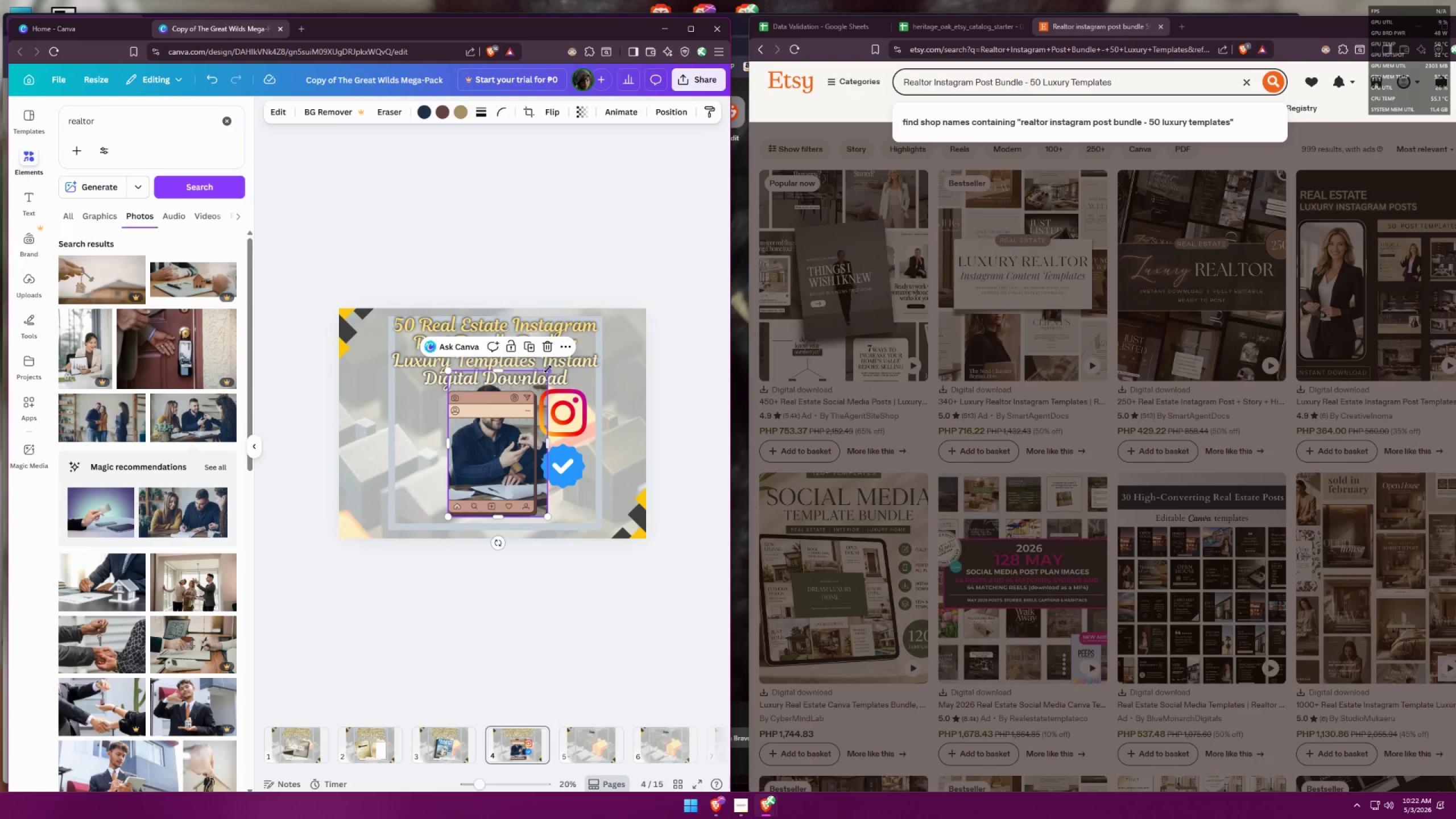 
left_click_drag(start_coordinate=[548, 370], to_coordinate=[518, 415])
 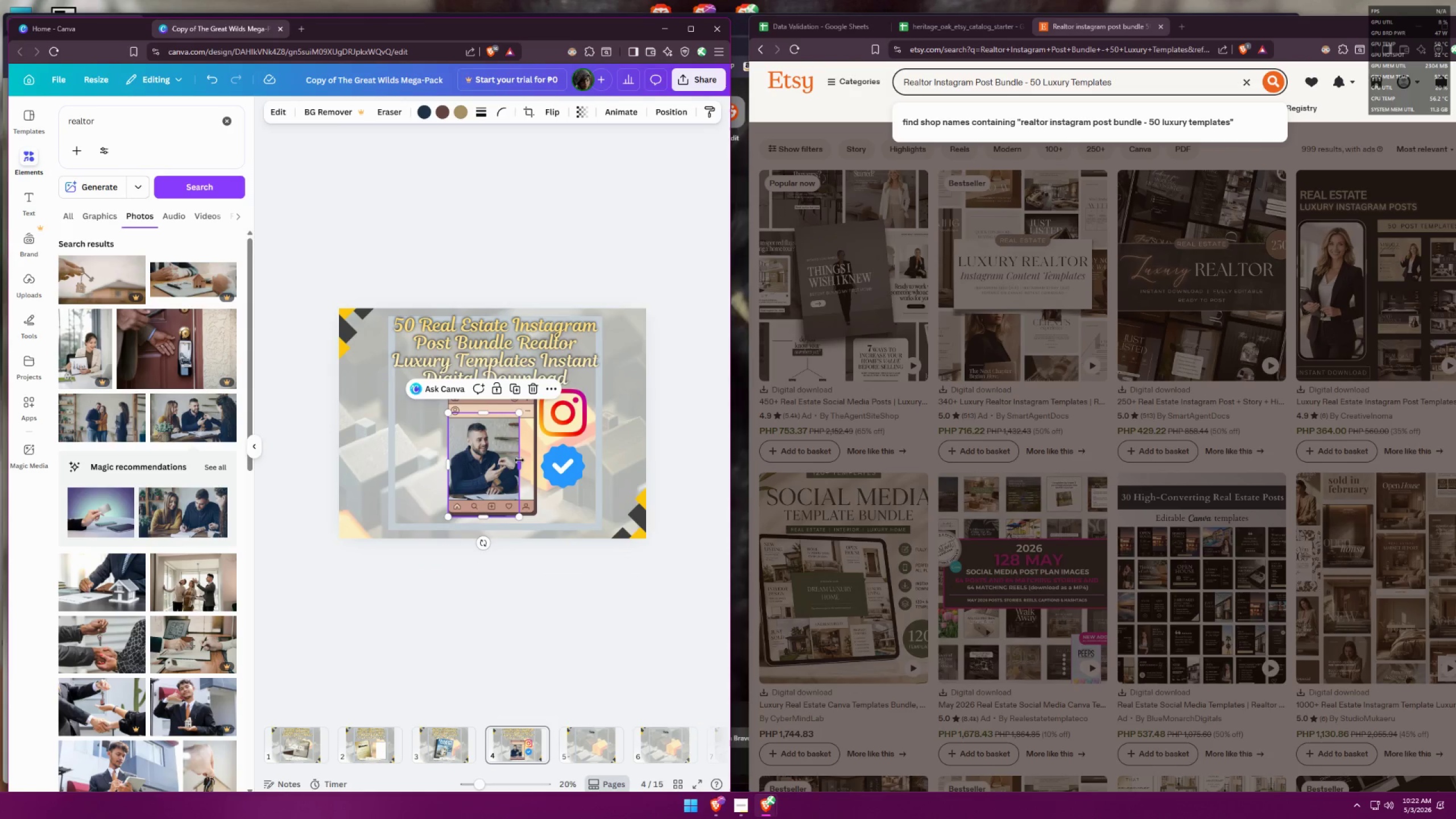 
left_click_drag(start_coordinate=[520, 460], to_coordinate=[535, 453])
 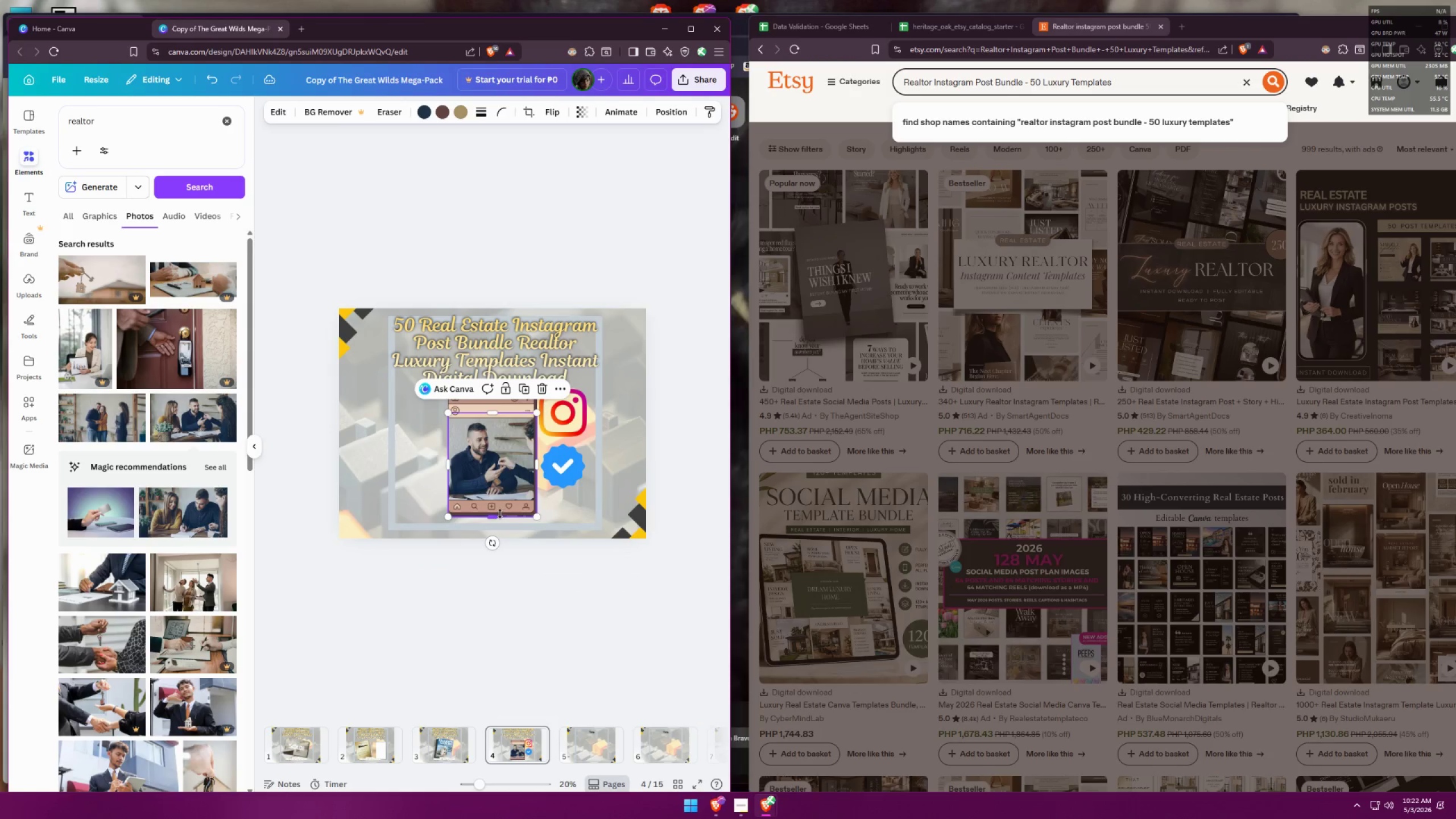 
left_click_drag(start_coordinate=[495, 515], to_coordinate=[497, 507])
 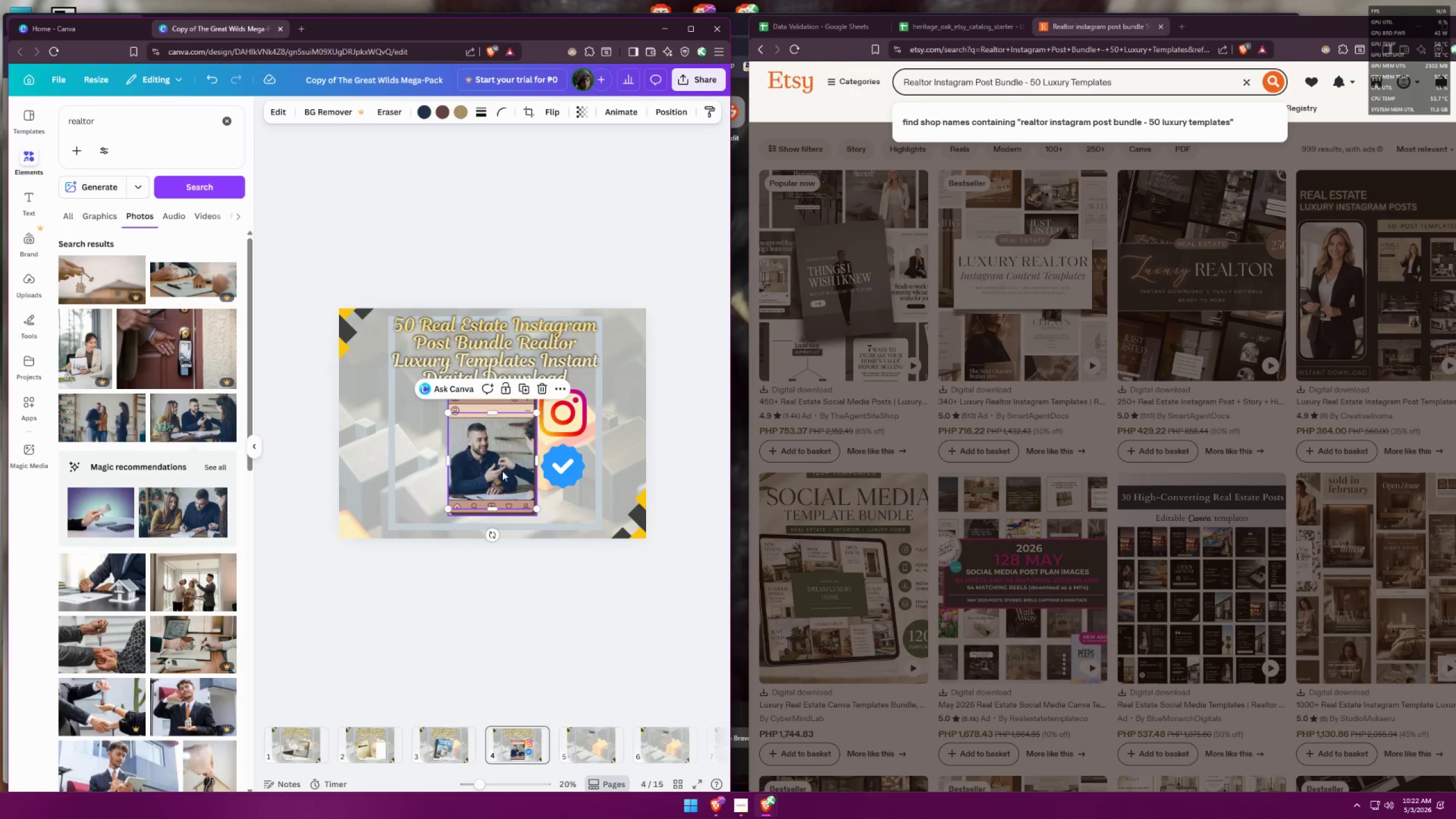 
left_click_drag(start_coordinate=[499, 467], to_coordinate=[518, 467])
 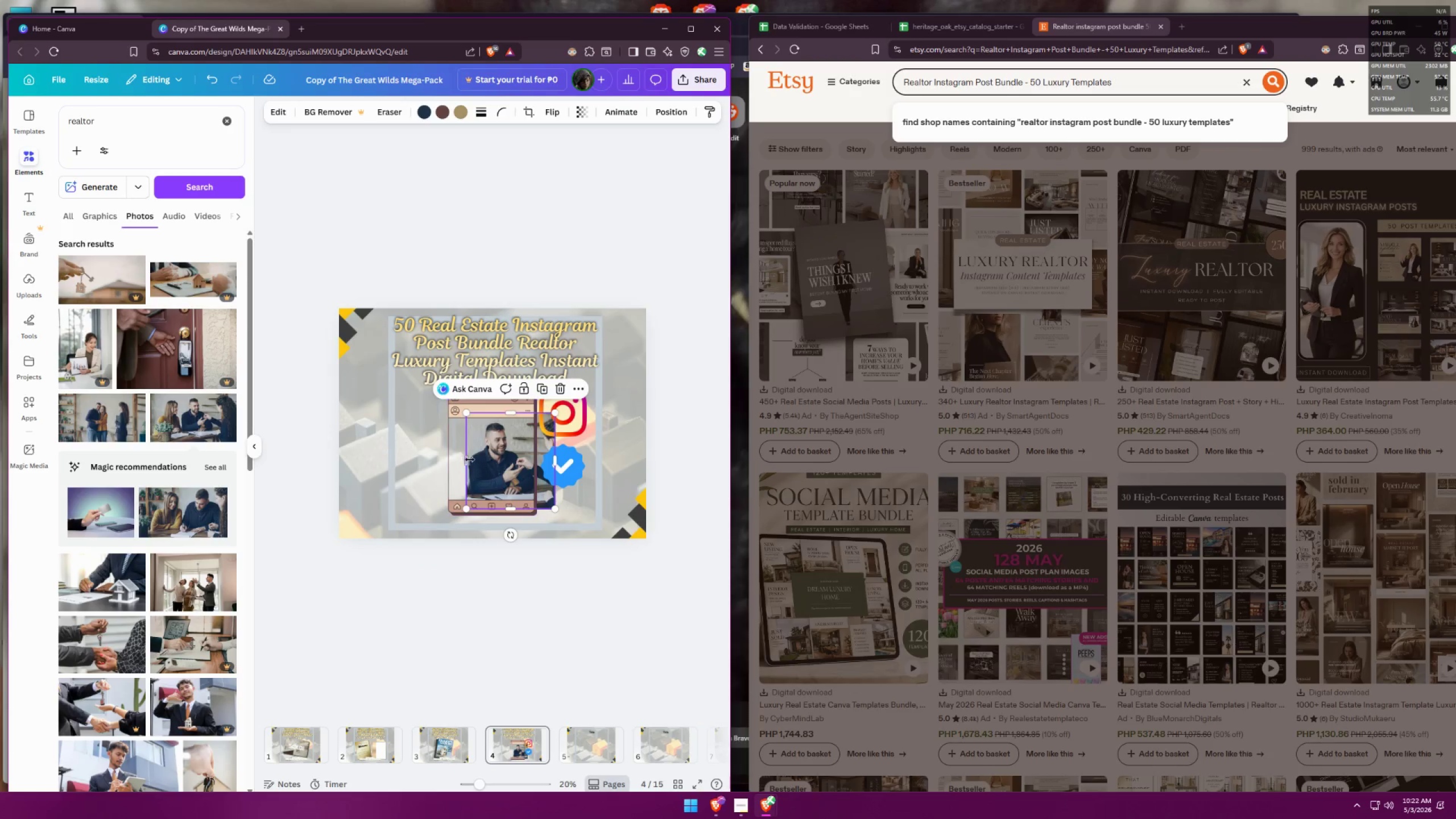 
left_click_drag(start_coordinate=[468, 459], to_coordinate=[462, 458])
 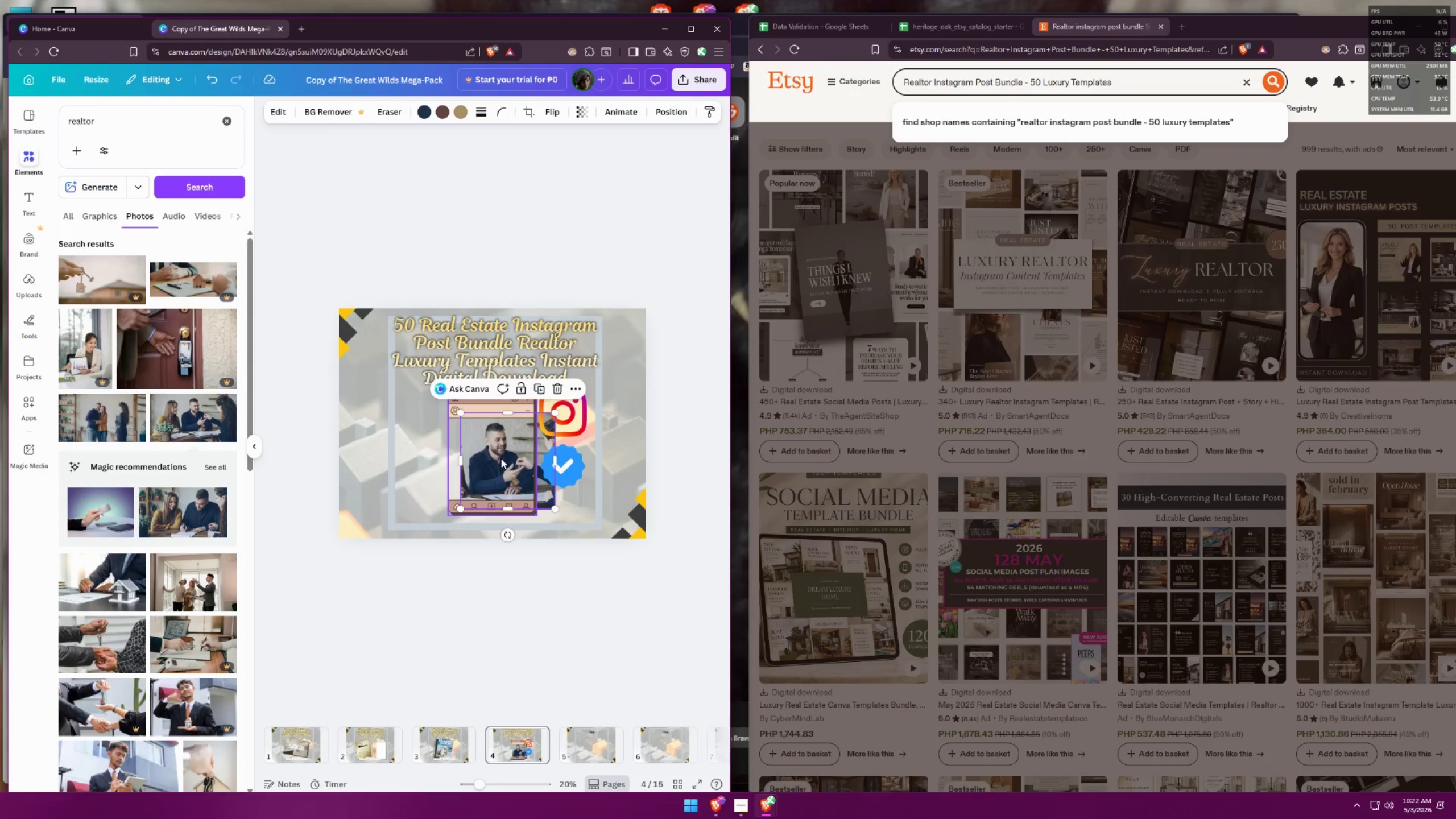 
left_click_drag(start_coordinate=[501, 458], to_coordinate=[490, 456])
 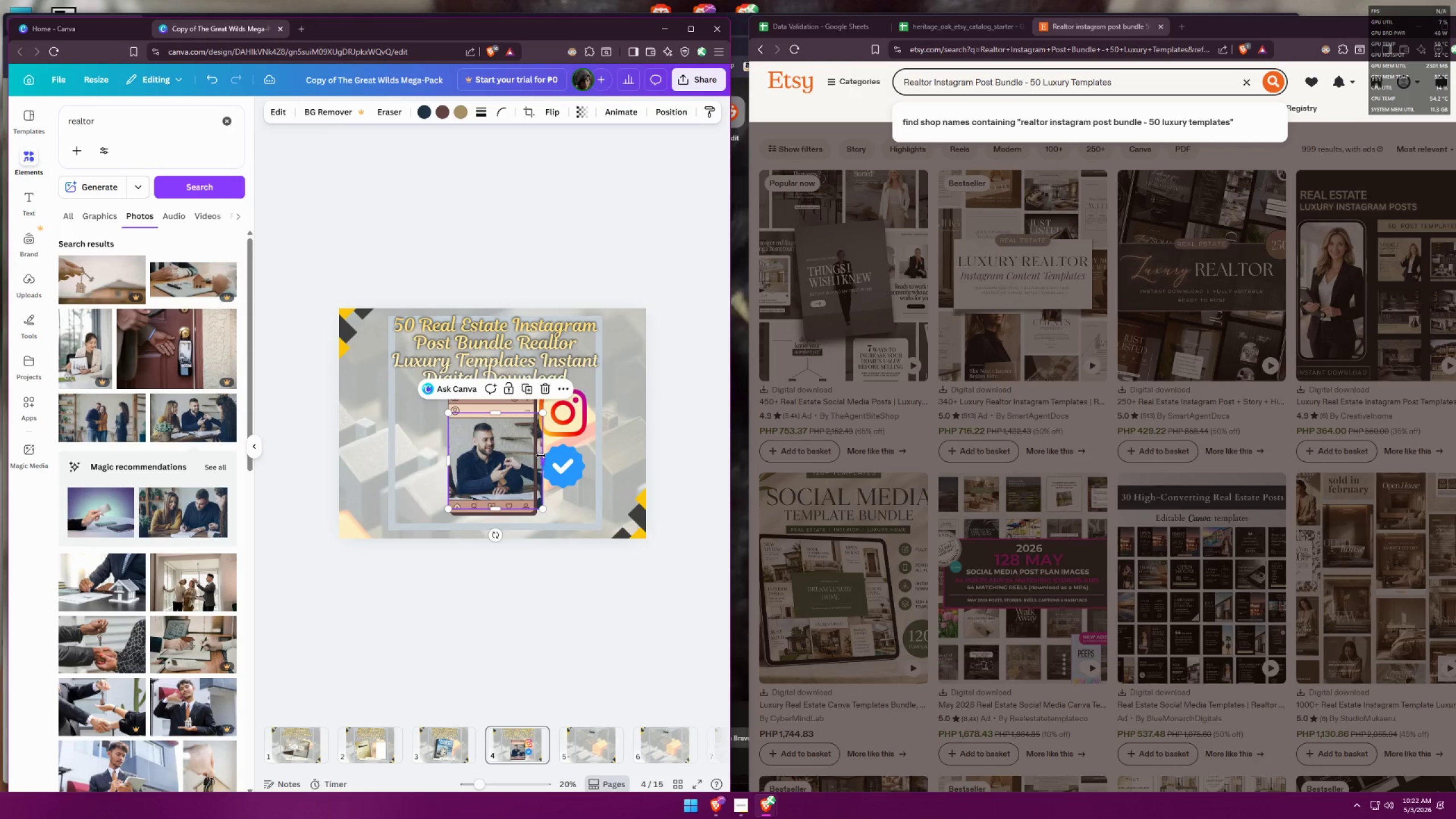 
left_click_drag(start_coordinate=[541, 456], to_coordinate=[533, 453])
 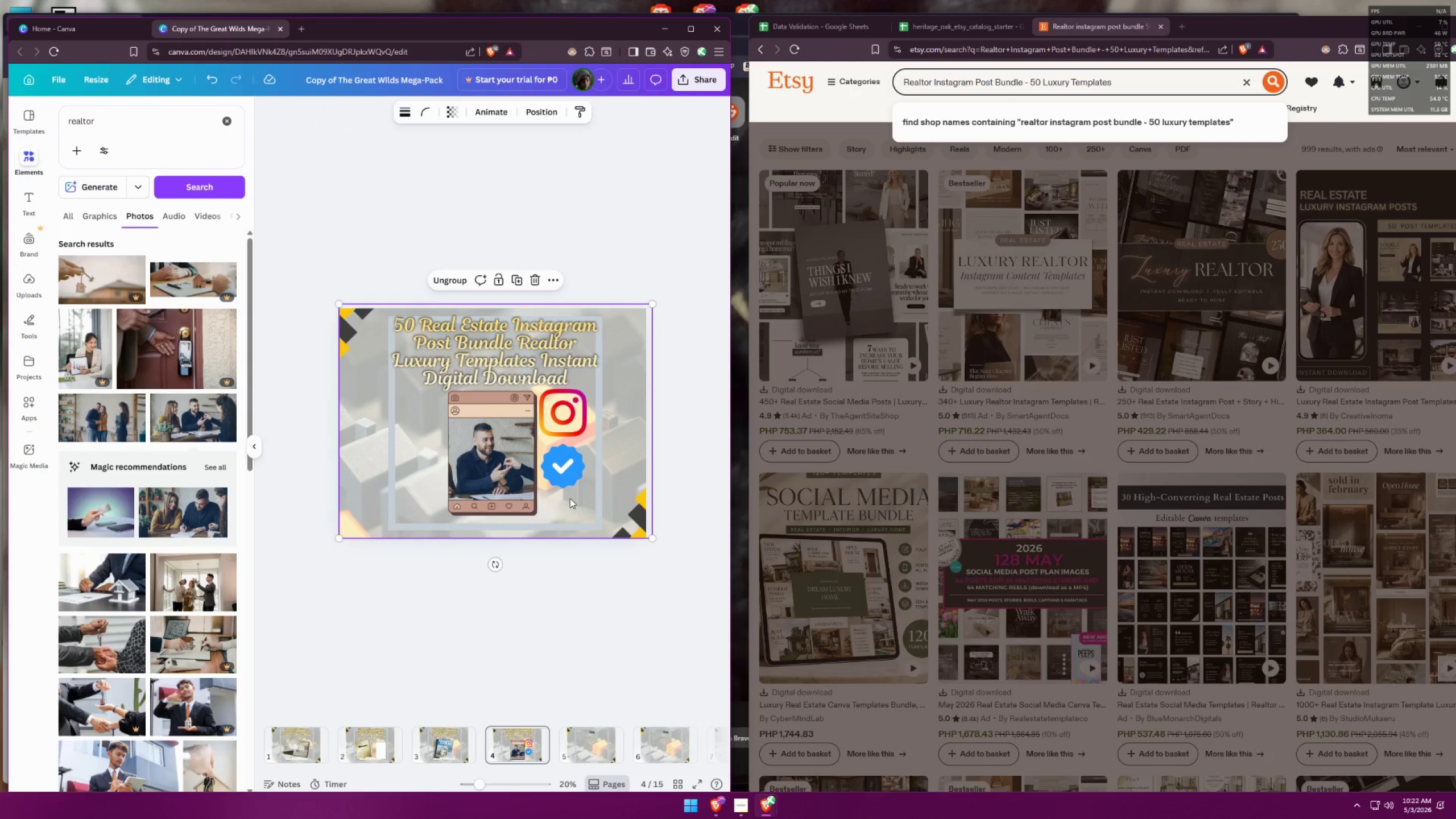 
hold_key(key=ControlLeft, duration=0.72)
scroll: coordinate [484, 505], scroll_direction: up, amount: 5.0
 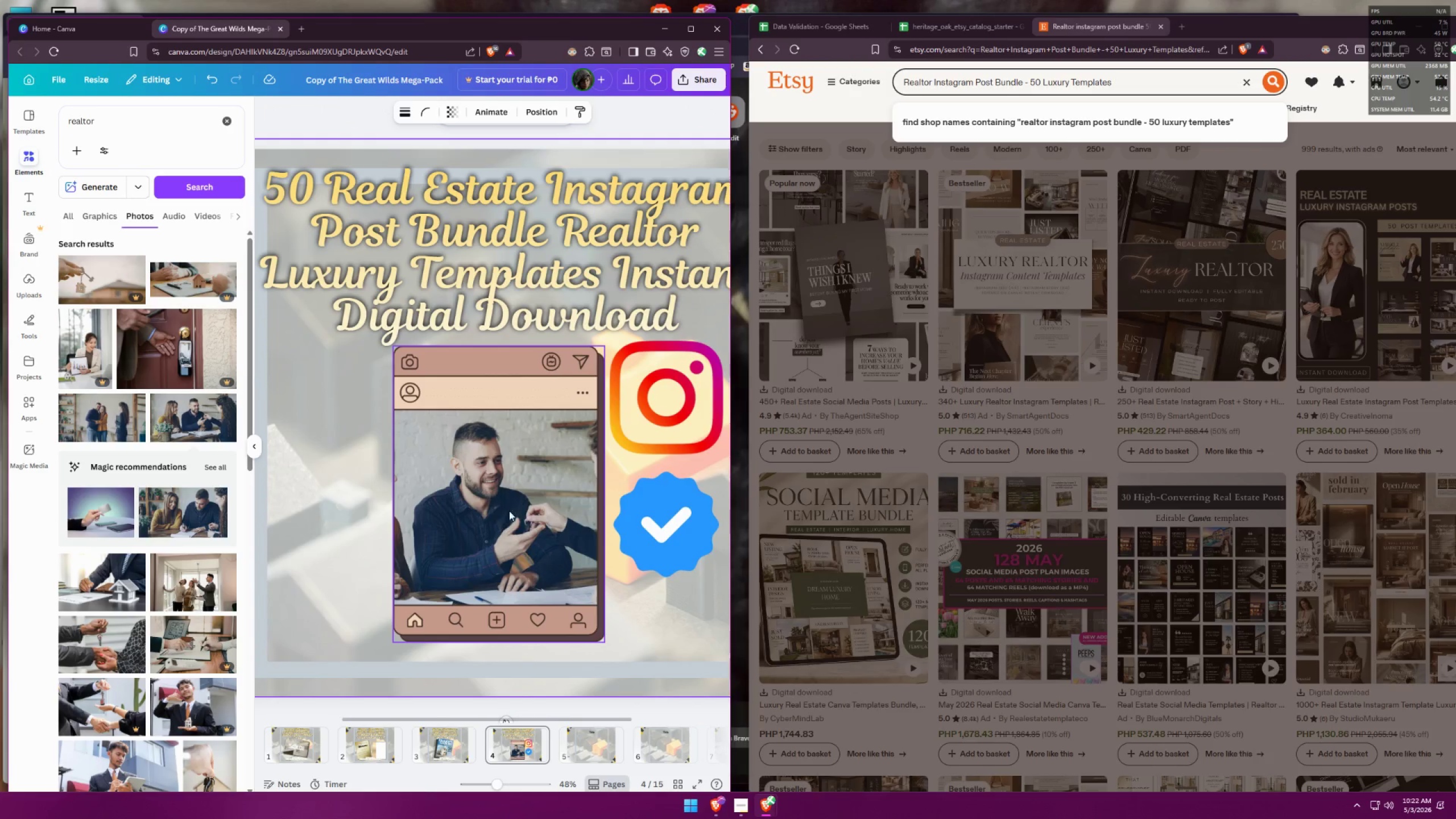 
hold_key(key=ControlLeft, duration=0.38)
scroll: coordinate [522, 500], scroll_direction: down, amount: 3.0
 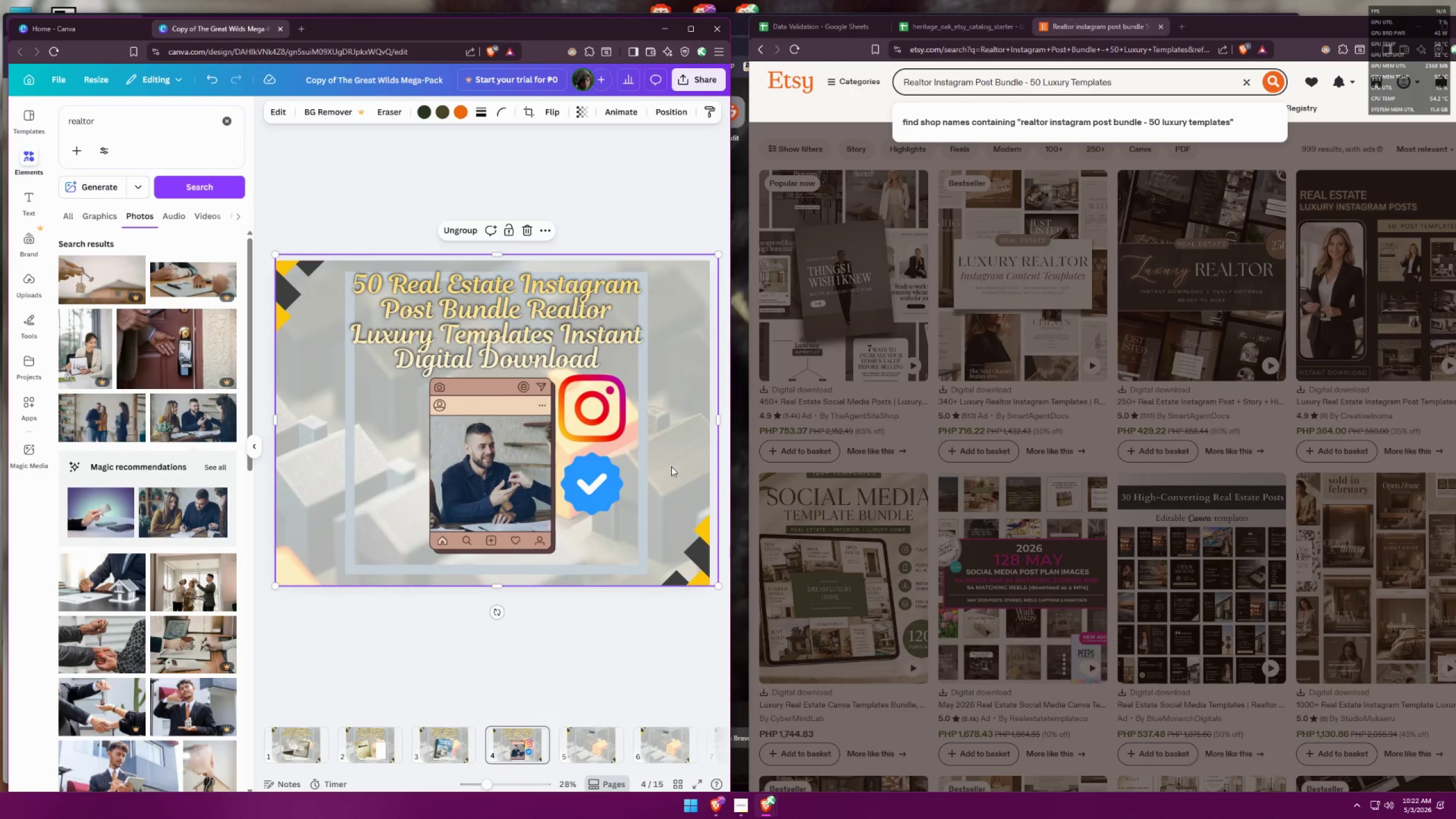 
hold_key(key=ControlLeft, duration=0.47)
 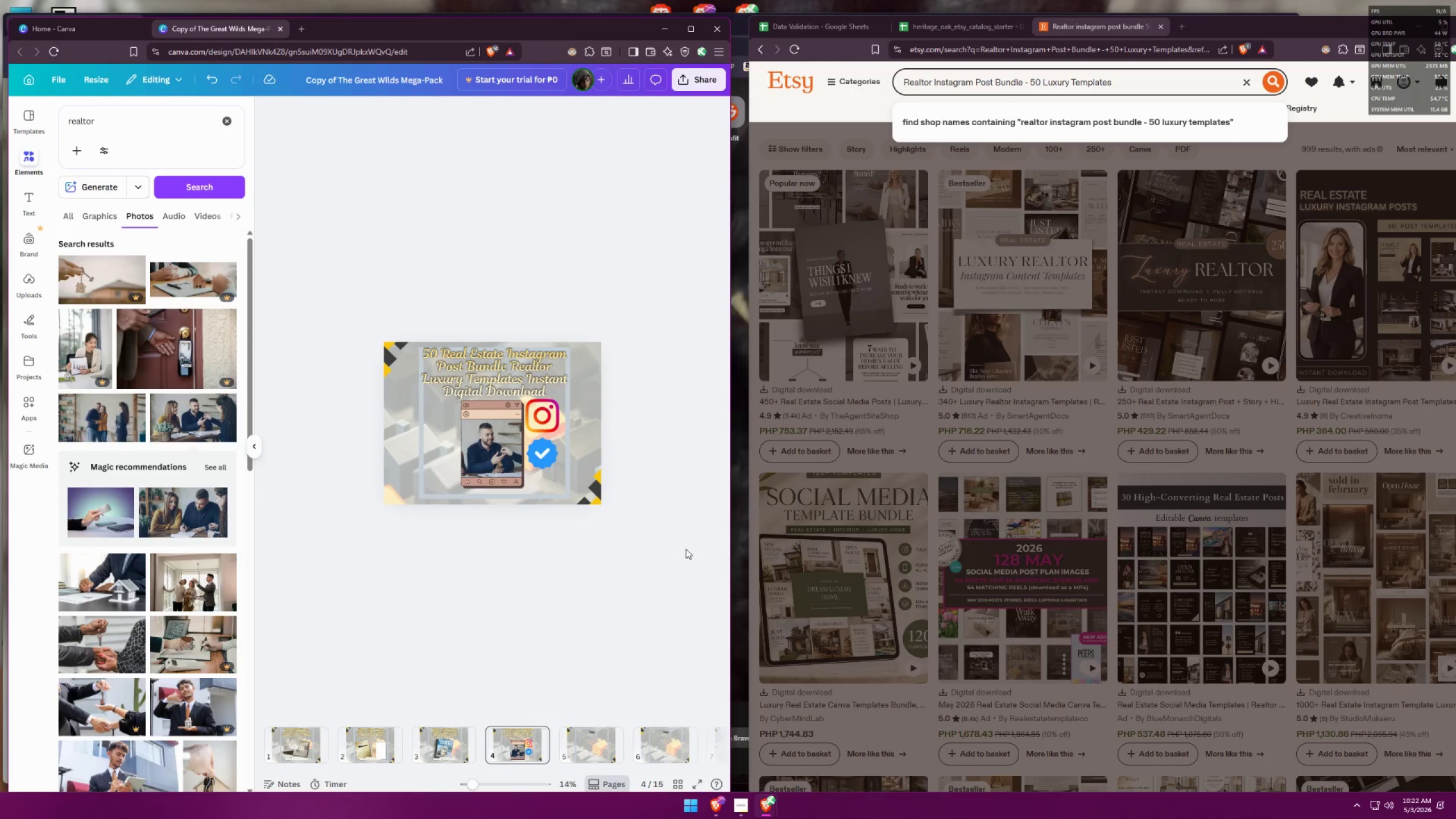 
left_click([681, 555])
 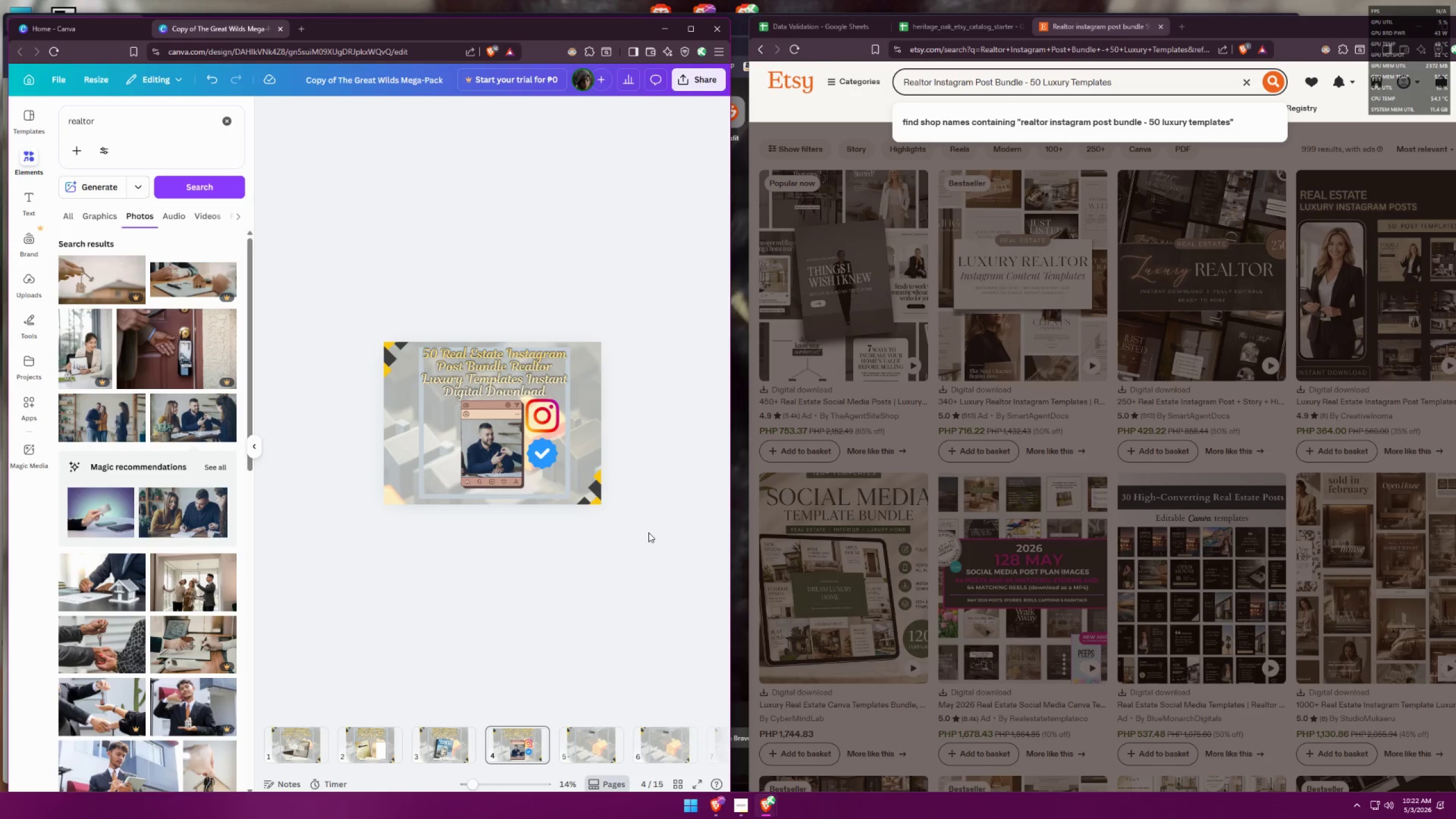 
scroll: coordinate [528, 440], scroll_direction: down, amount: 4.0
 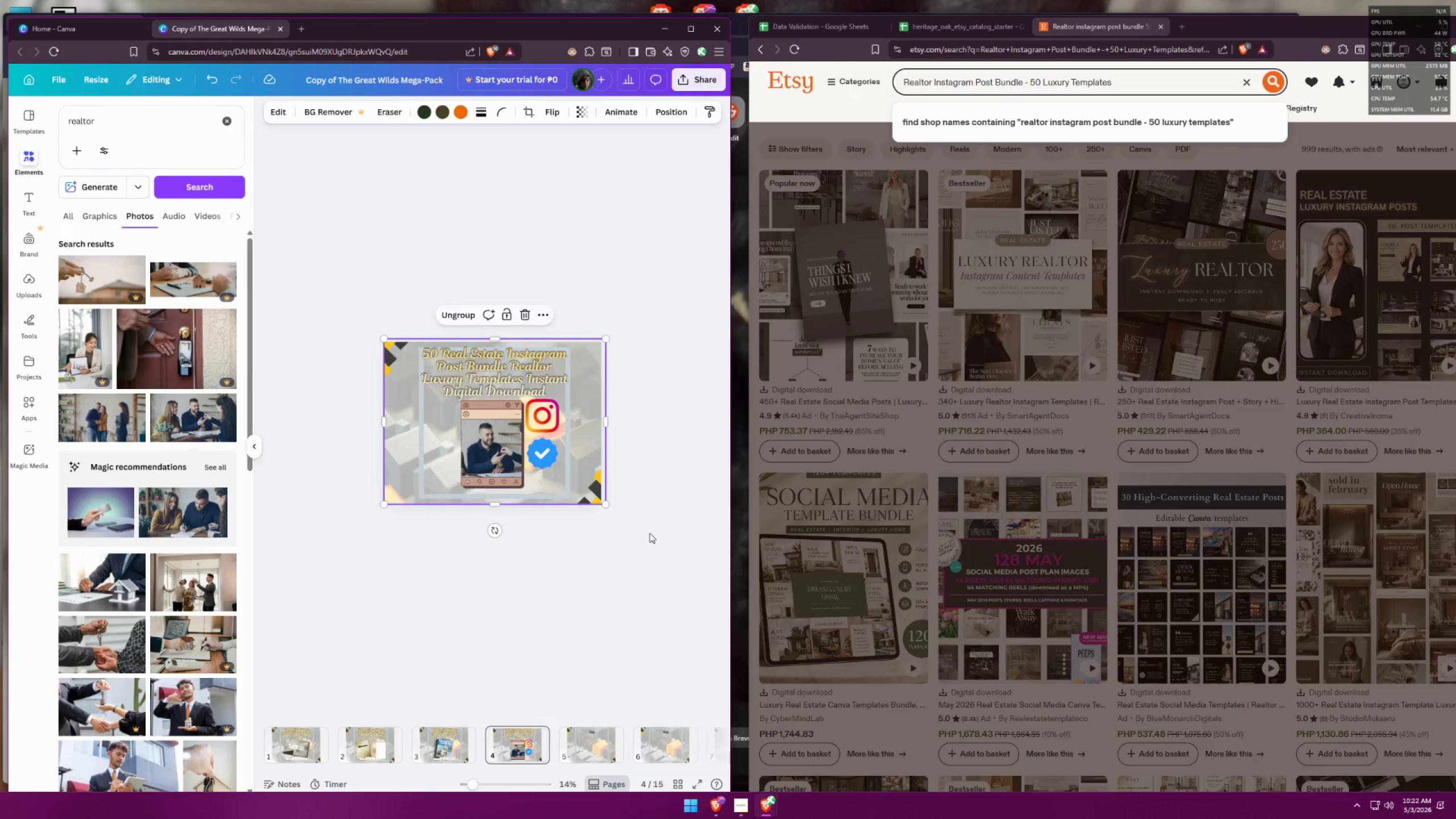 
wait(6.33)
 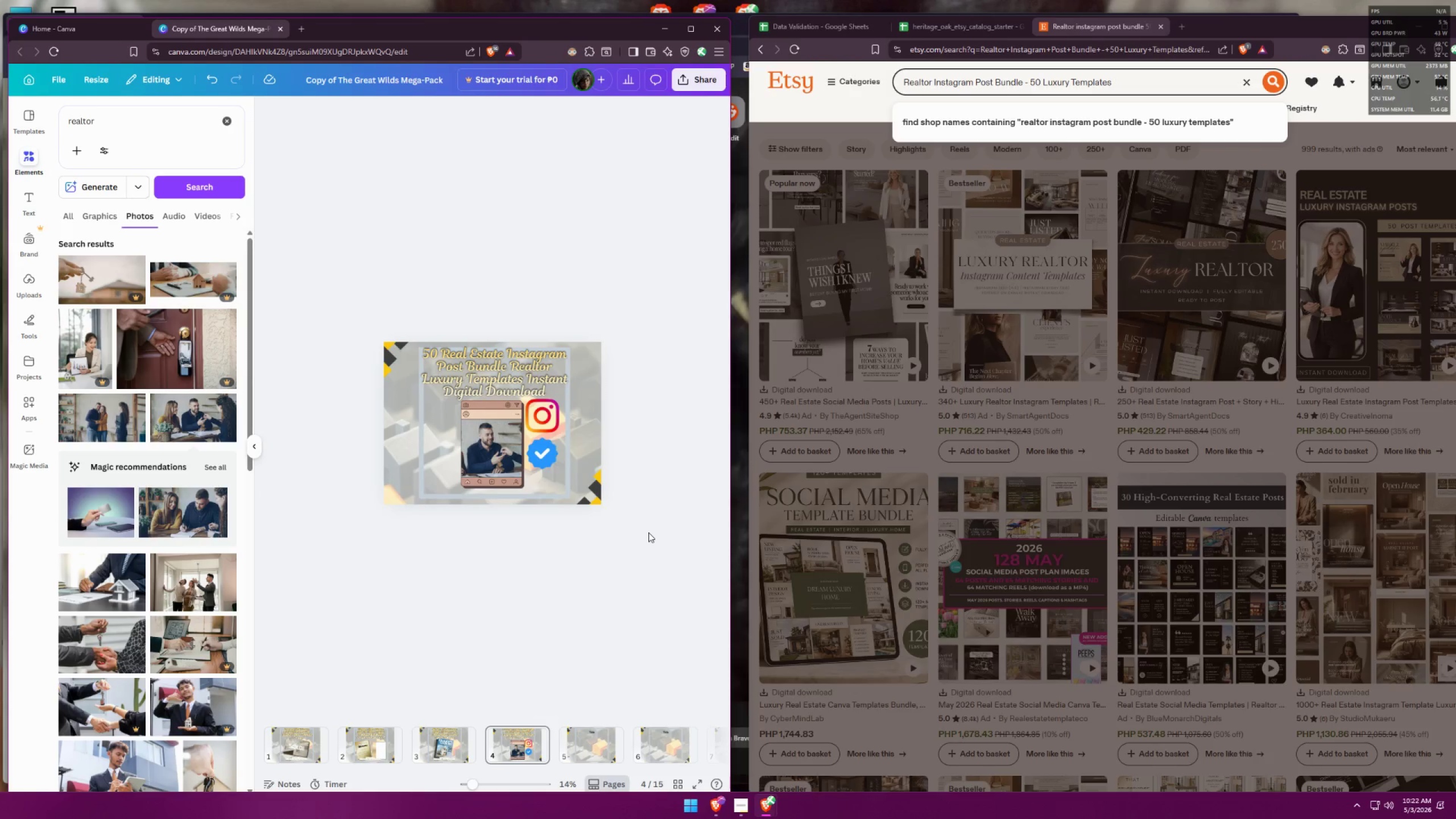 
hold_key(key=ControlLeft, duration=0.35)
scroll: coordinate [438, 507], scroll_direction: up, amount: 5.0
 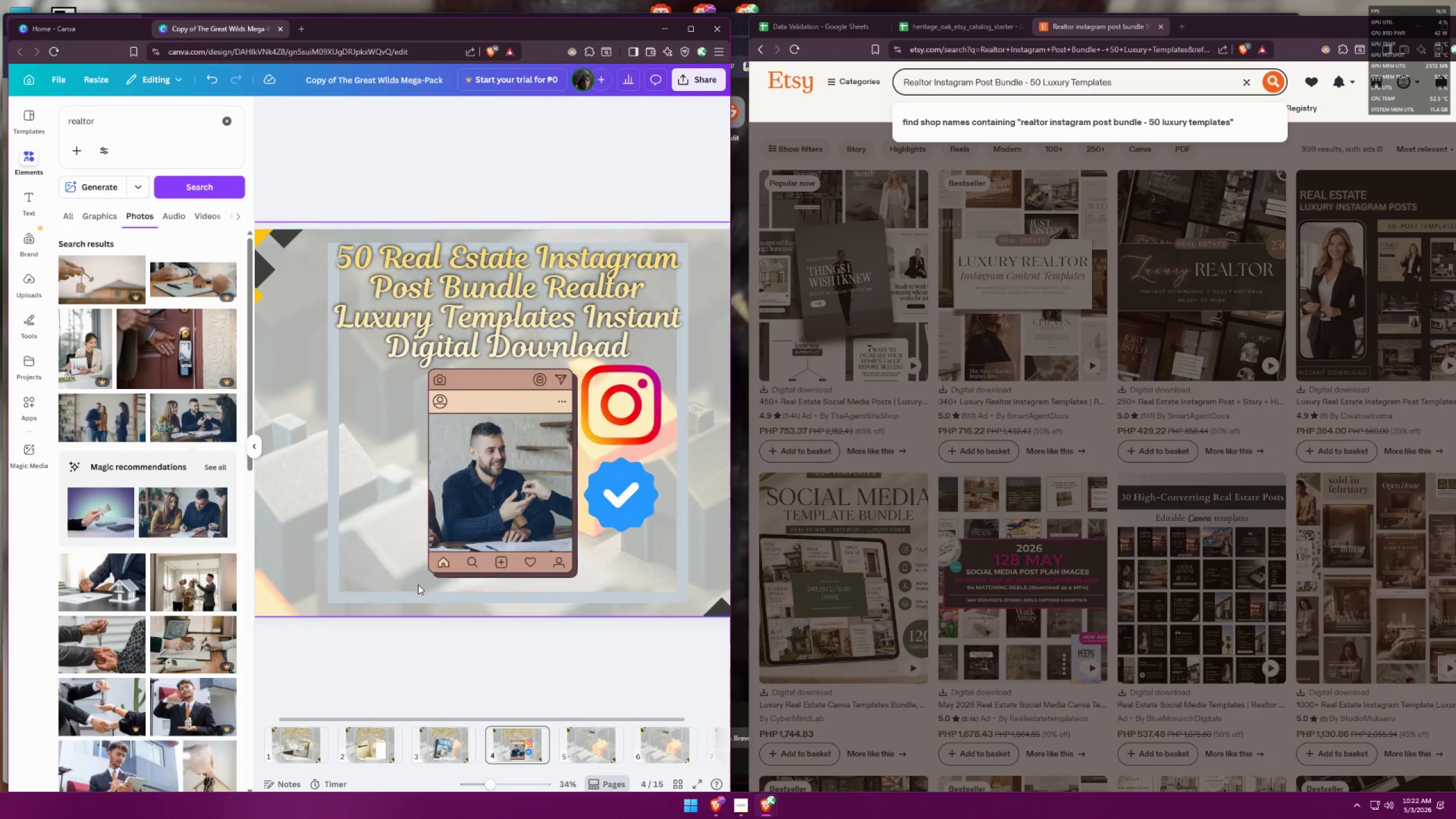 
left_click_drag(start_coordinate=[418, 588], to_coordinate=[498, 534])
 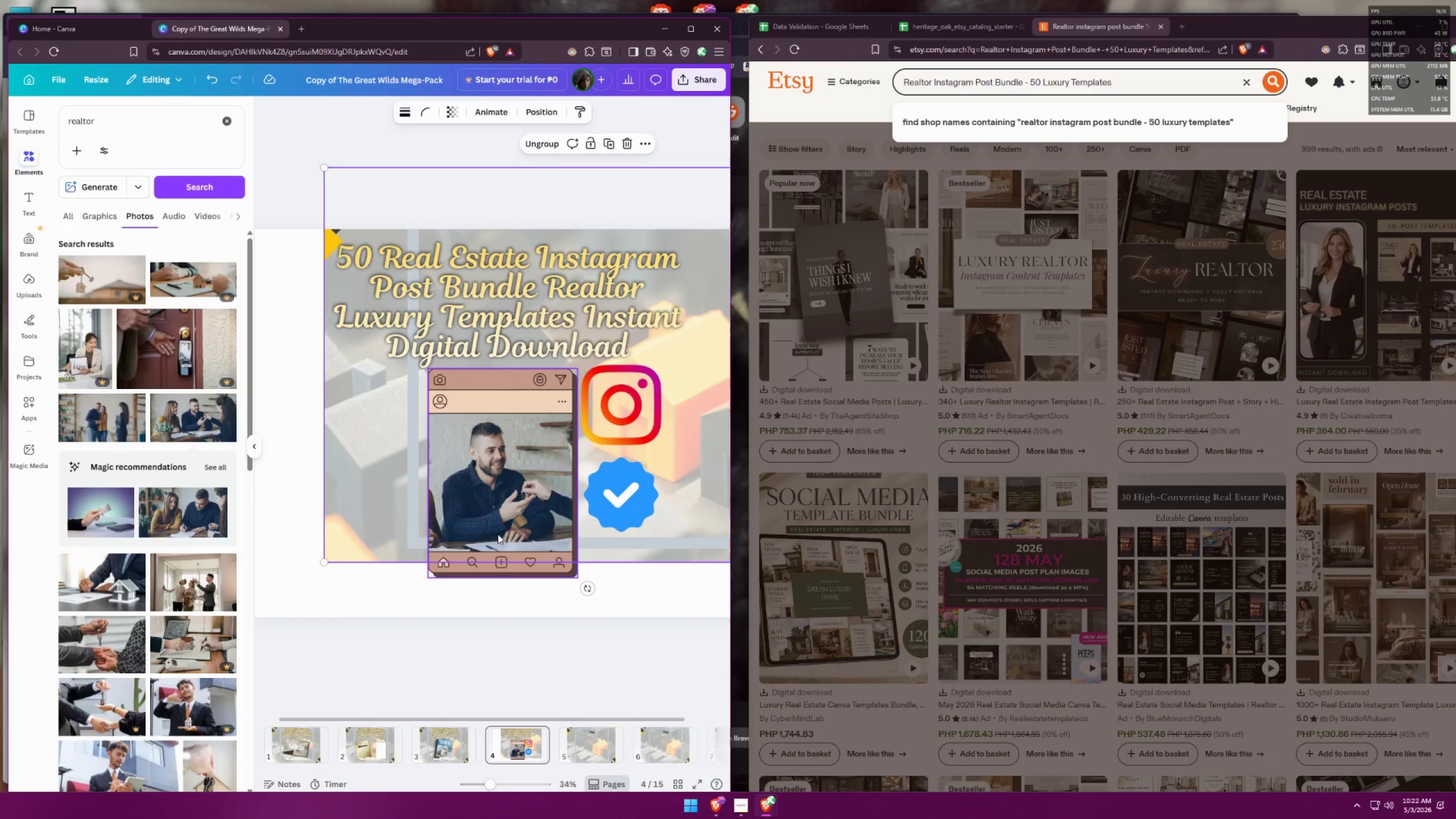 
key(Control+ControlLeft)
 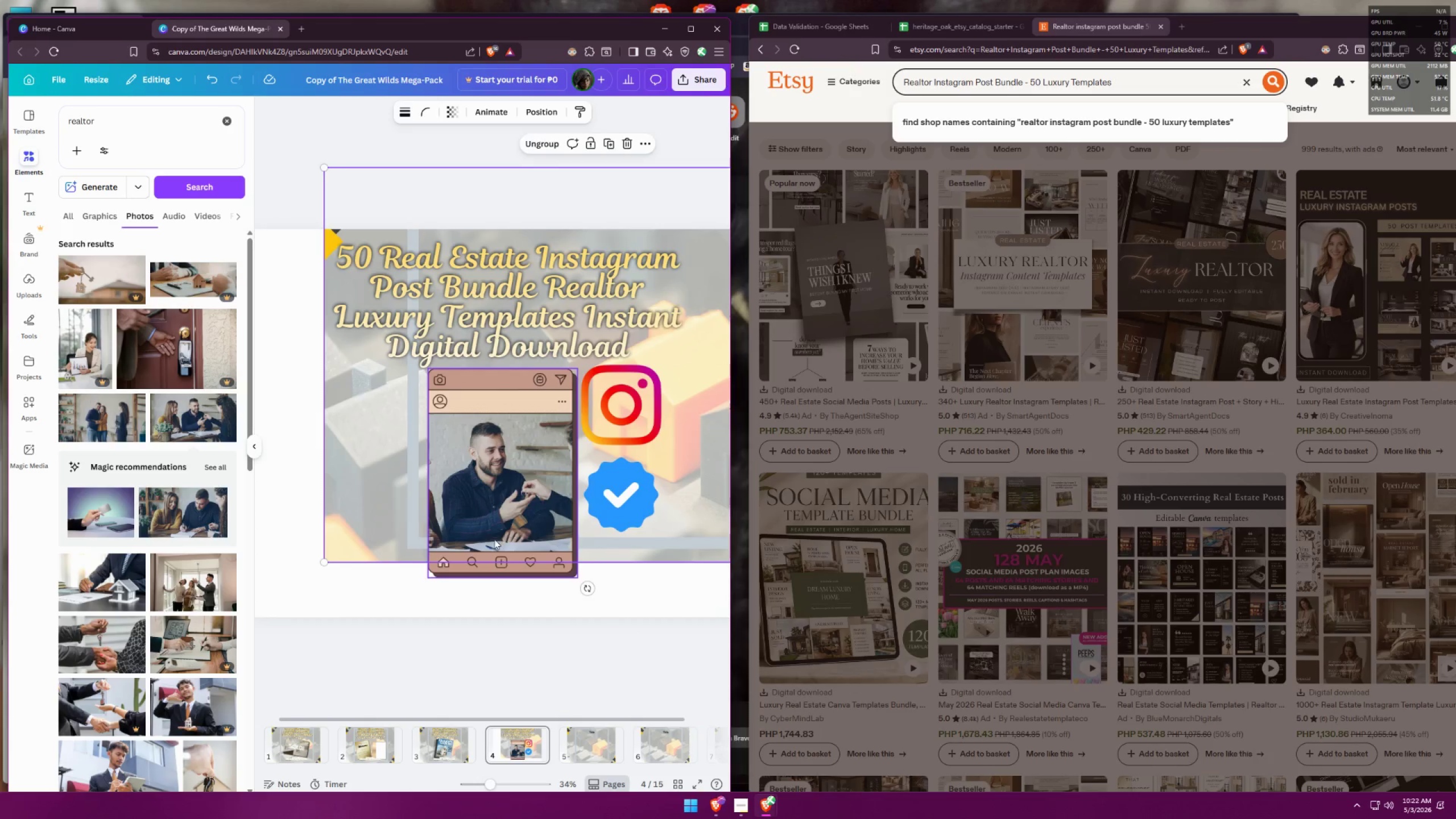 
key(Control+Z)
 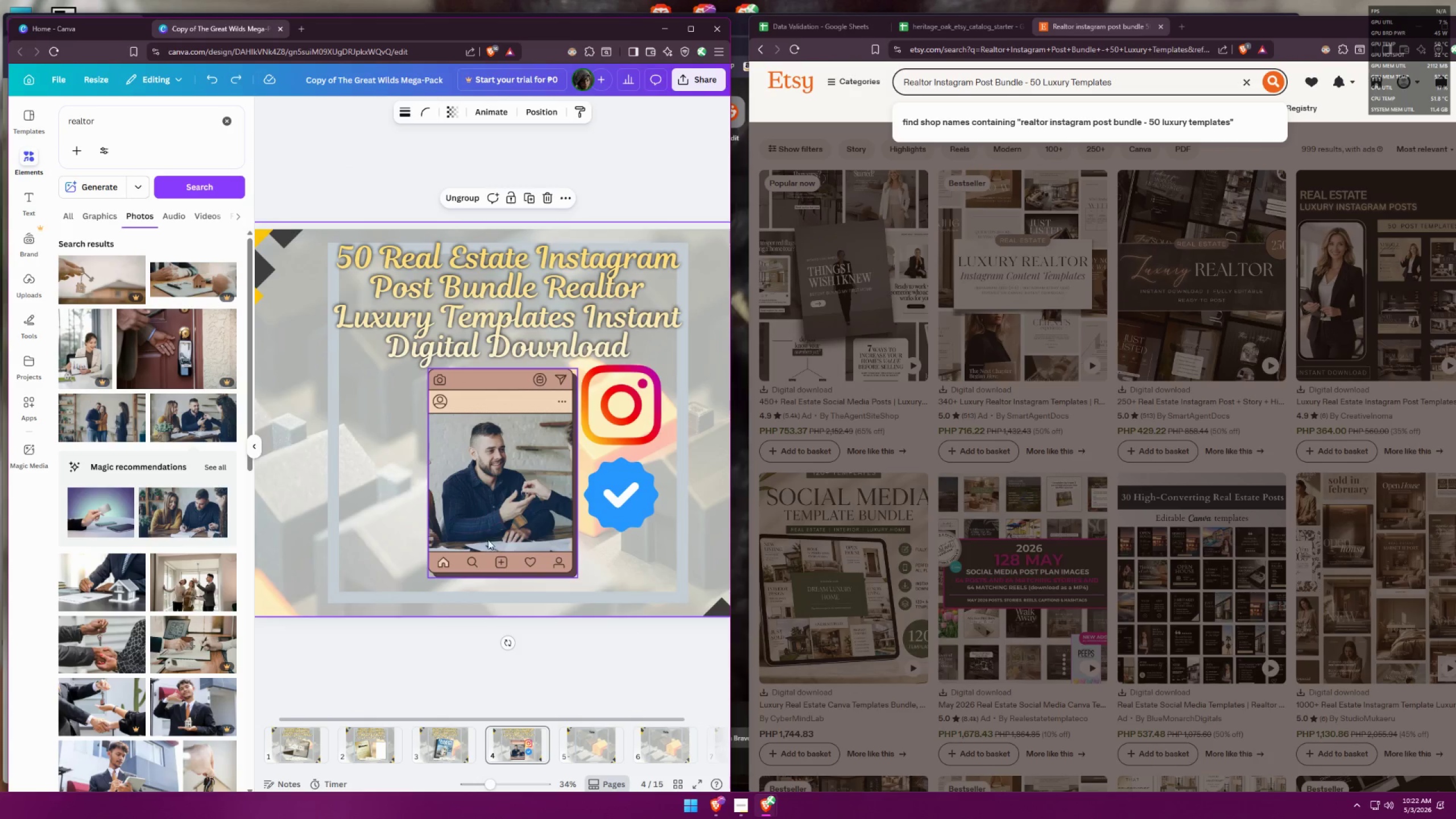 
left_click([483, 520])
 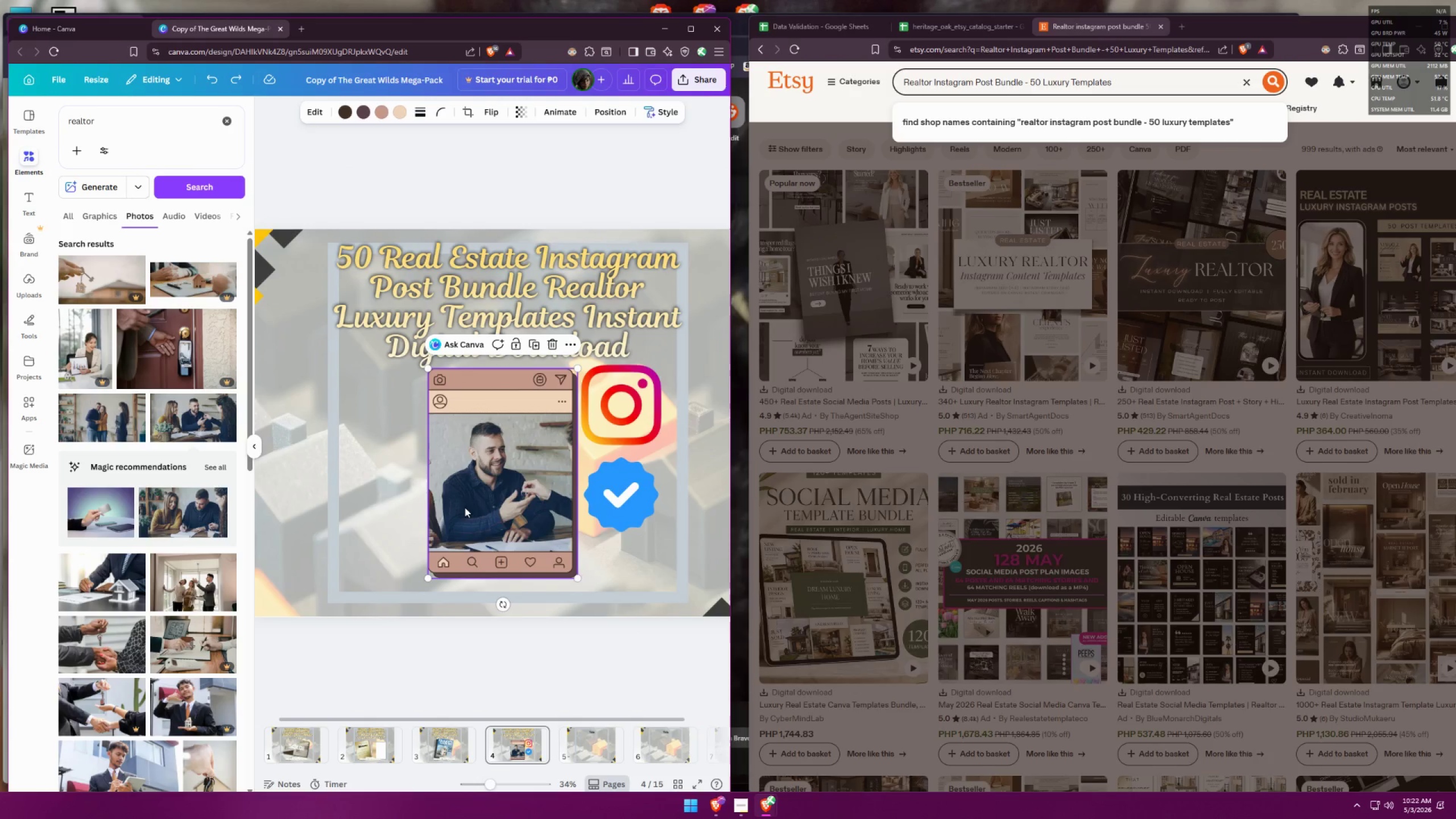 
hold_key(key=AltLeft, duration=0.93)
hold_key(key=ShiftLeft, duration=0.8)
left_click_drag(start_coordinate=[478, 483], to_coordinate=[368, 493])
 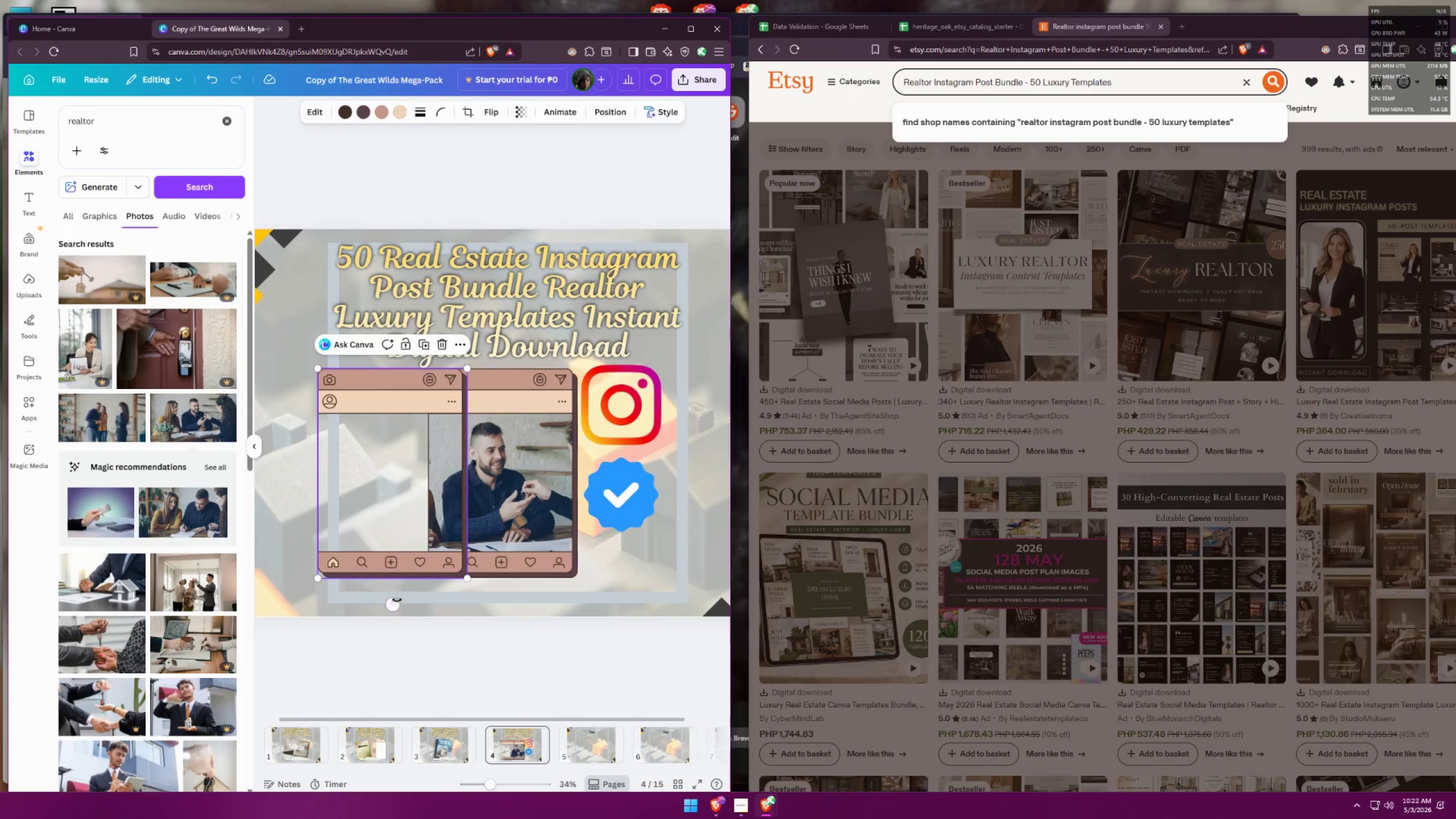 
left_click_drag(start_coordinate=[394, 602], to_coordinate=[420, 598])
 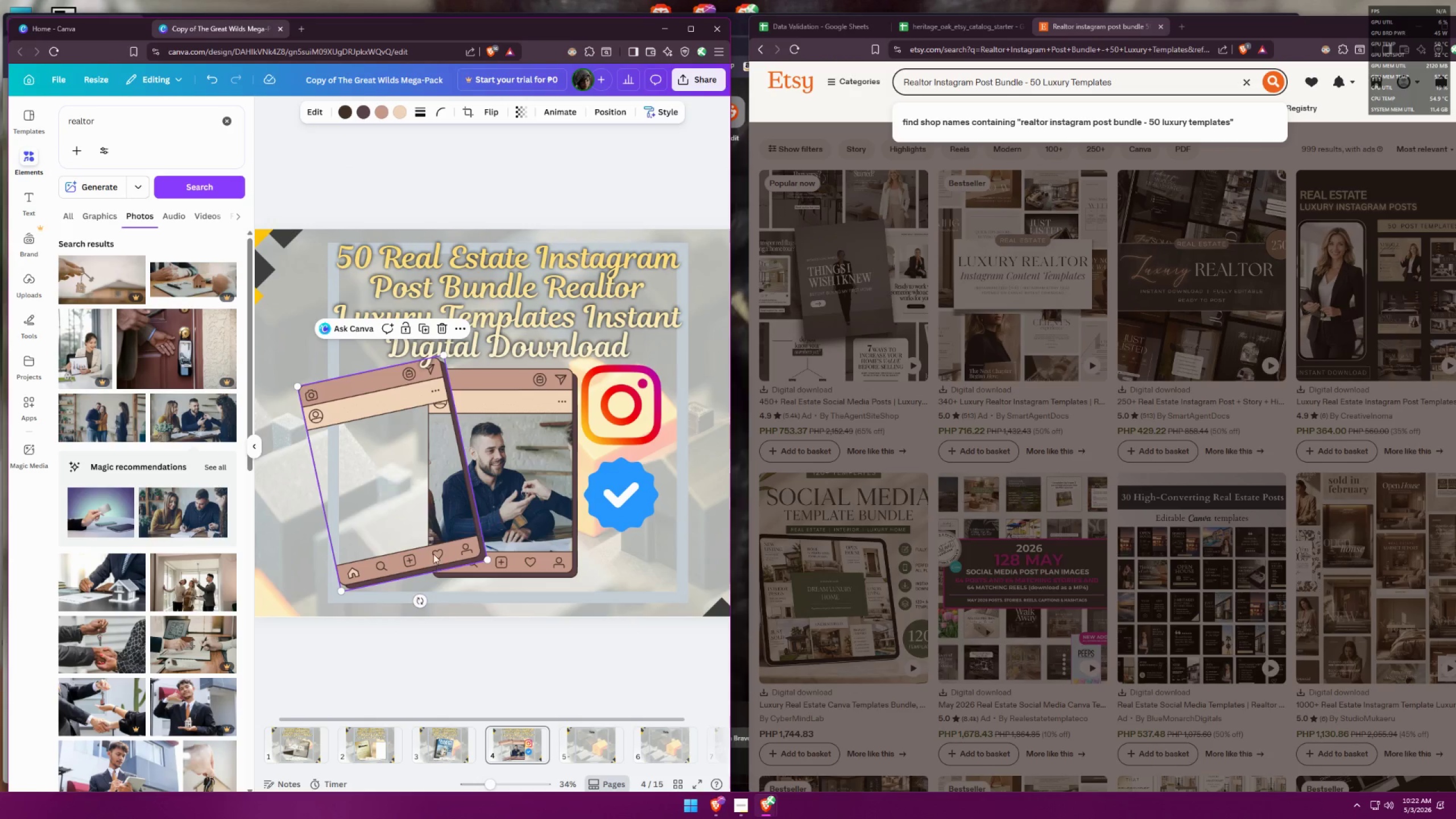 
hold_key(key=ShiftLeft, duration=0.87)
left_click_drag(start_coordinate=[433, 546], to_coordinate=[433, 553])
 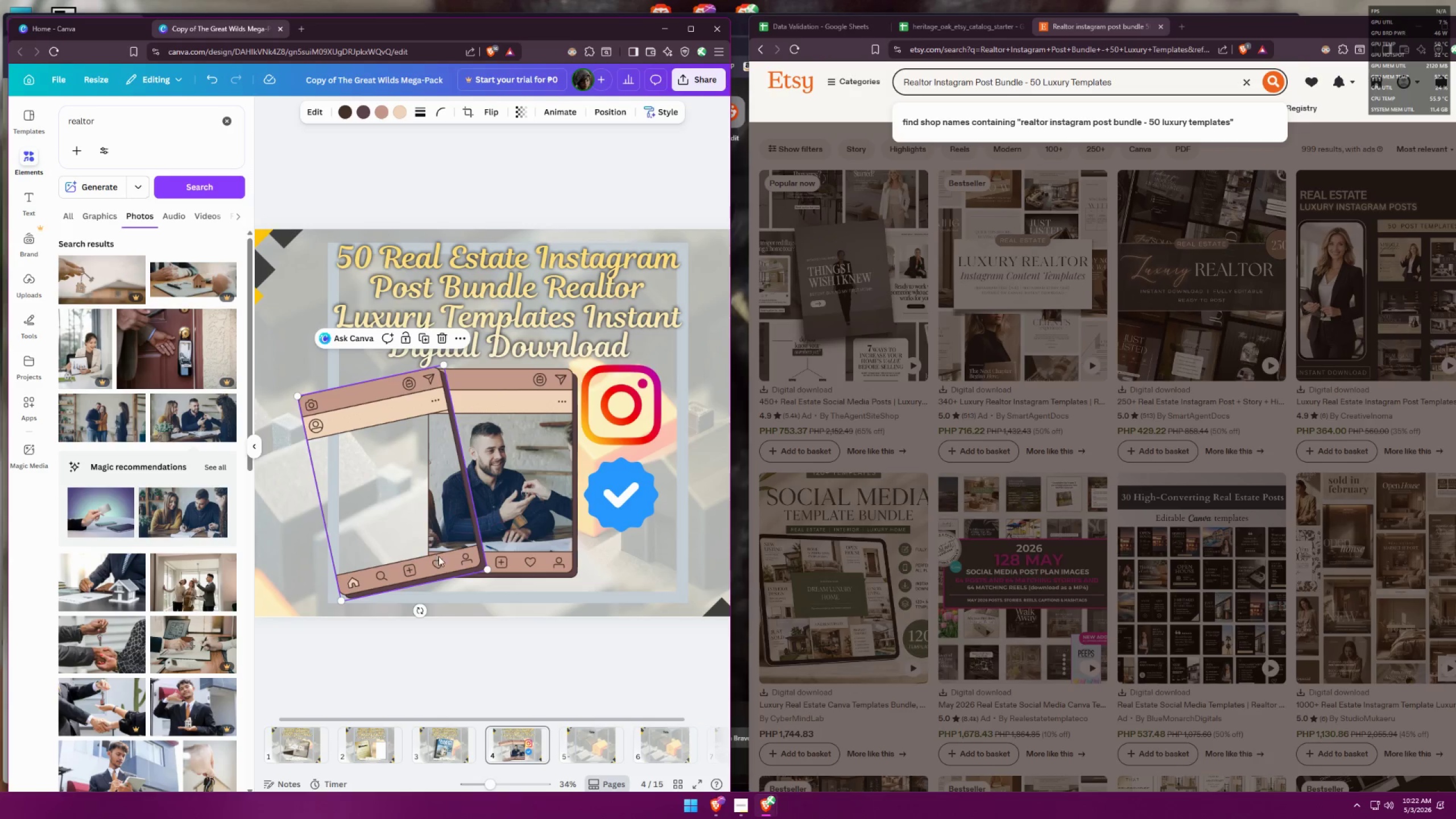 
key(Control+Z)
 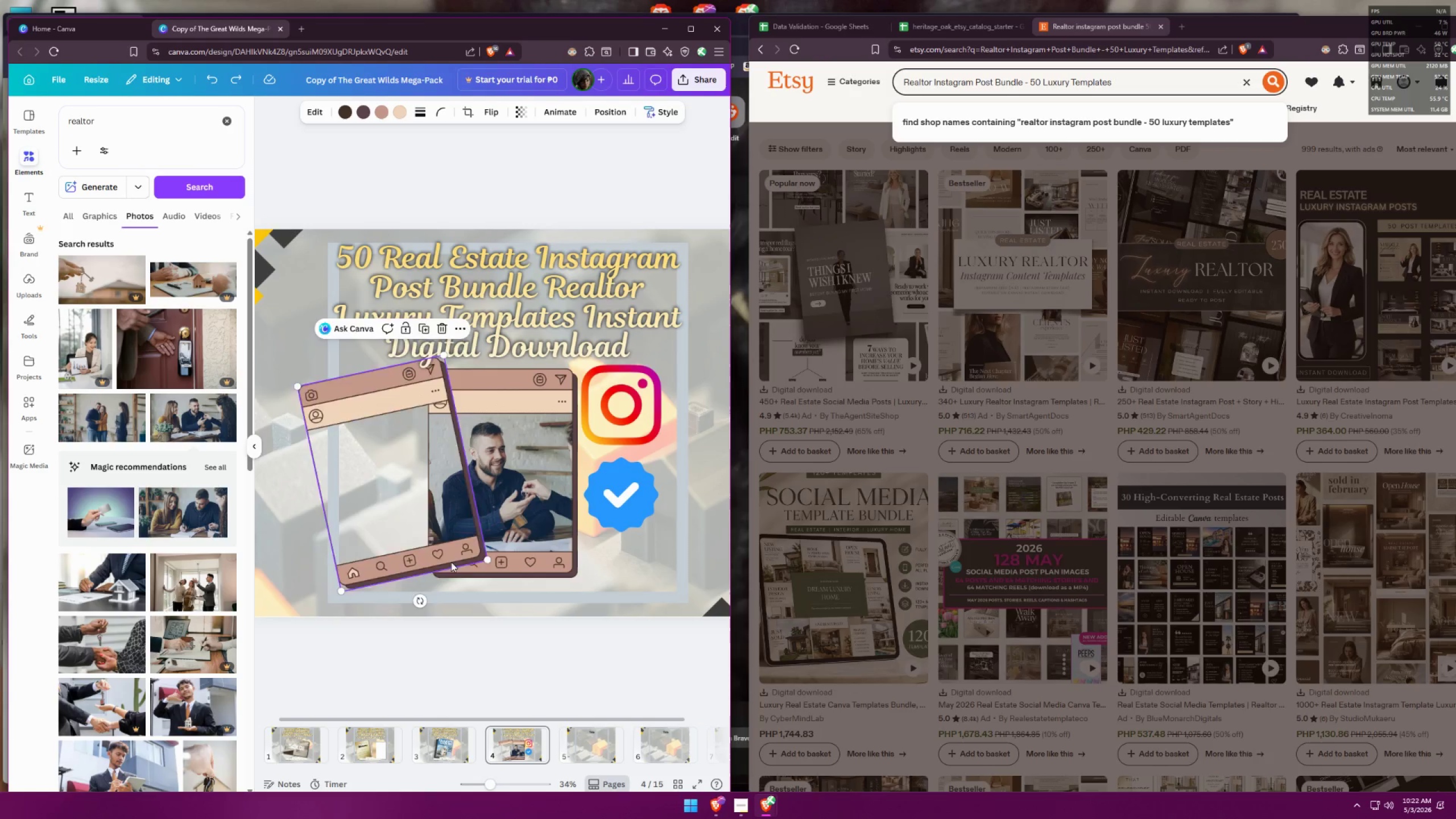 
key(Control+Z)
 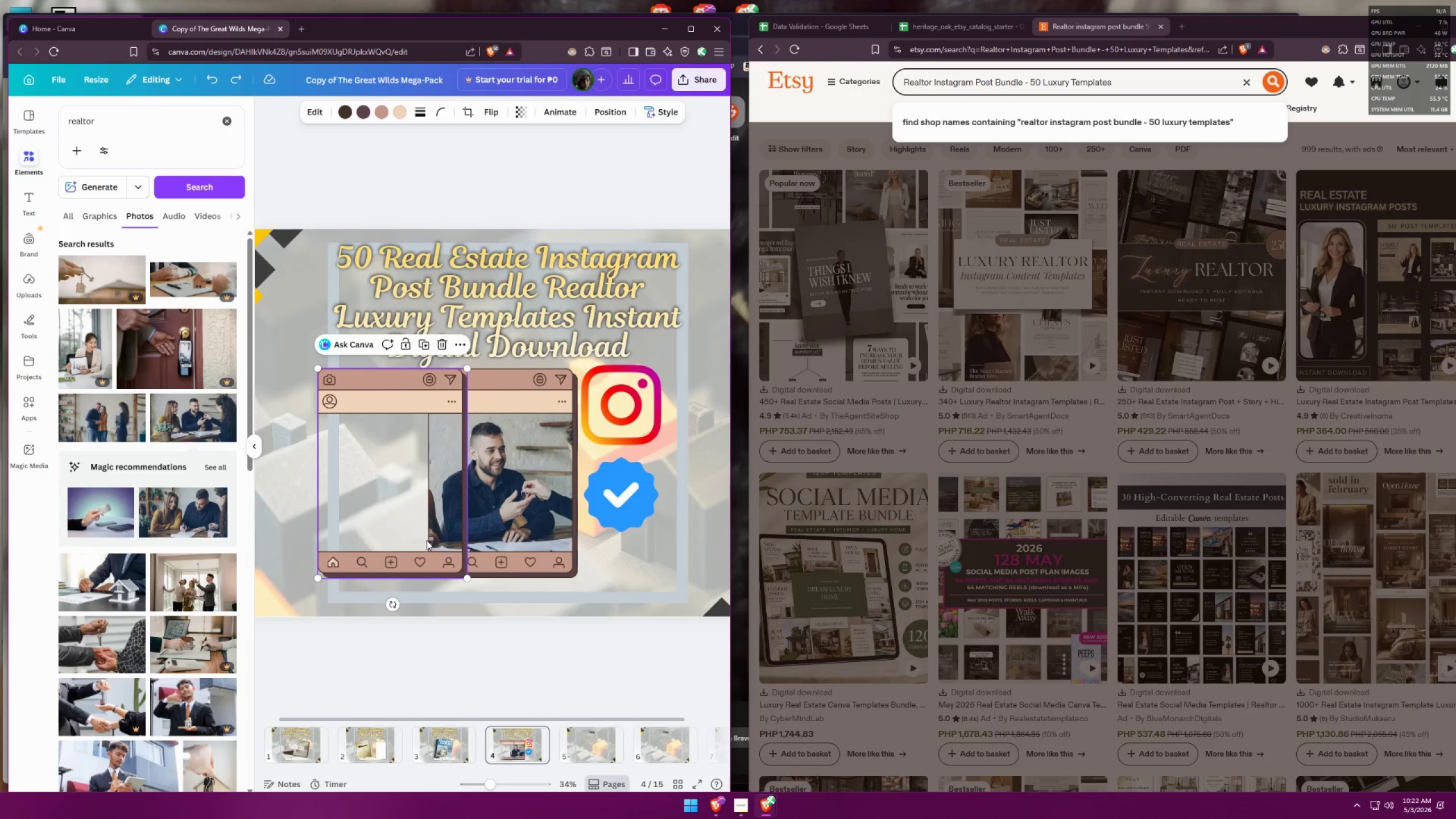 
left_click_drag(start_coordinate=[416, 548], to_coordinate=[430, 552])
 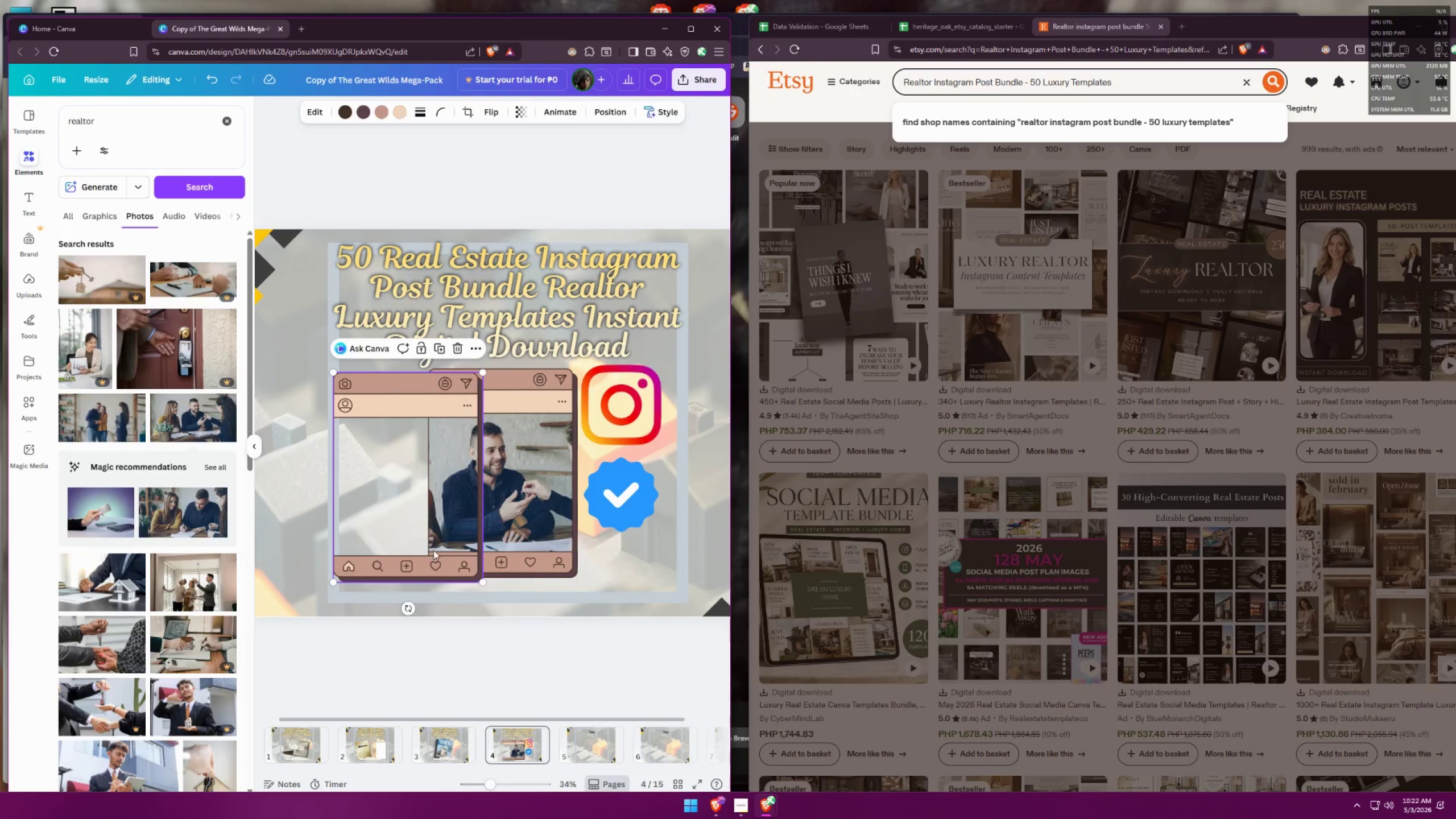 
key(Control+ControlLeft)
 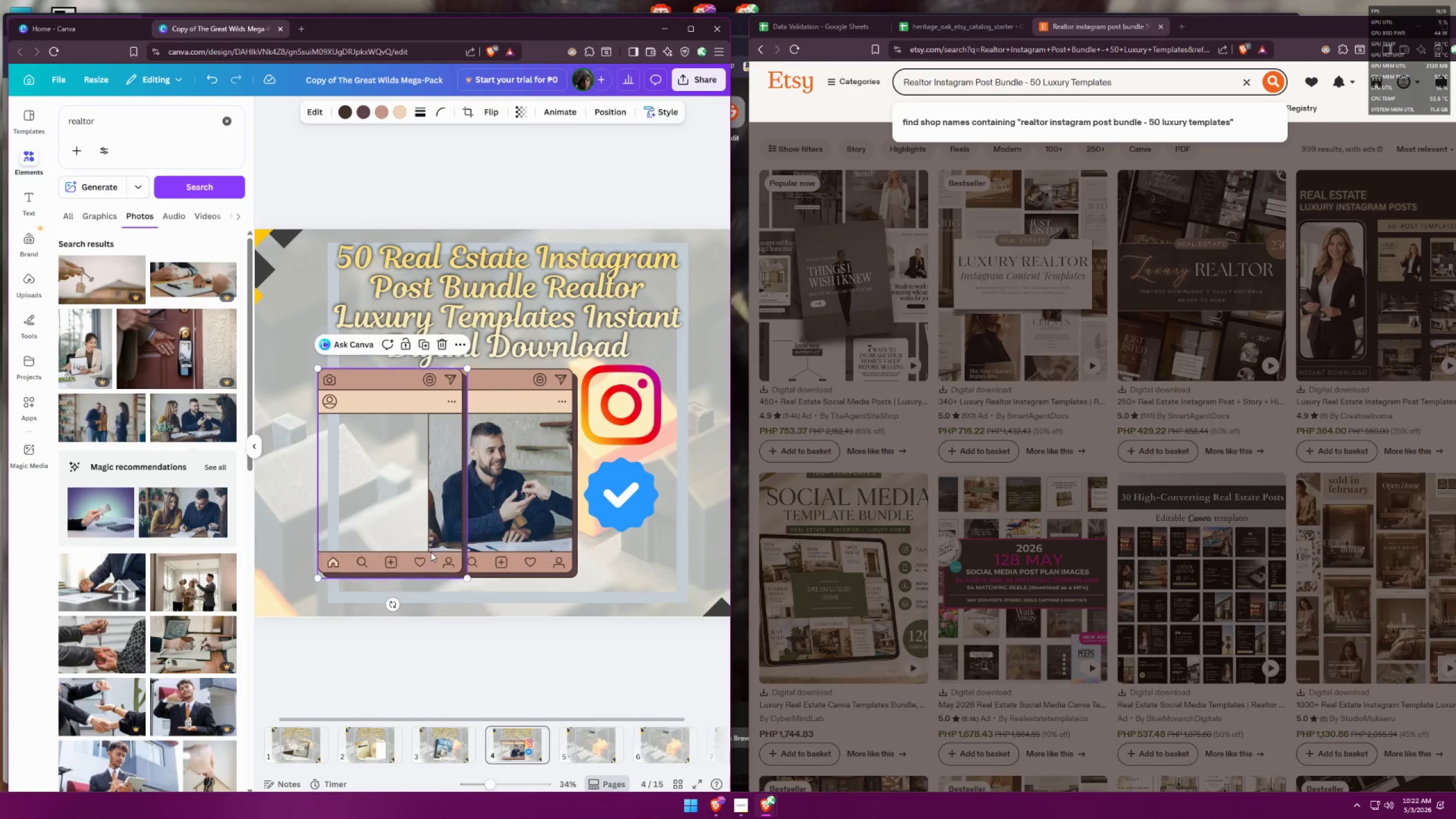 
key(Control+Z)
 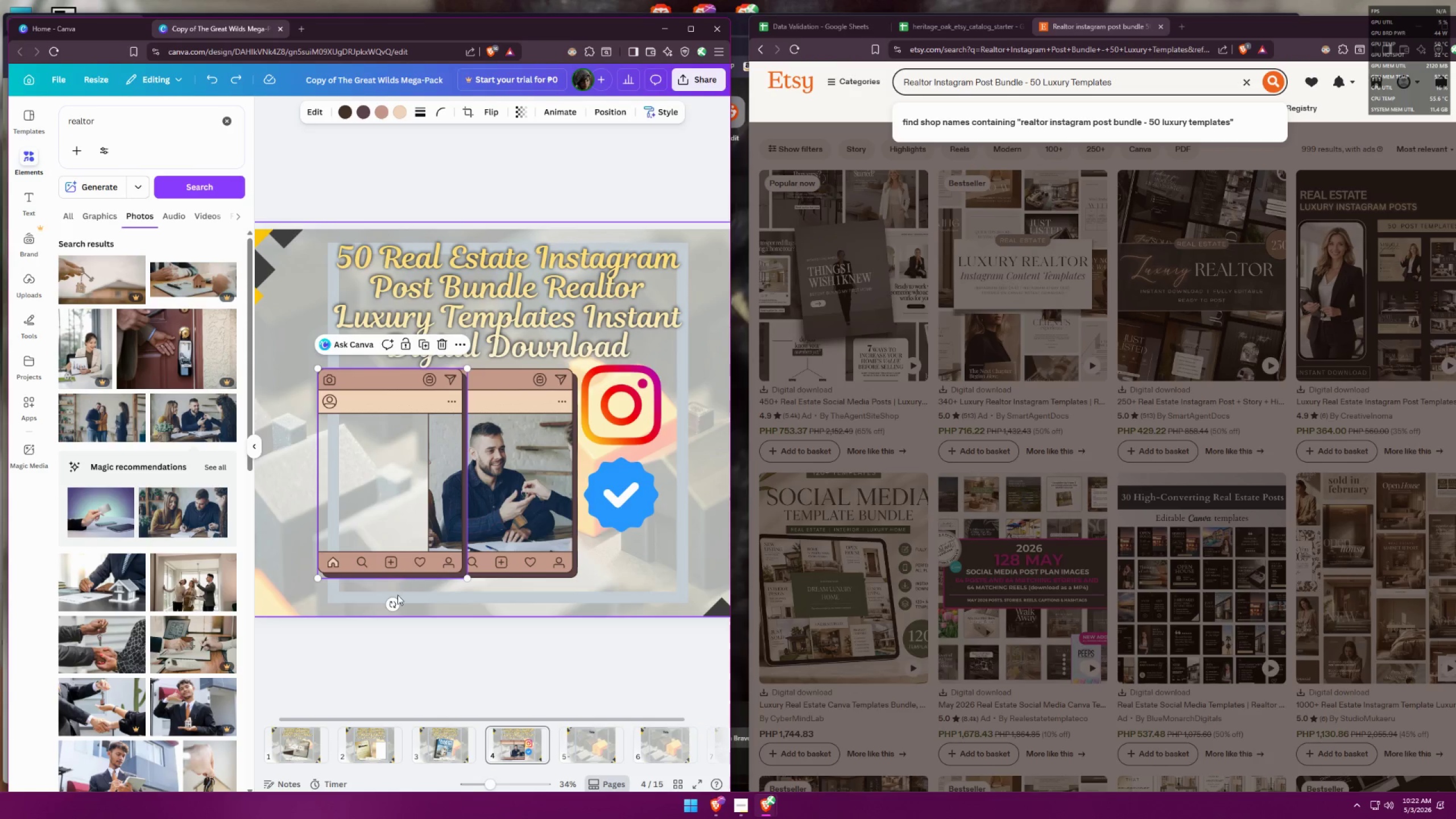 
hold_key(key=ShiftLeft, duration=1.12)
left_click_drag(start_coordinate=[394, 600], to_coordinate=[425, 594])
 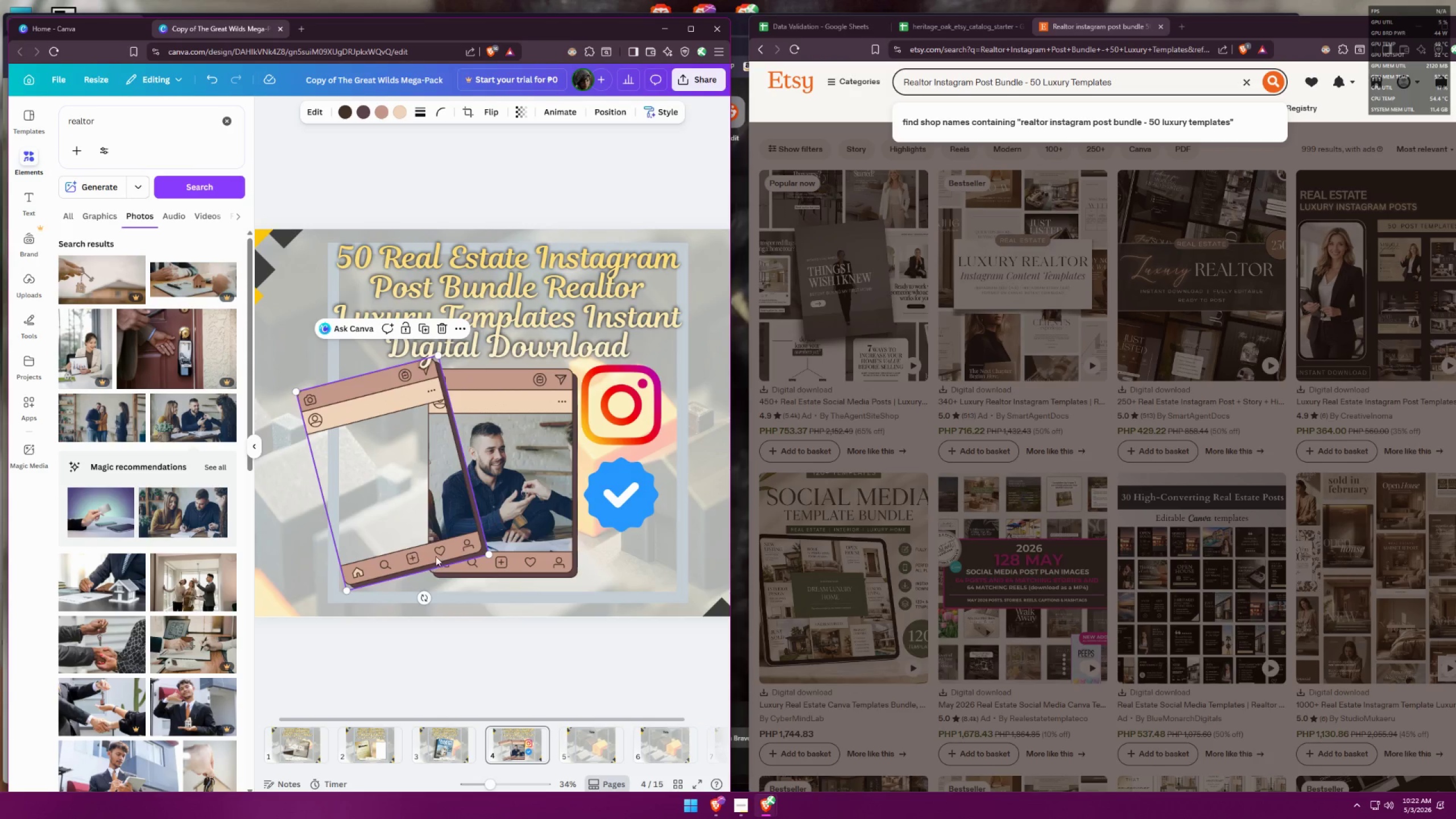 
left_click_drag(start_coordinate=[436, 556], to_coordinate=[436, 563])
 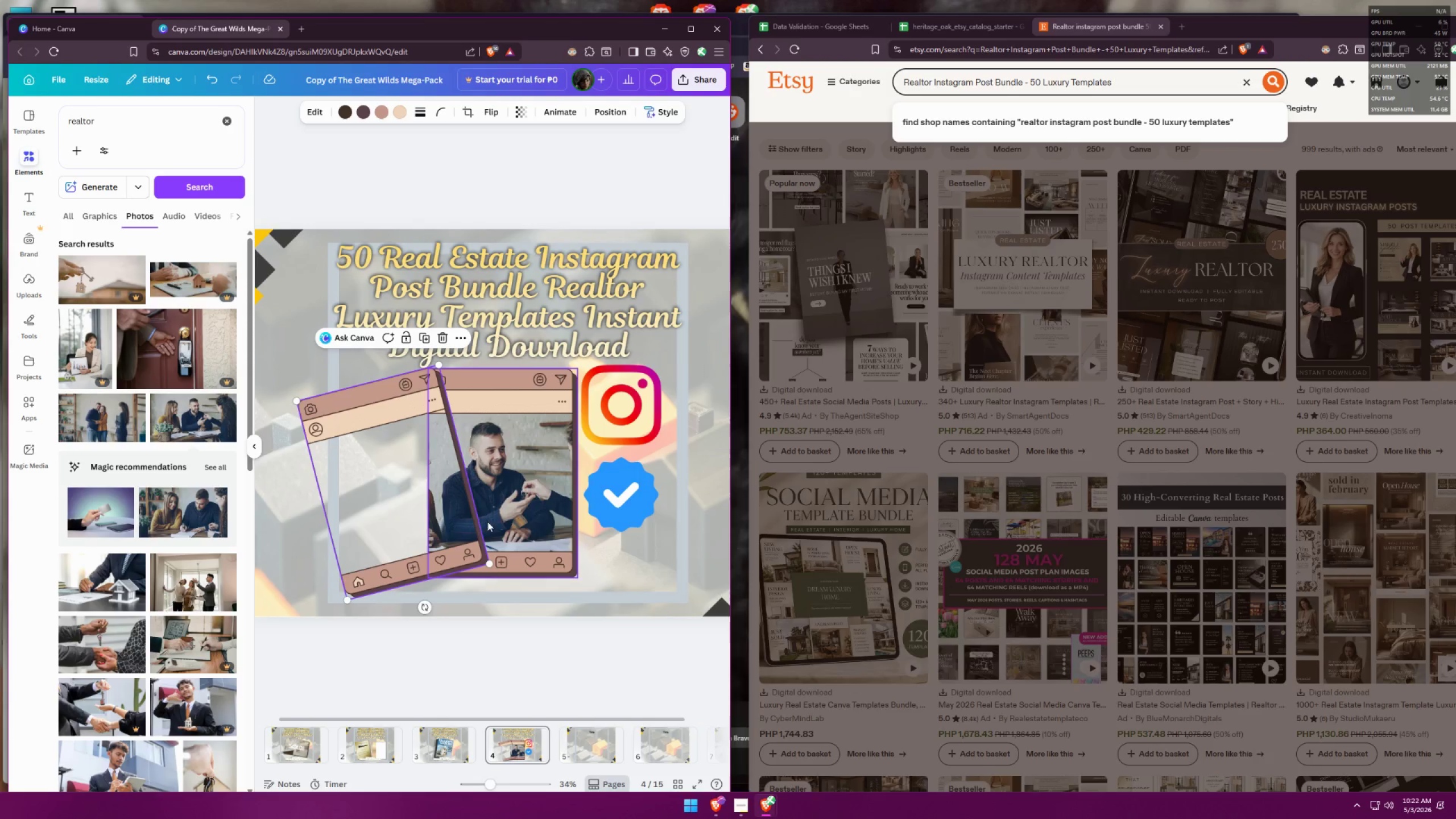 
right_click([461, 516])
 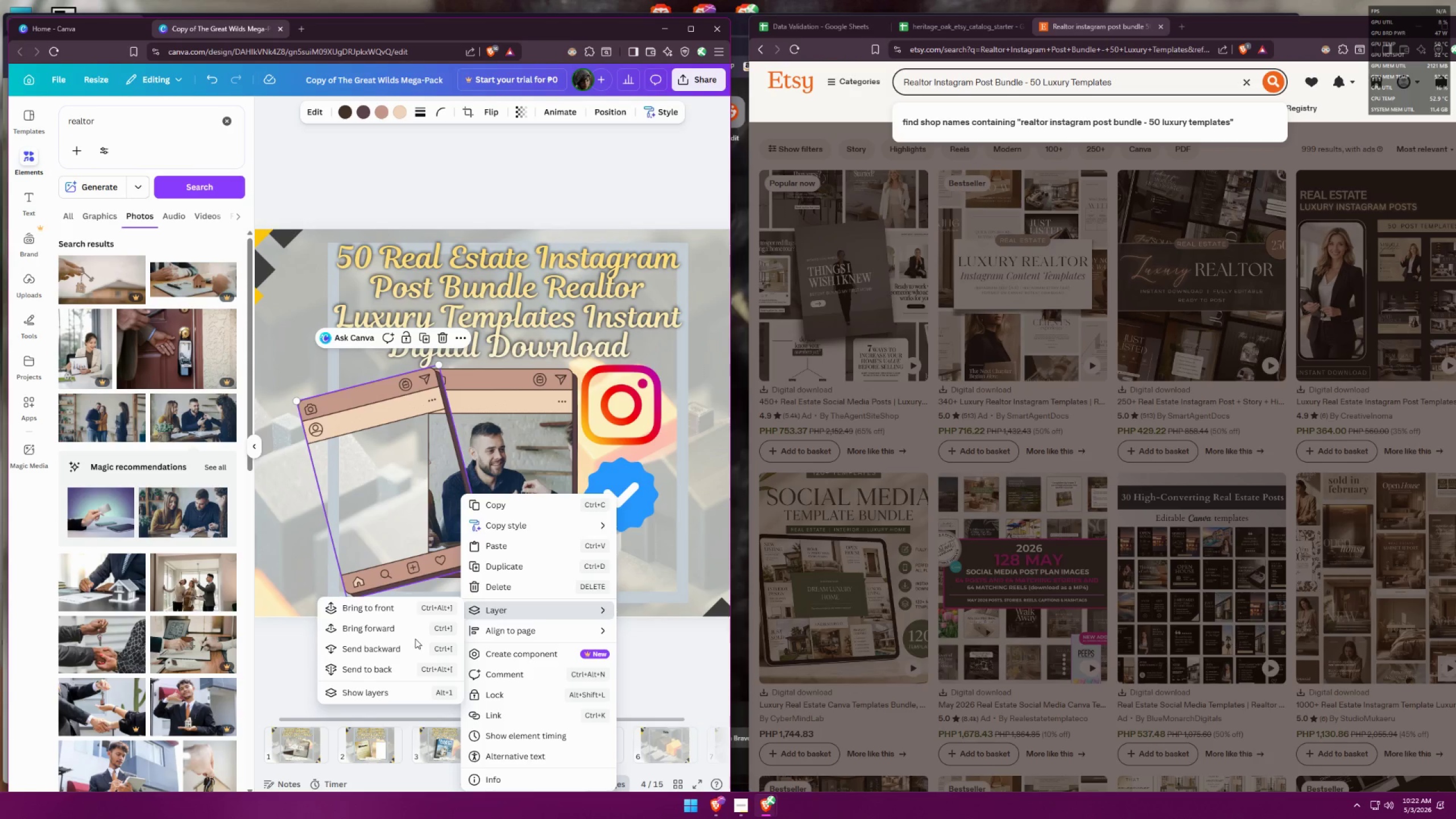 
left_click([407, 655])
 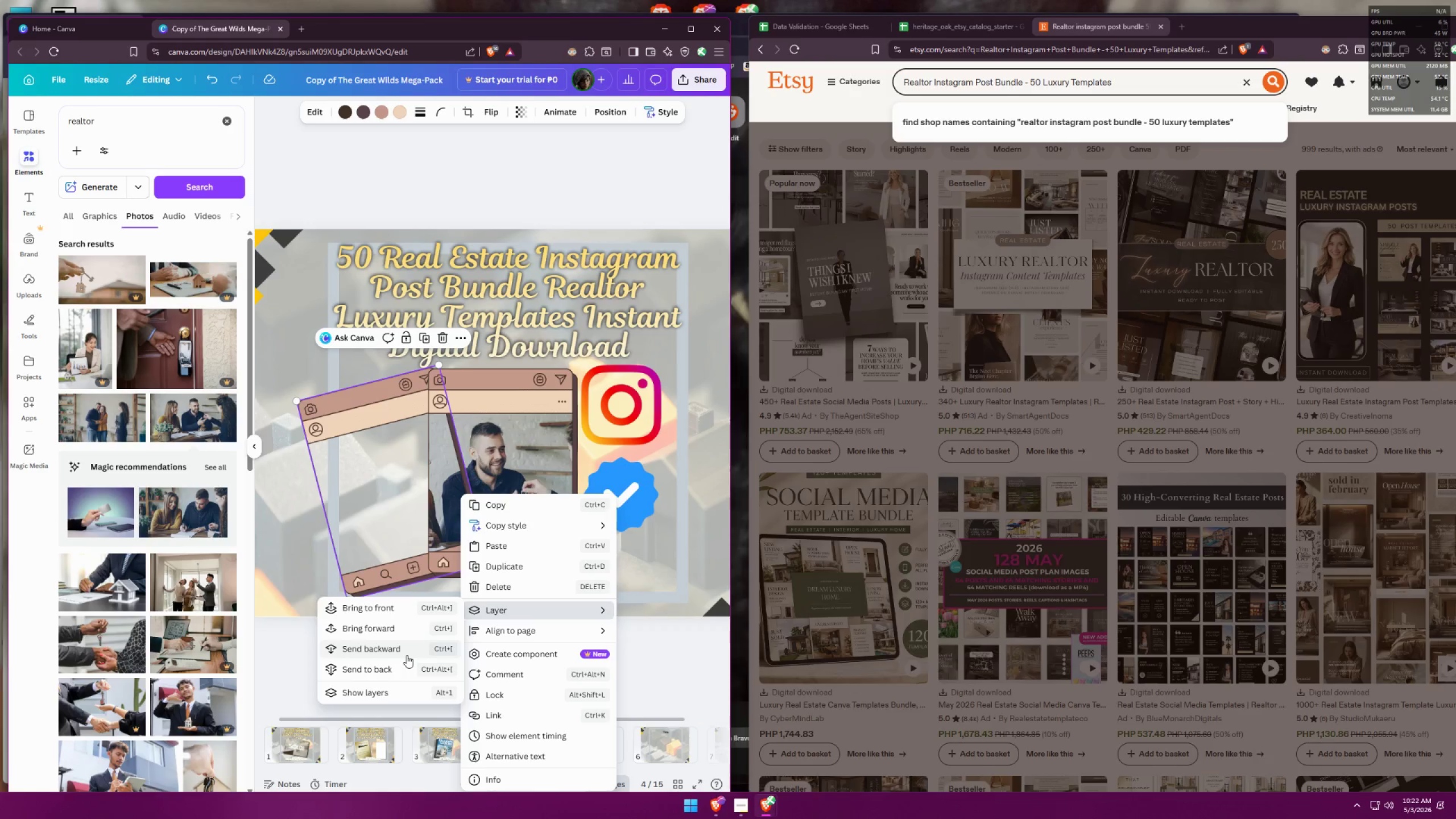 
left_click([407, 655])
 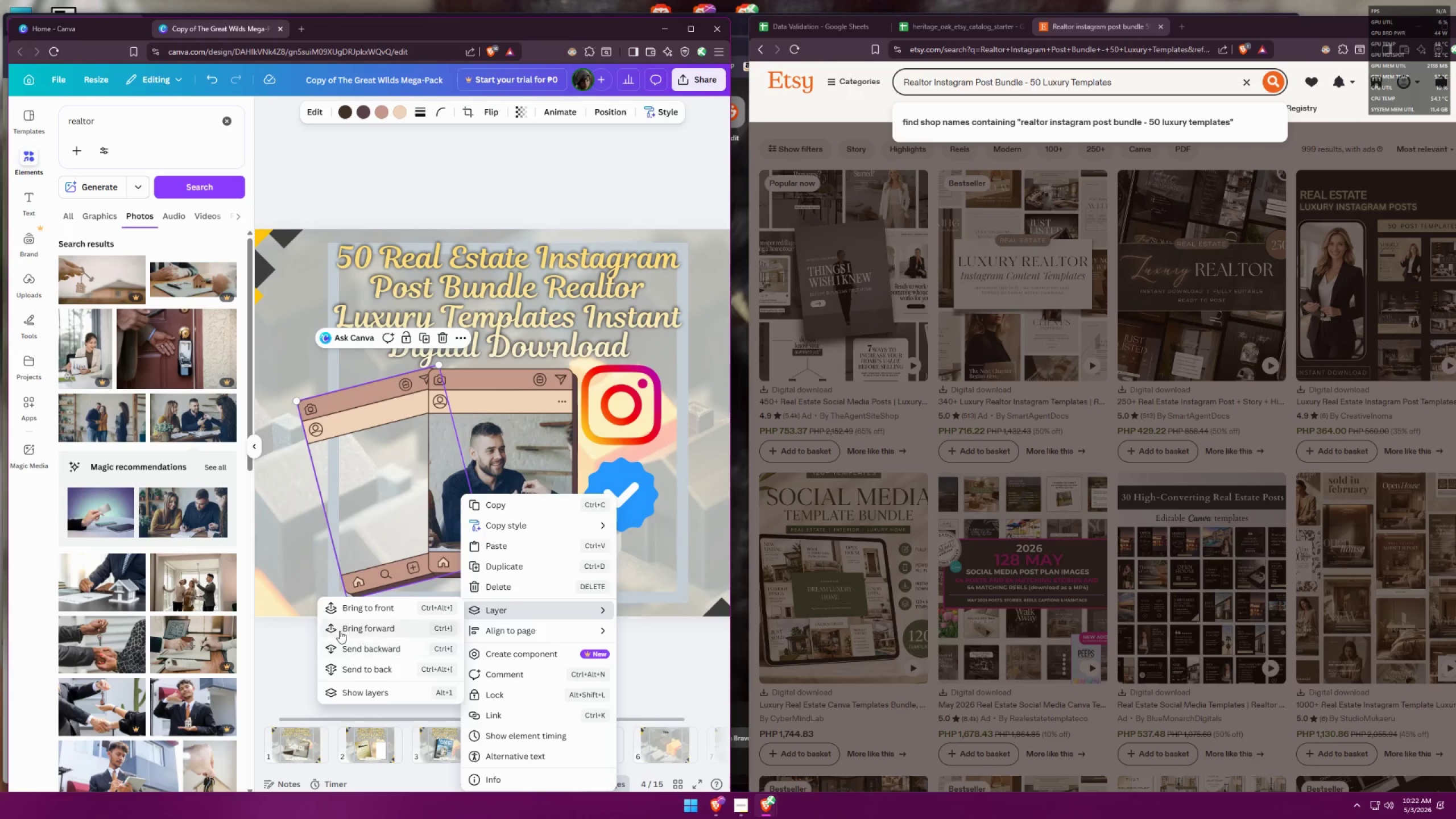 
left_click([299, 638])
 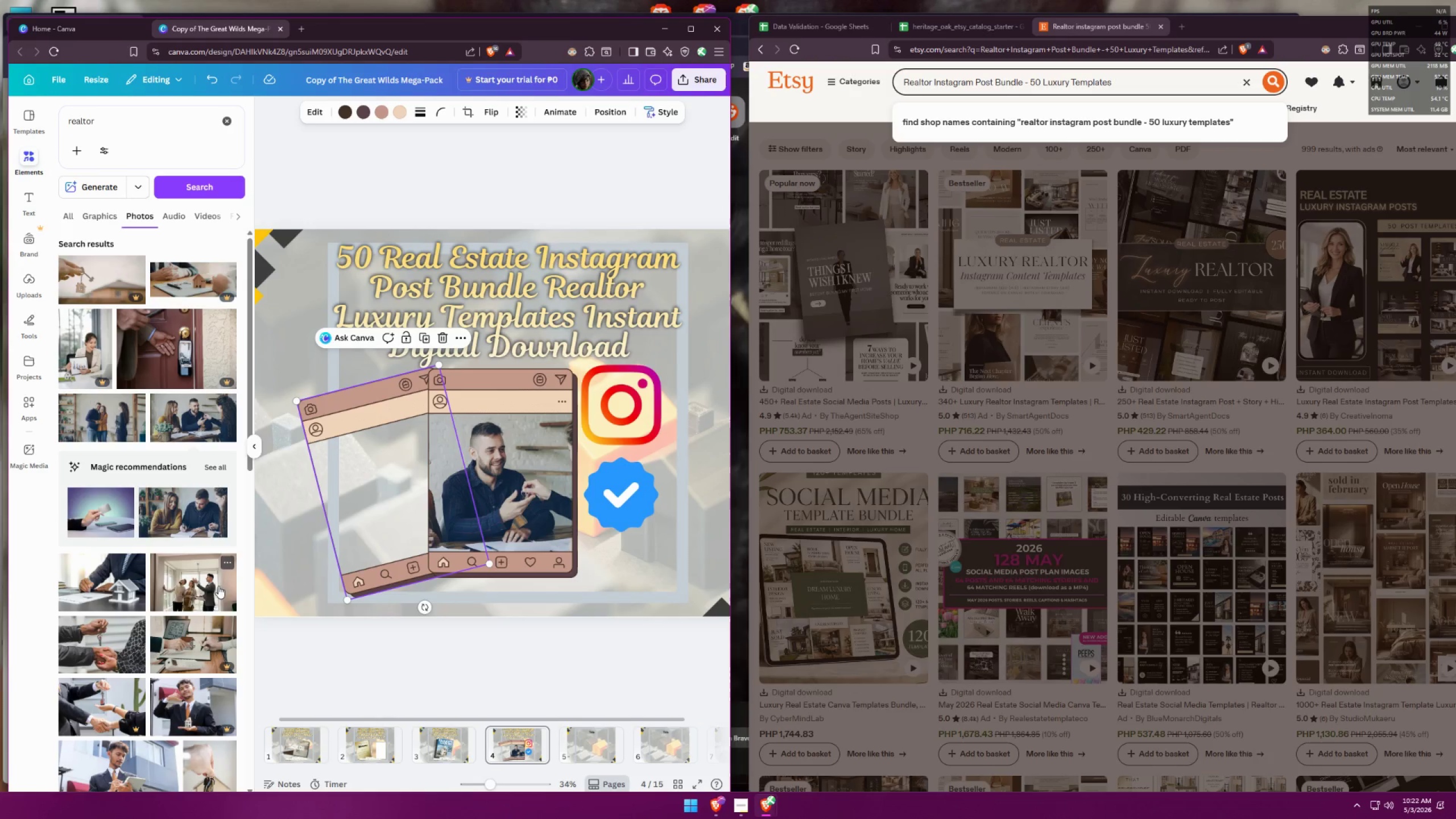 
left_click([191, 593])
 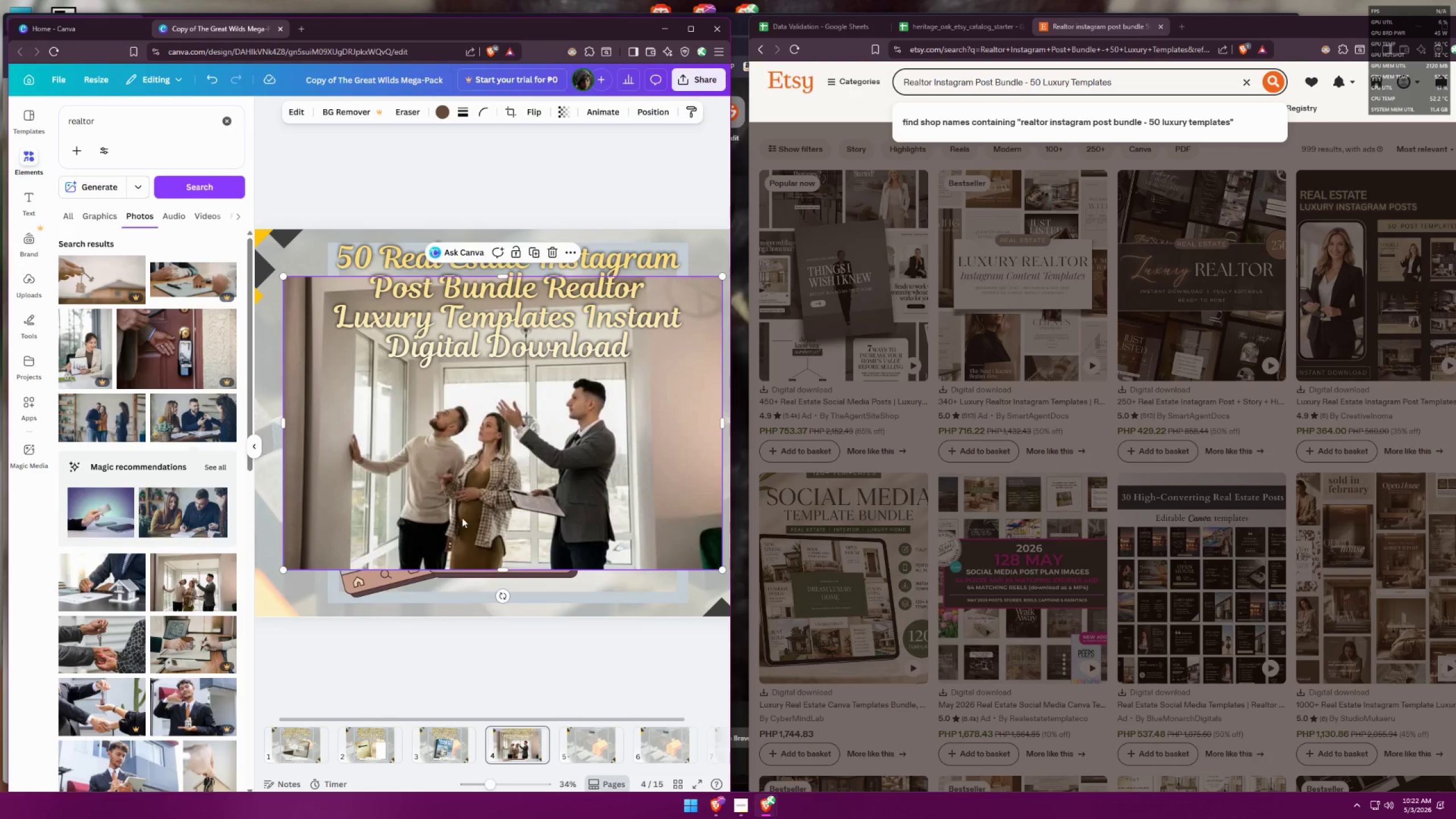 
left_click_drag(start_coordinate=[522, 421], to_coordinate=[523, 467])
 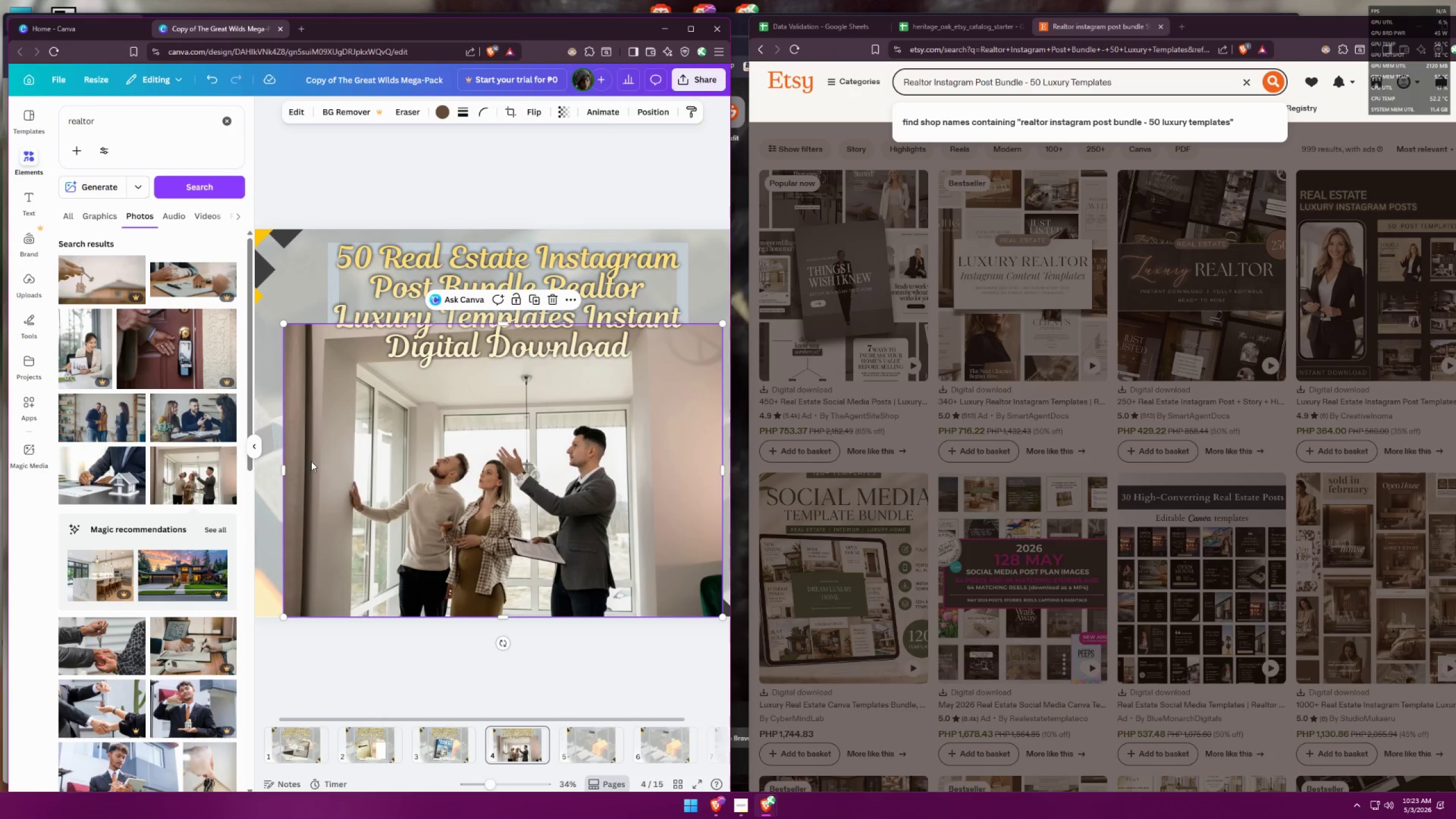 
left_click_drag(start_coordinate=[286, 467], to_coordinate=[436, 467])
 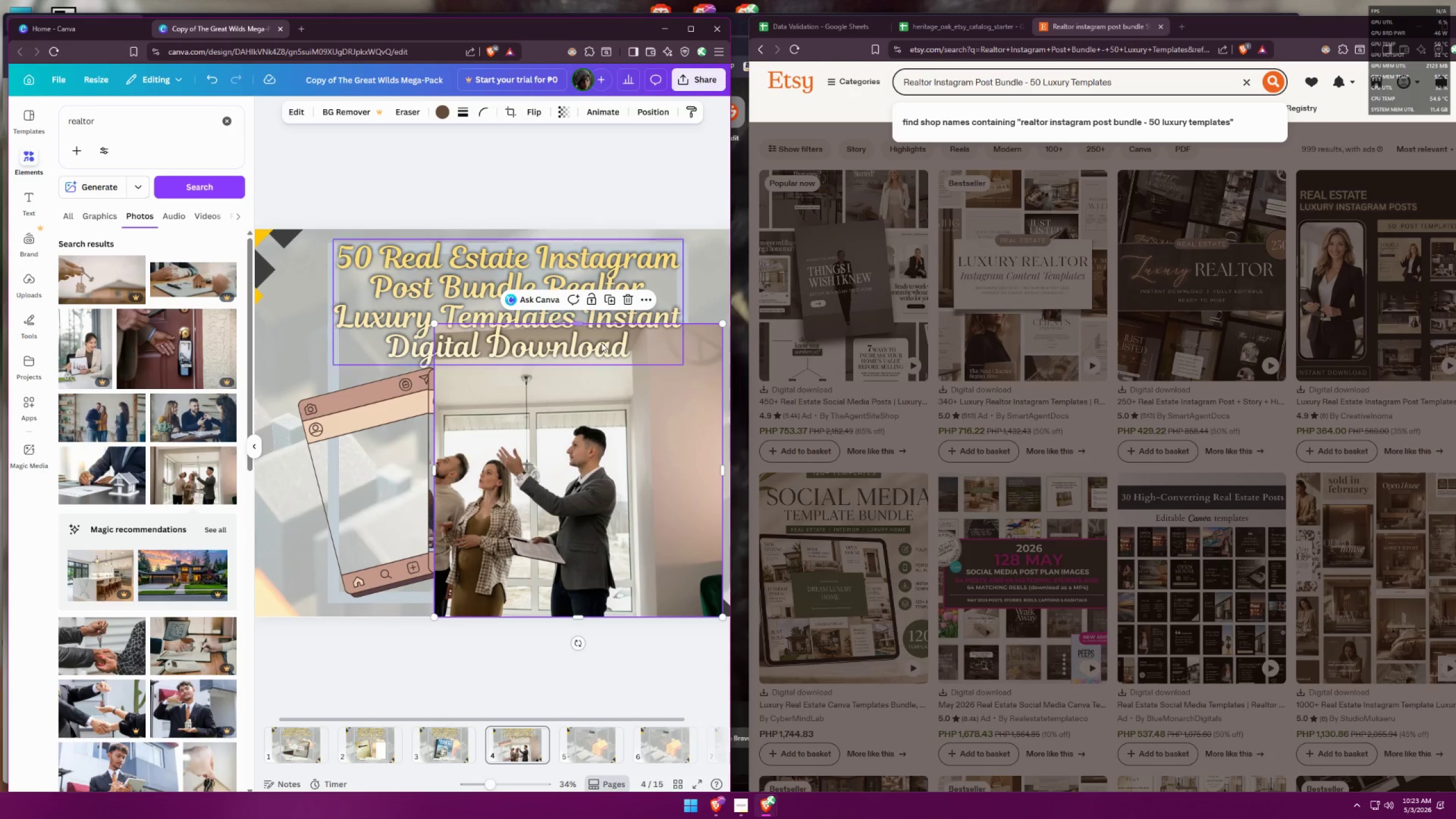 
left_click_drag(start_coordinate=[616, 440], to_coordinate=[537, 420])
 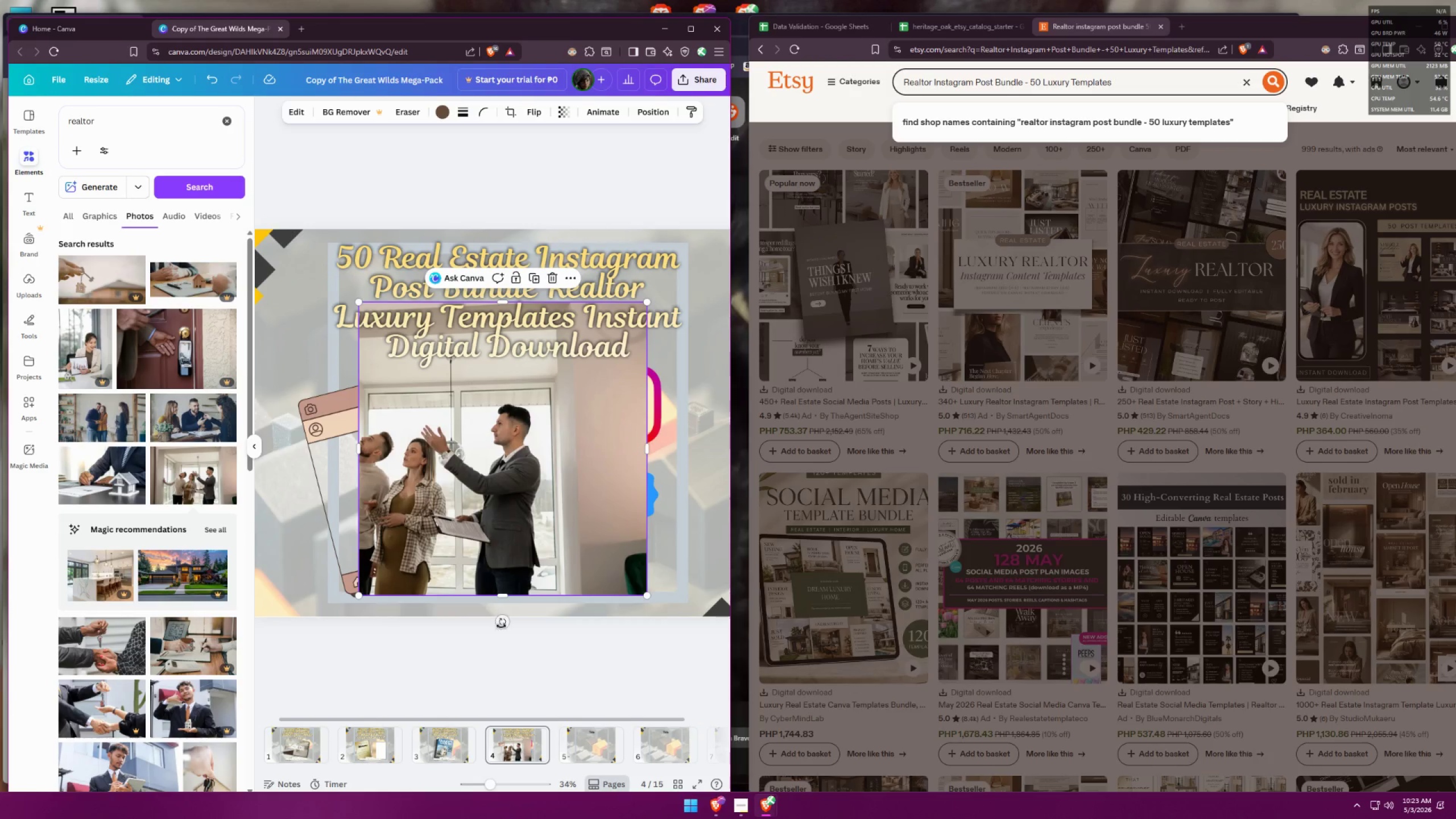 
left_click_drag(start_coordinate=[503, 619], to_coordinate=[544, 597])
 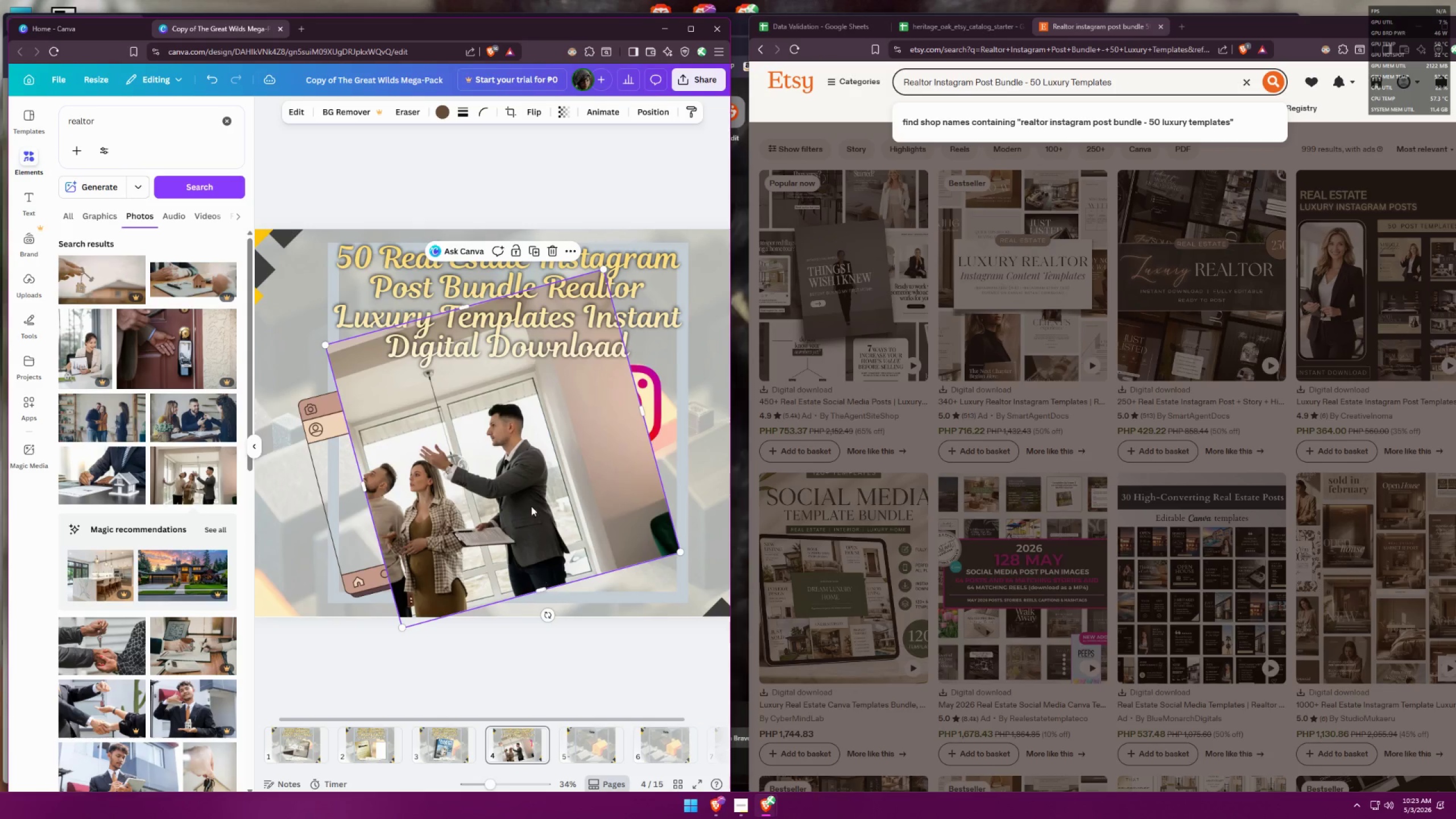 
left_click_drag(start_coordinate=[517, 499], to_coordinate=[465, 498])
 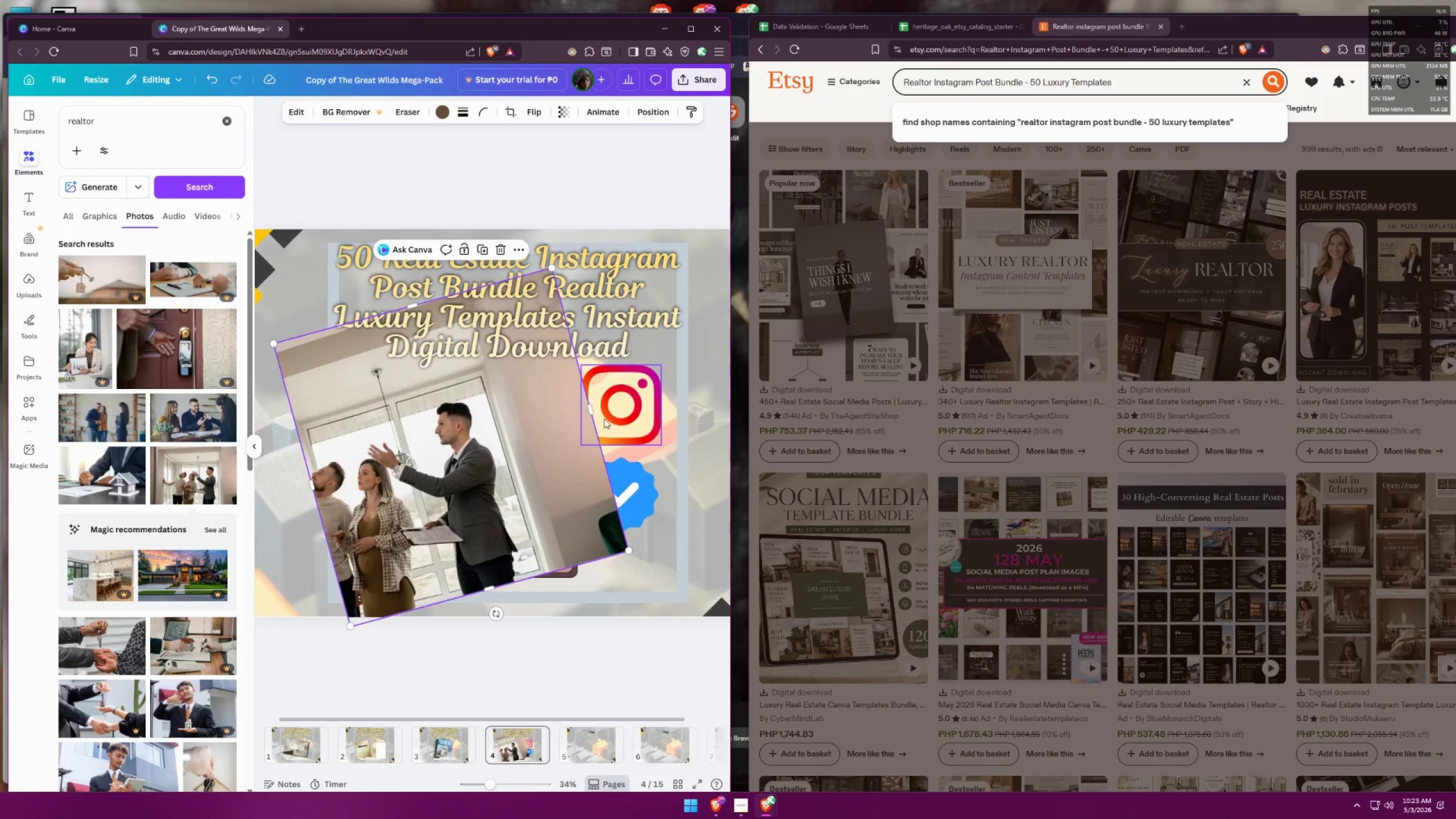 
left_click_drag(start_coordinate=[501, 452], to_coordinate=[425, 477])
 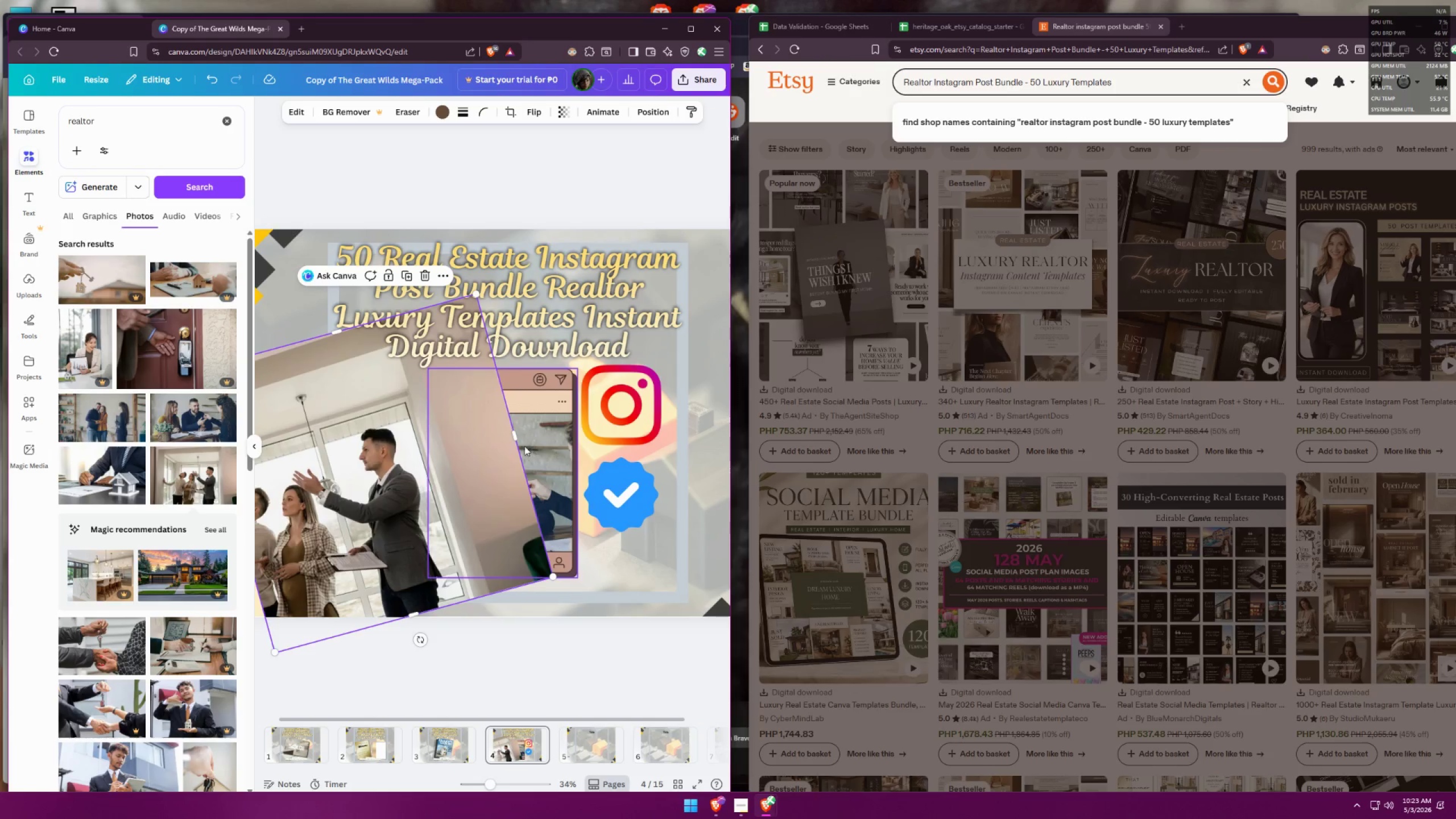 
left_click_drag(start_coordinate=[518, 441], to_coordinate=[462, 453])
 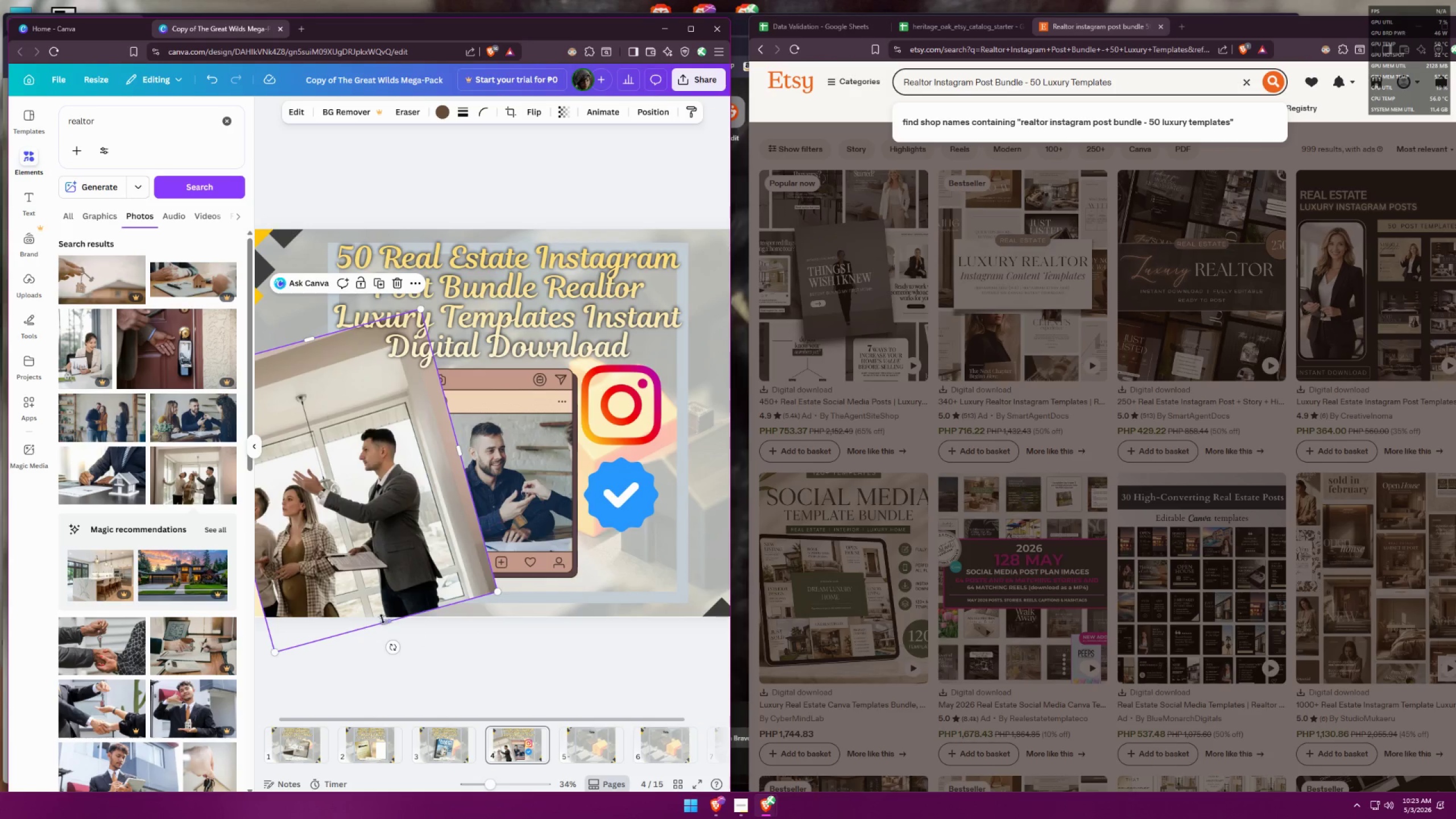 
left_click_drag(start_coordinate=[383, 622], to_coordinate=[383, 618])
 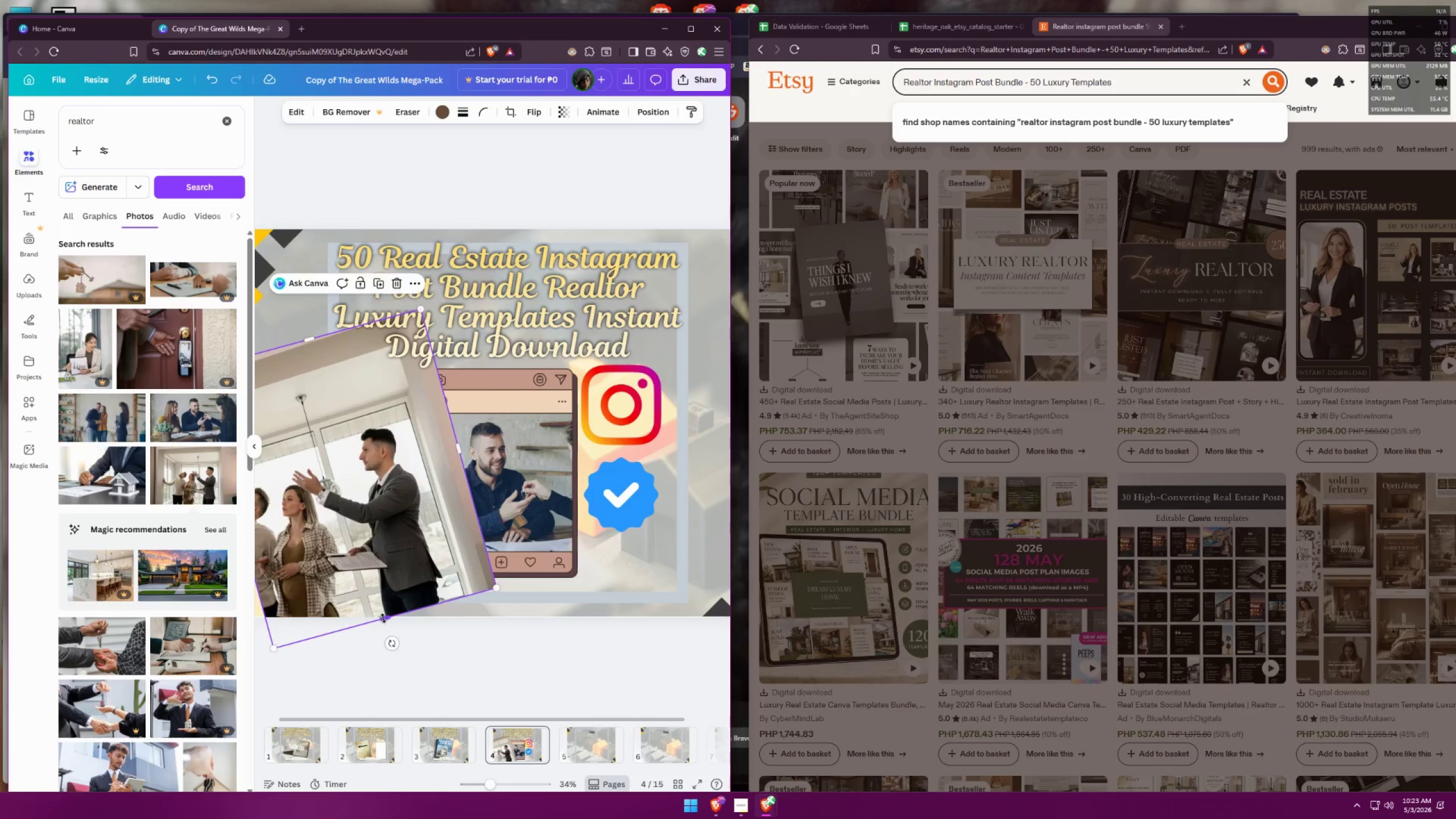 
hold_key(key=ControlLeft, duration=0.82)
hold_key(key=ControlLeft, duration=0.38)
scroll: coordinate [356, 506], scroll_direction: down, amount: 2.0
 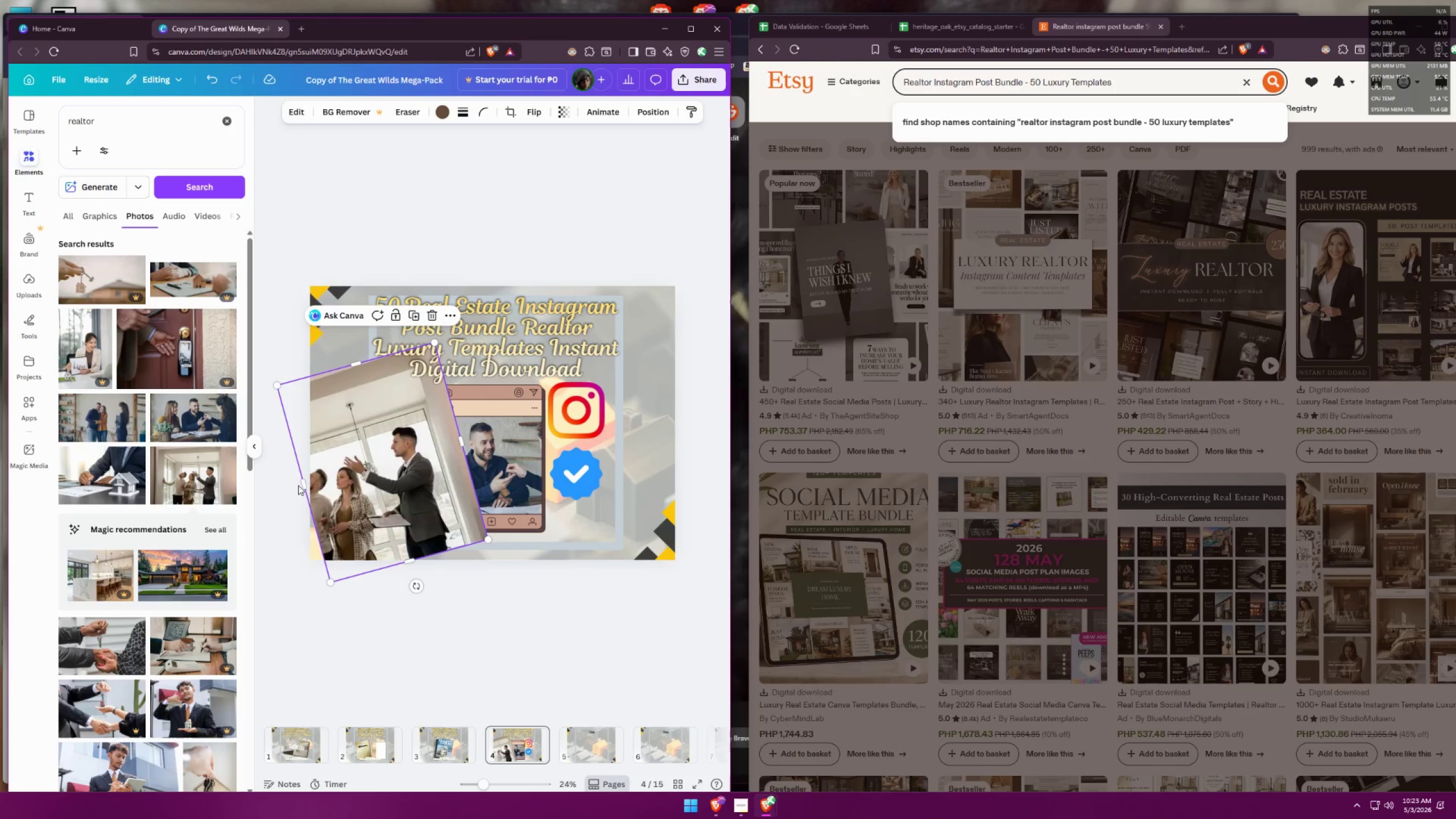 
left_click_drag(start_coordinate=[302, 483], to_coordinate=[341, 470])
 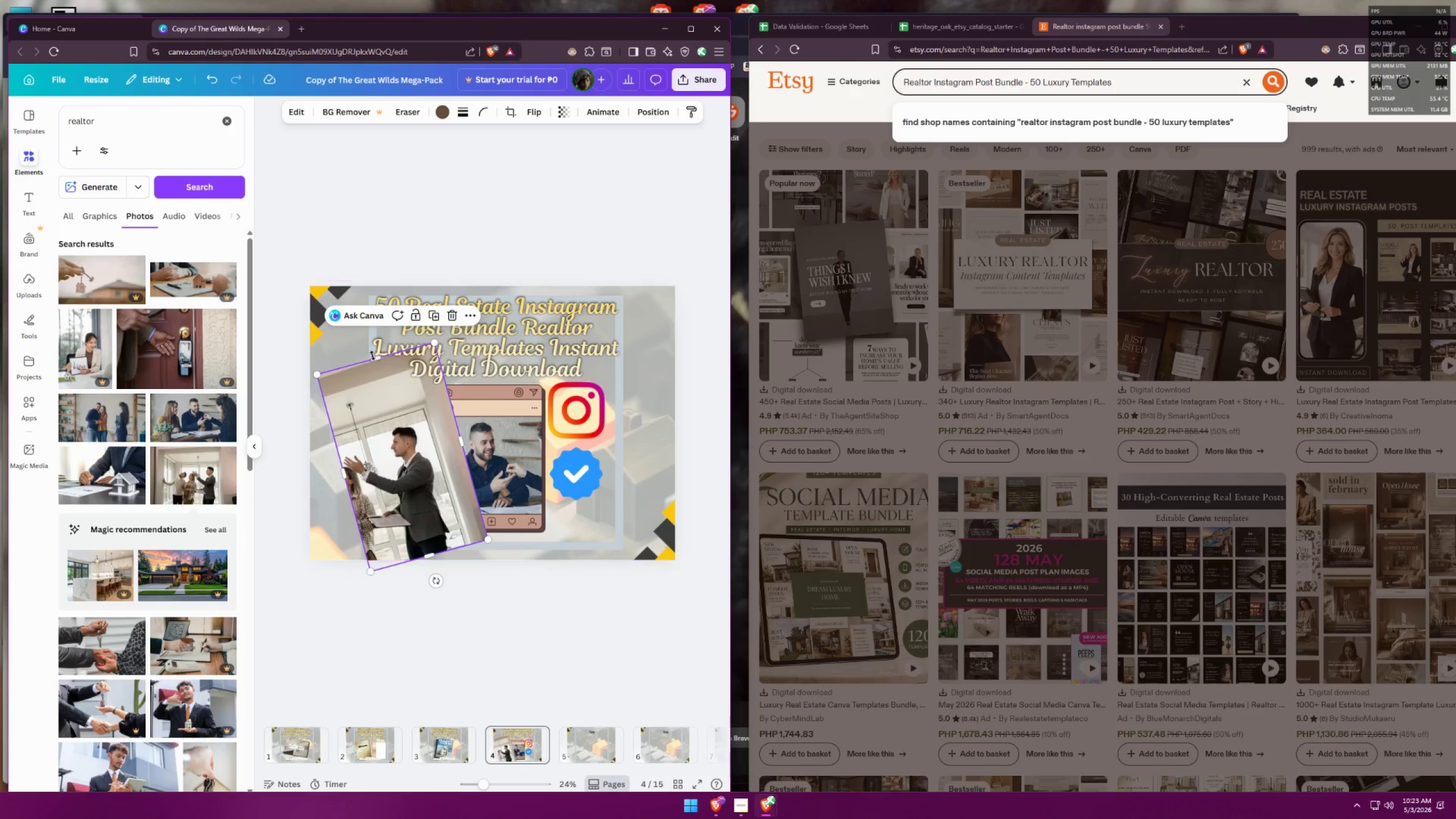 
left_click_drag(start_coordinate=[376, 359], to_coordinate=[387, 410])
 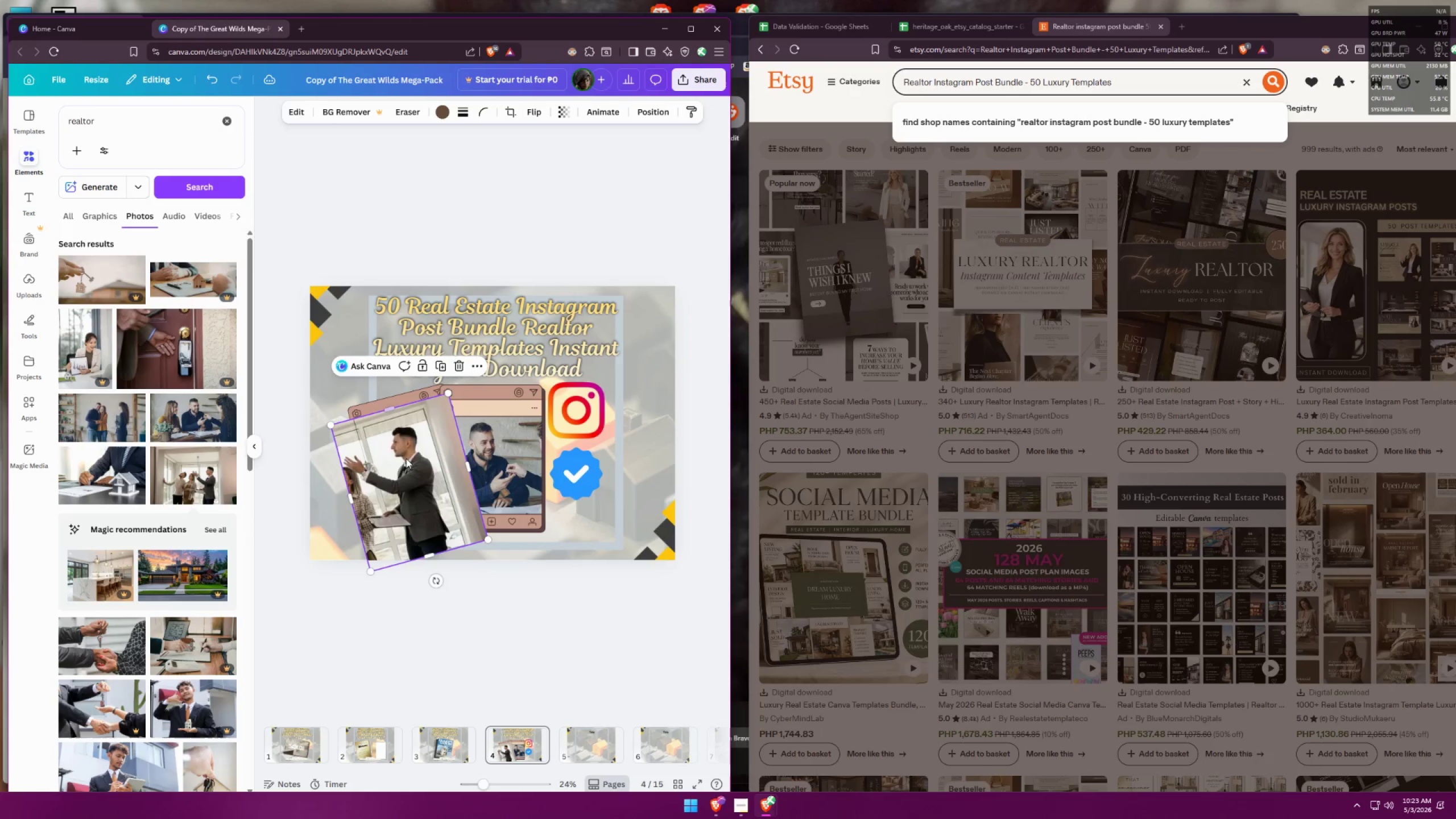 
right_click([409, 462])
 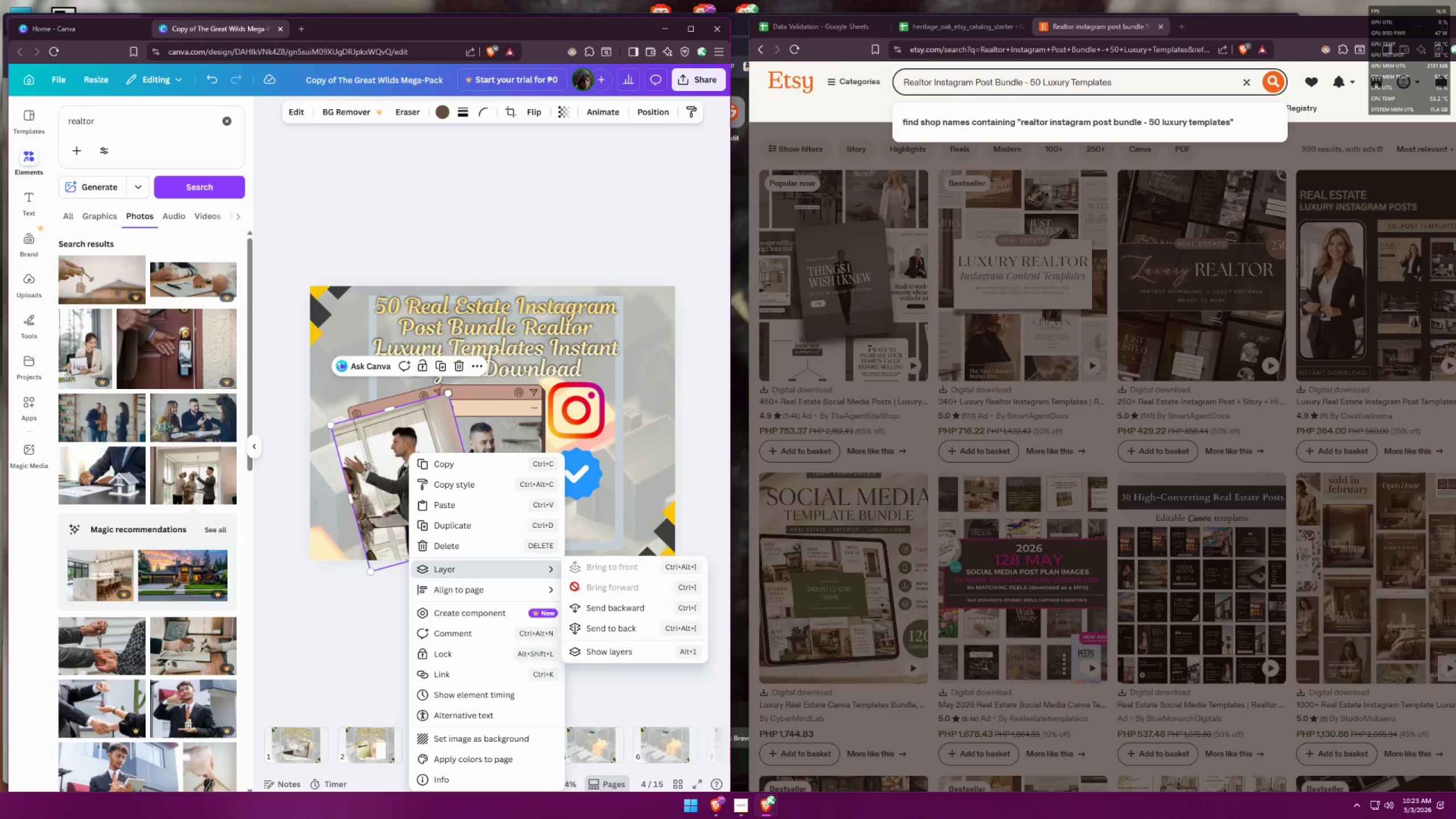 
left_click([602, 632])
 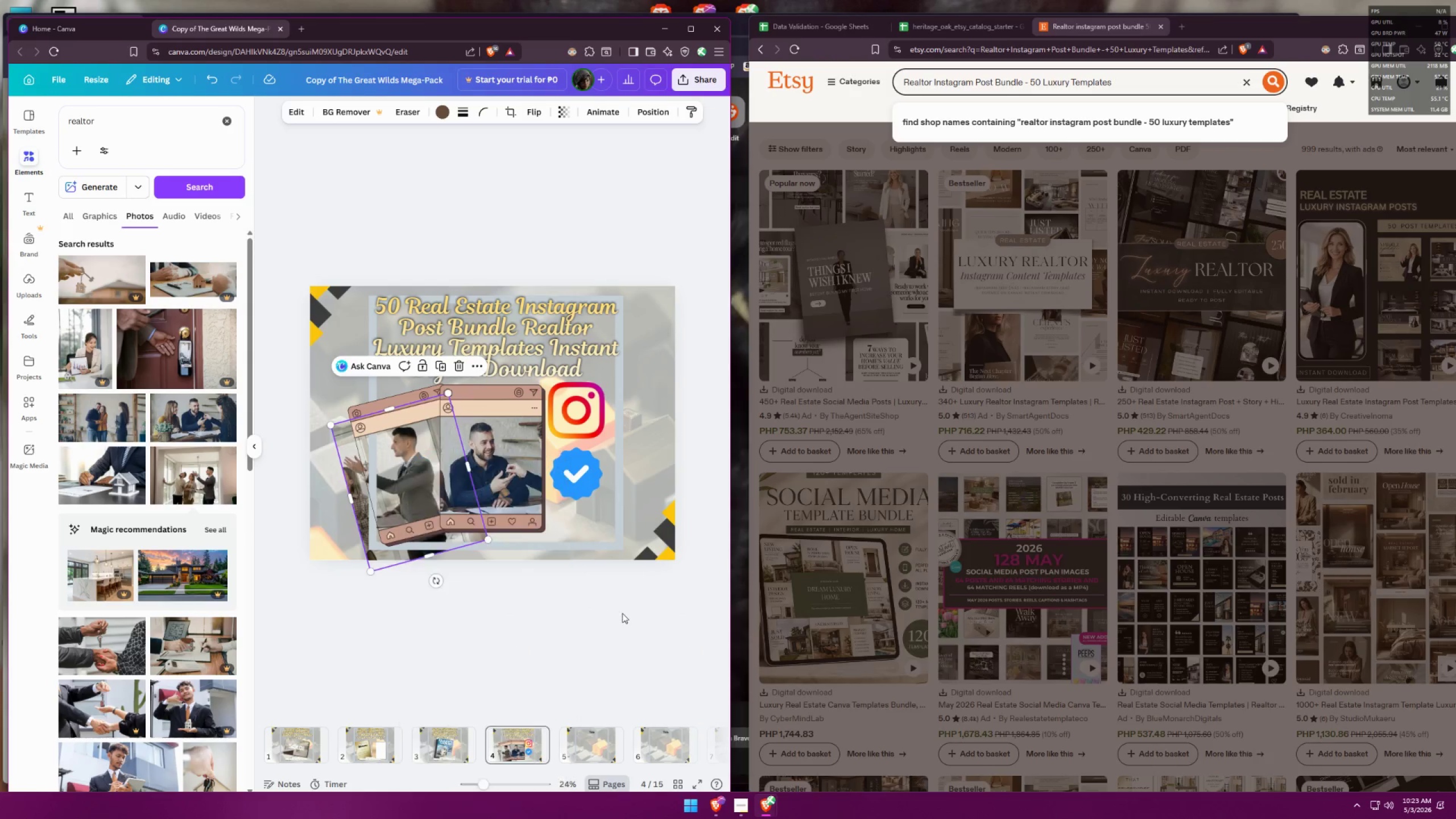 
hold_key(key=ControlLeft, duration=0.52)
scroll: coordinate [371, 527], scroll_direction: up, amount: 3.0
 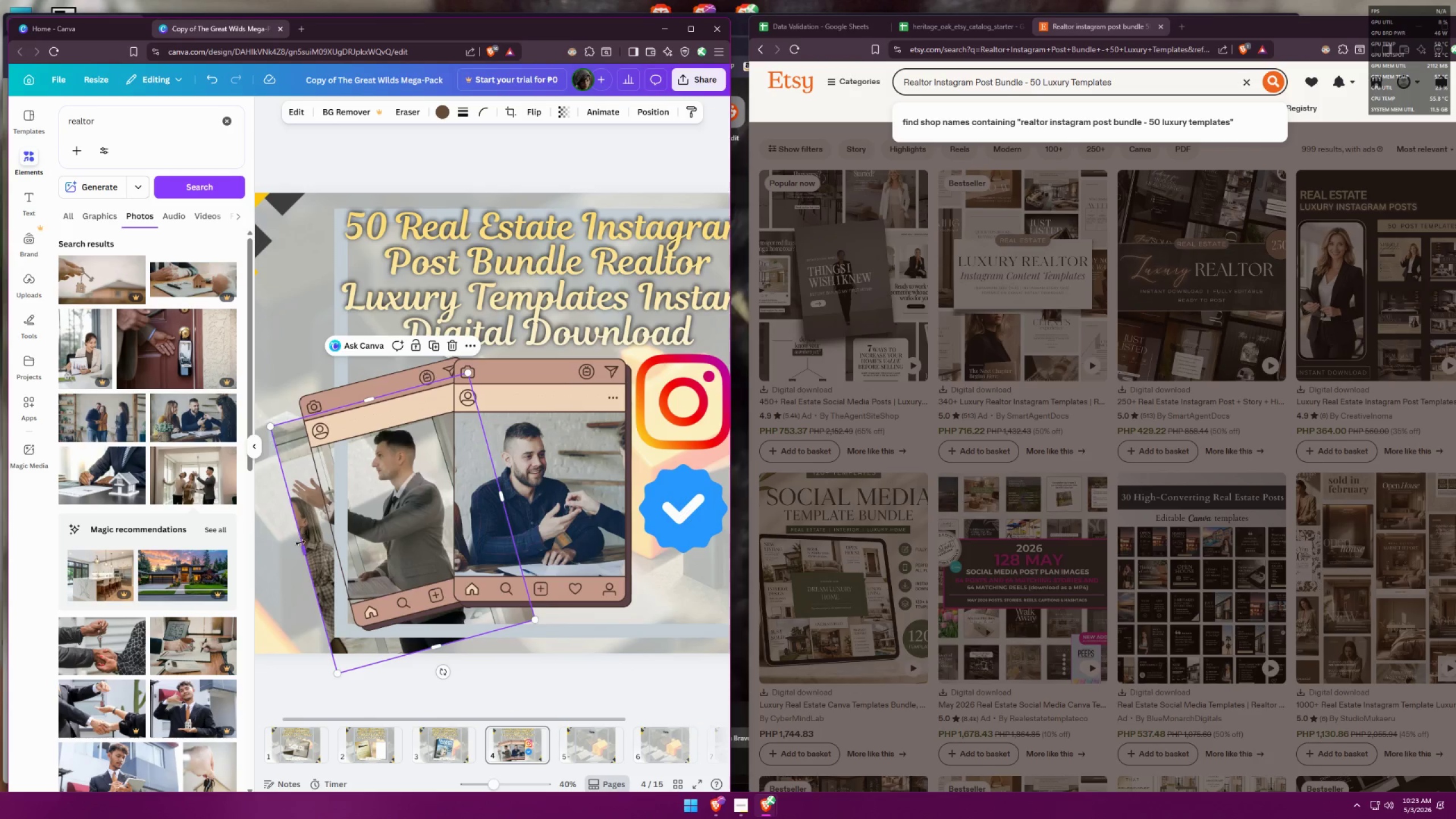 
left_click_drag(start_coordinate=[301, 544], to_coordinate=[334, 531])
 